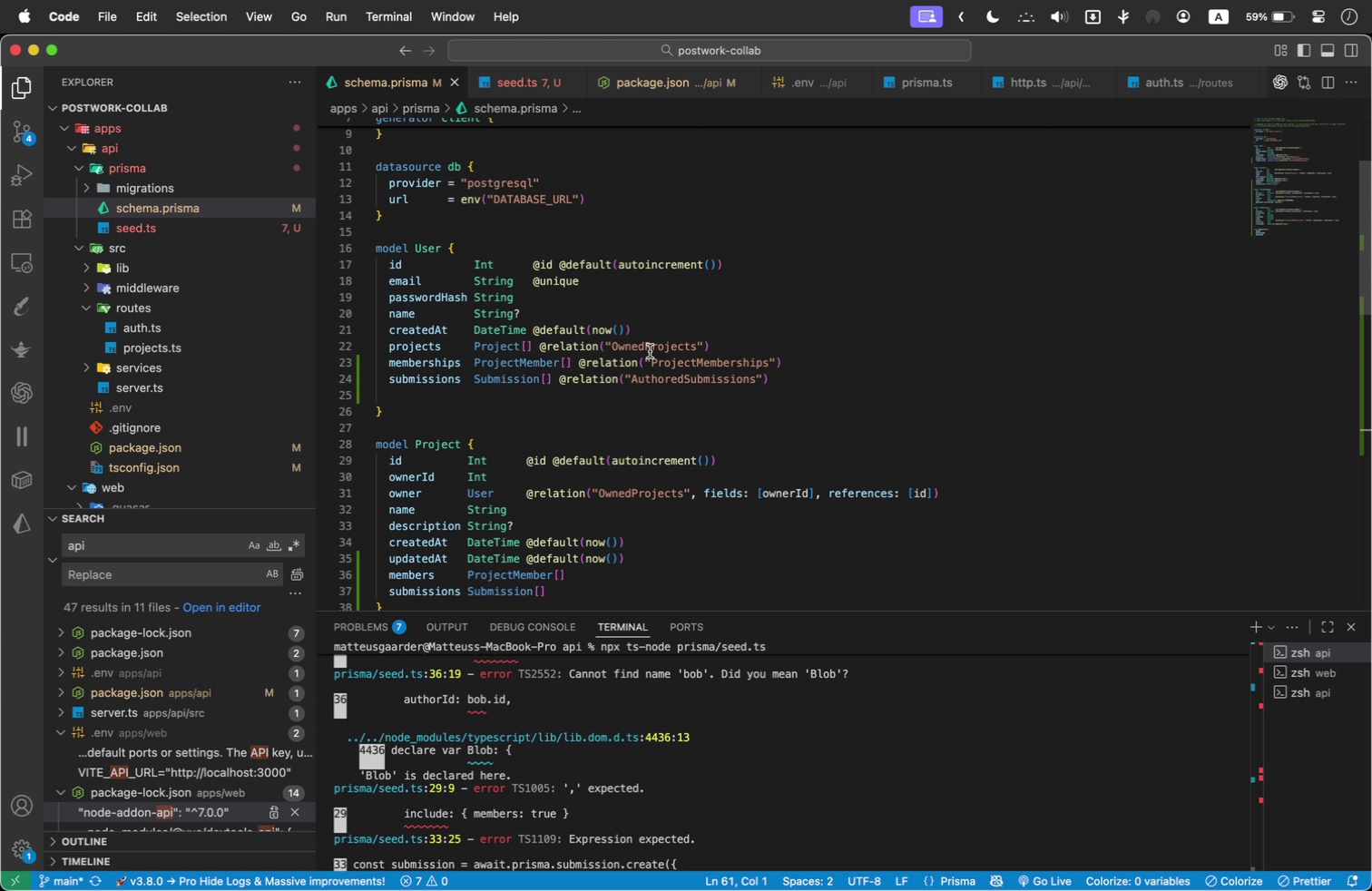 
scroll: coordinate [650, 351], scroll_direction: down, amount: 2.0
 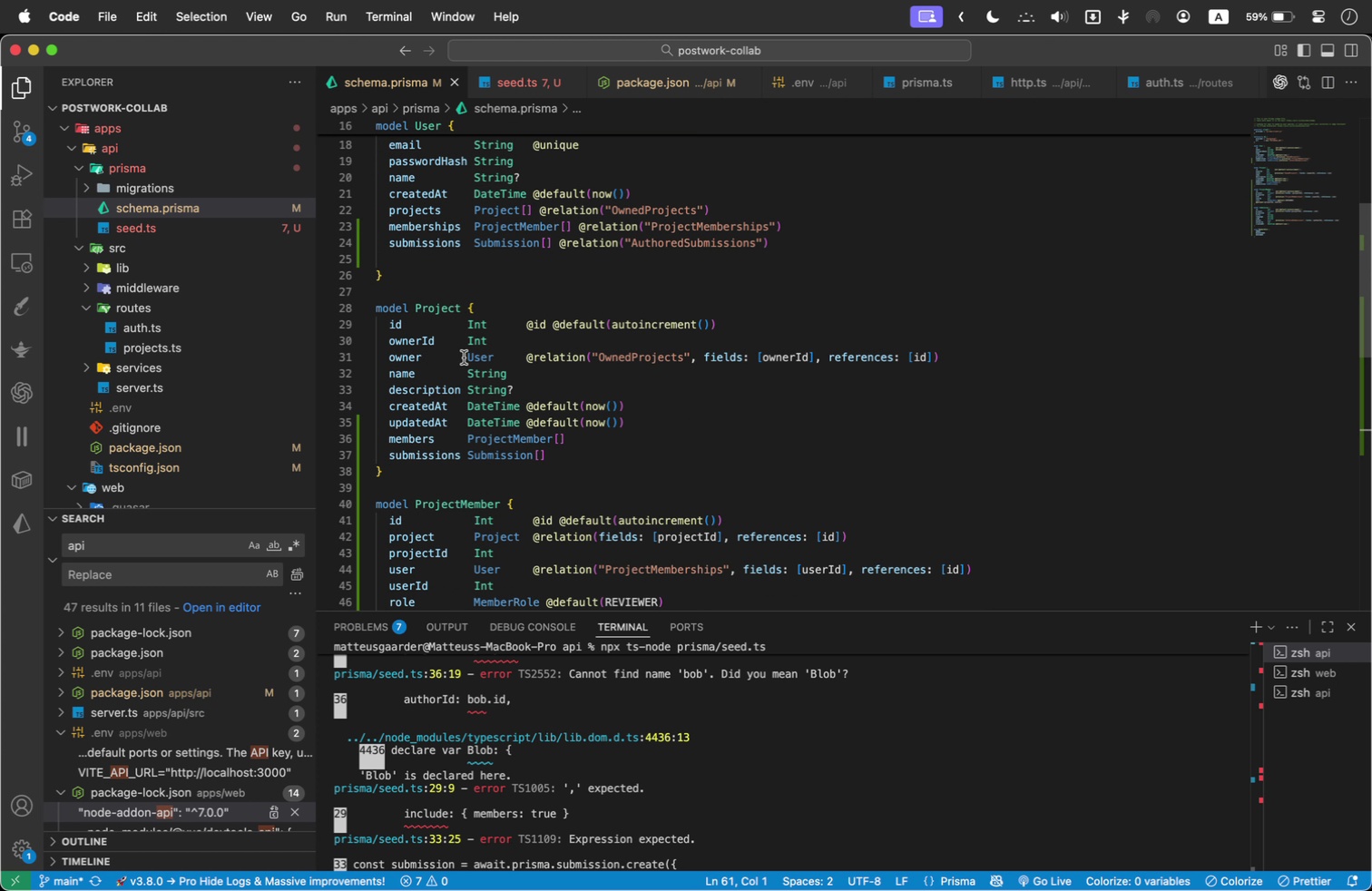 
wait(6.11)
 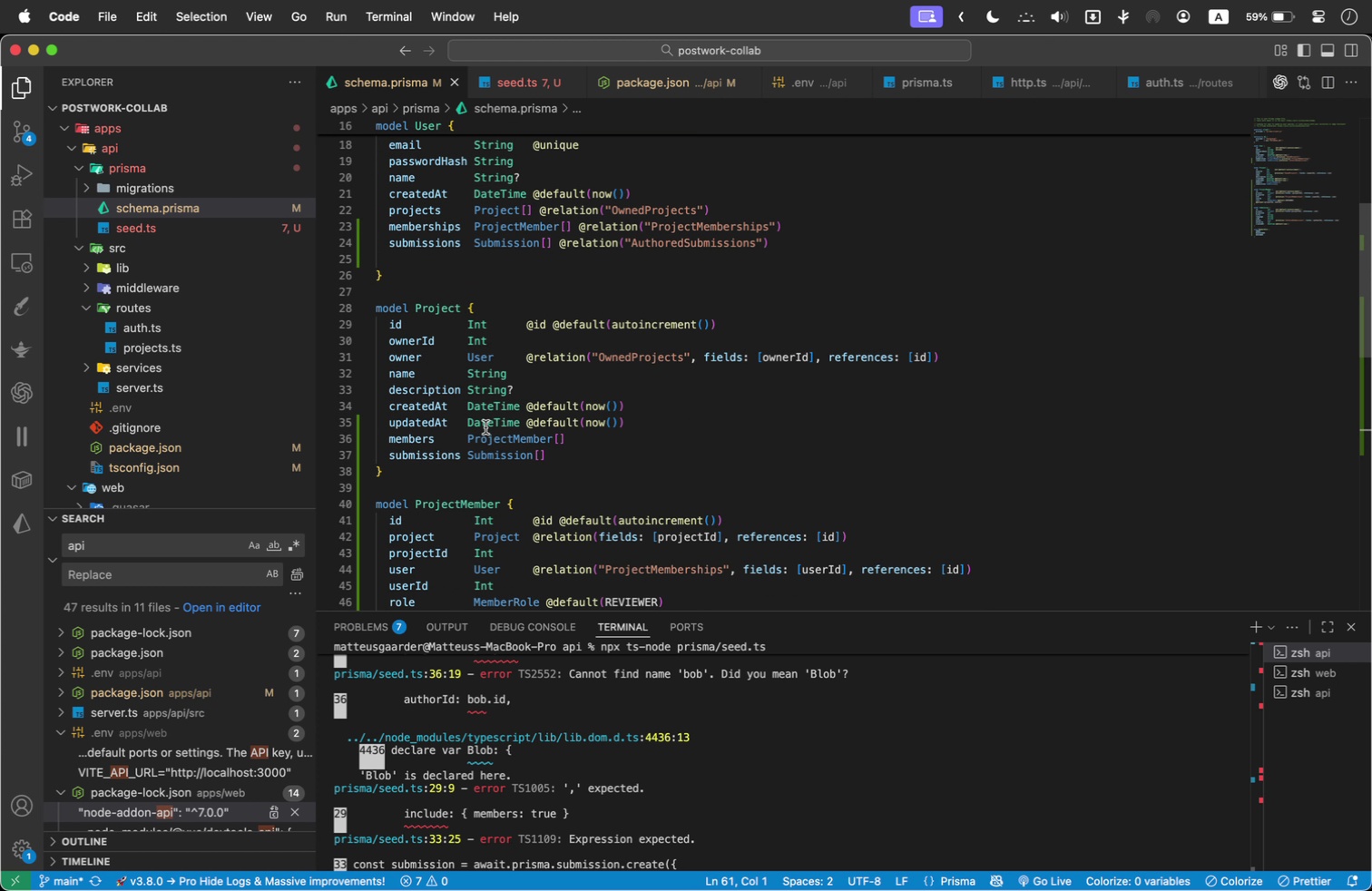 
mouse_move([552, 311])
 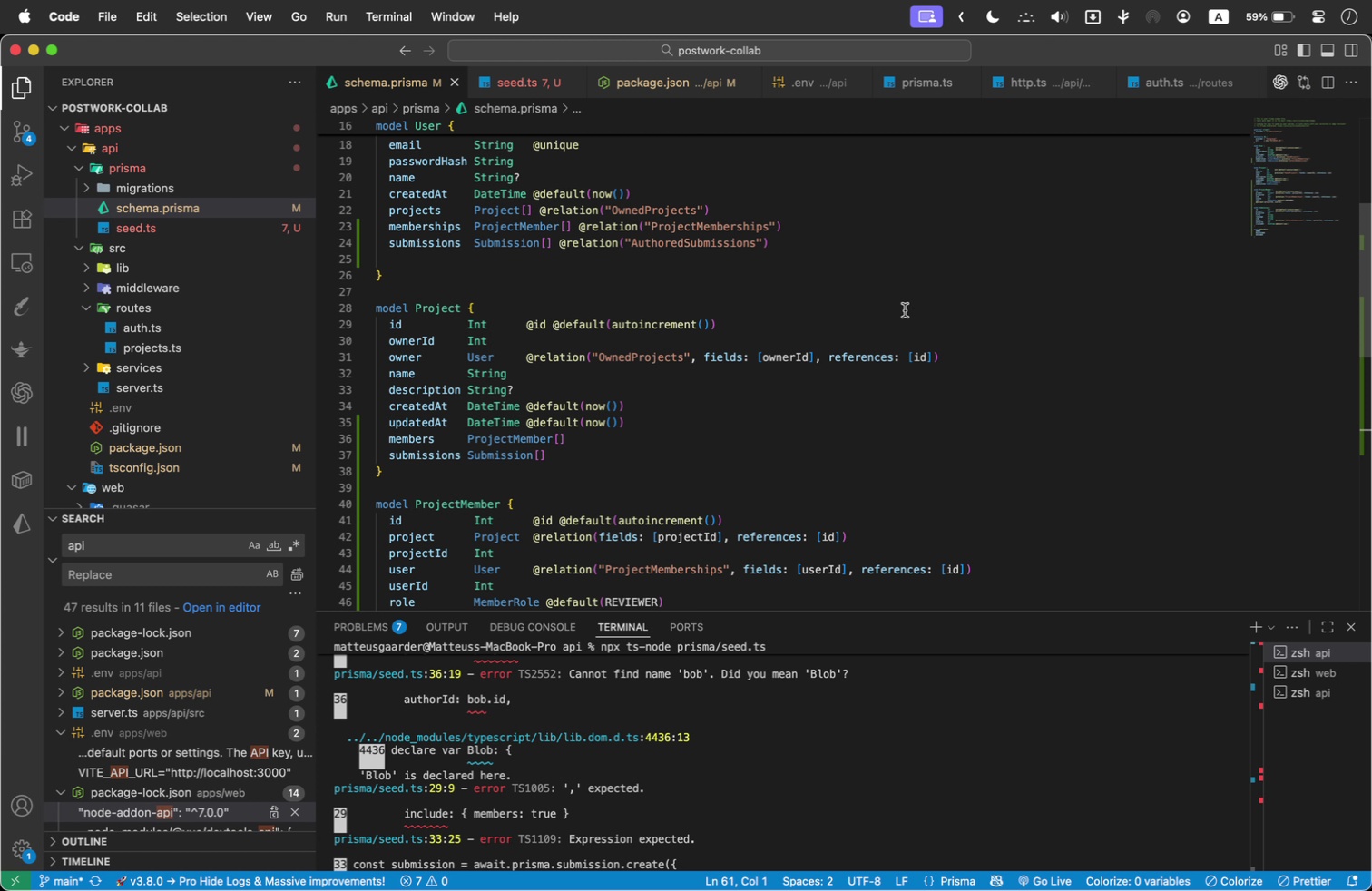 
scroll: coordinate [876, 319], scroll_direction: up, amount: 1.0
 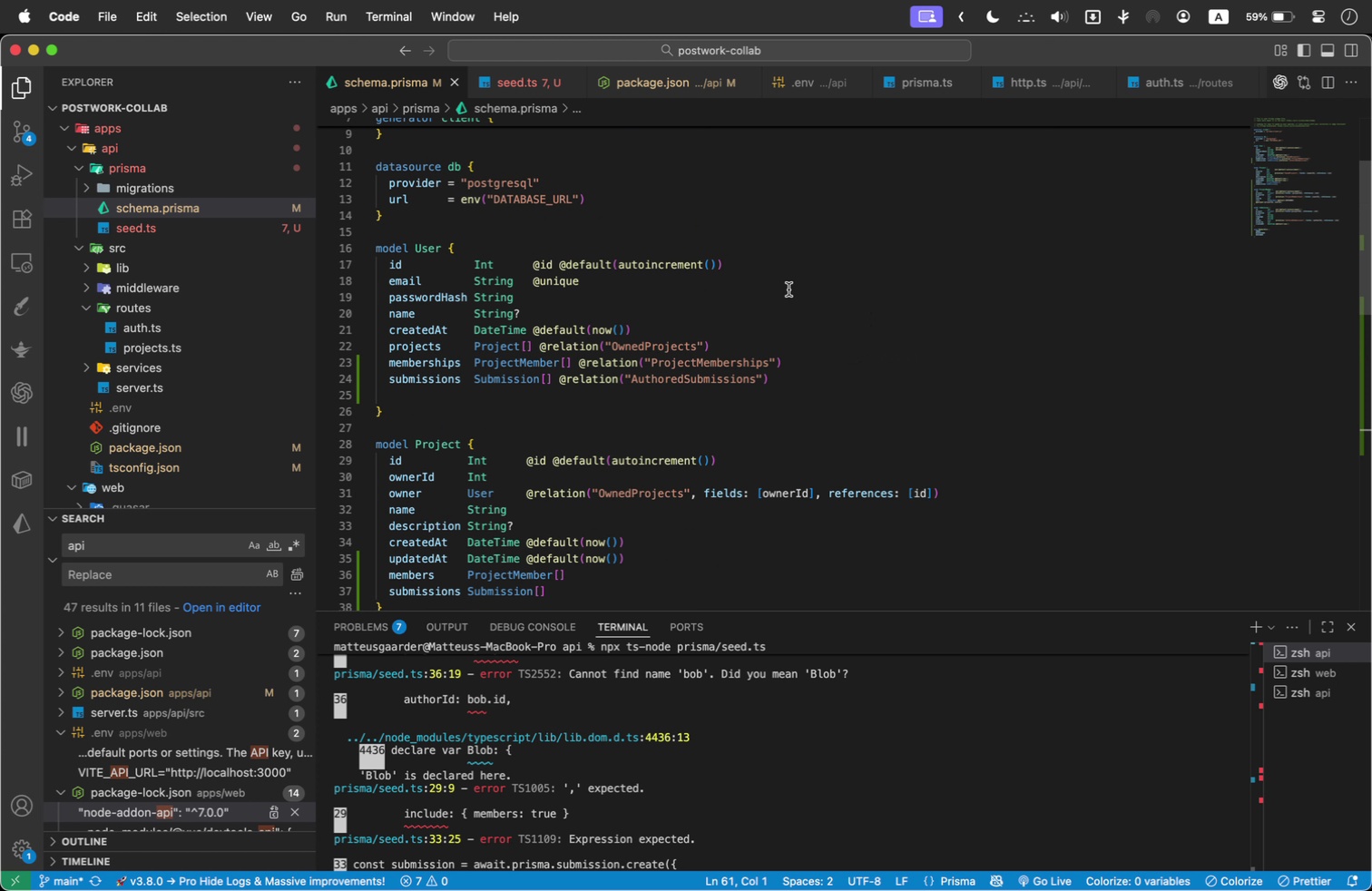 
scroll: coordinate [767, 269], scroll_direction: down, amount: 3.0
 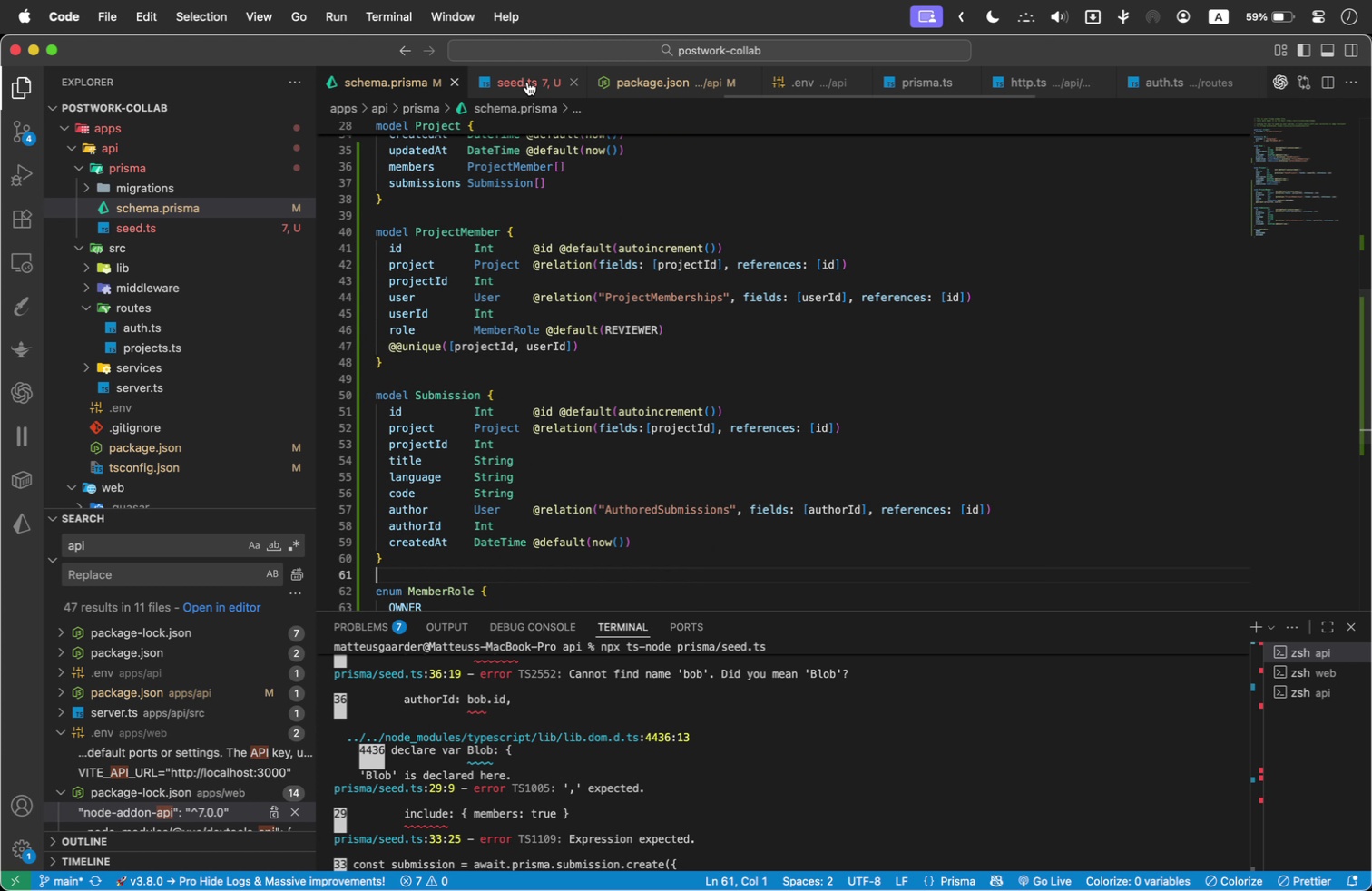 
left_click([521, 82])
 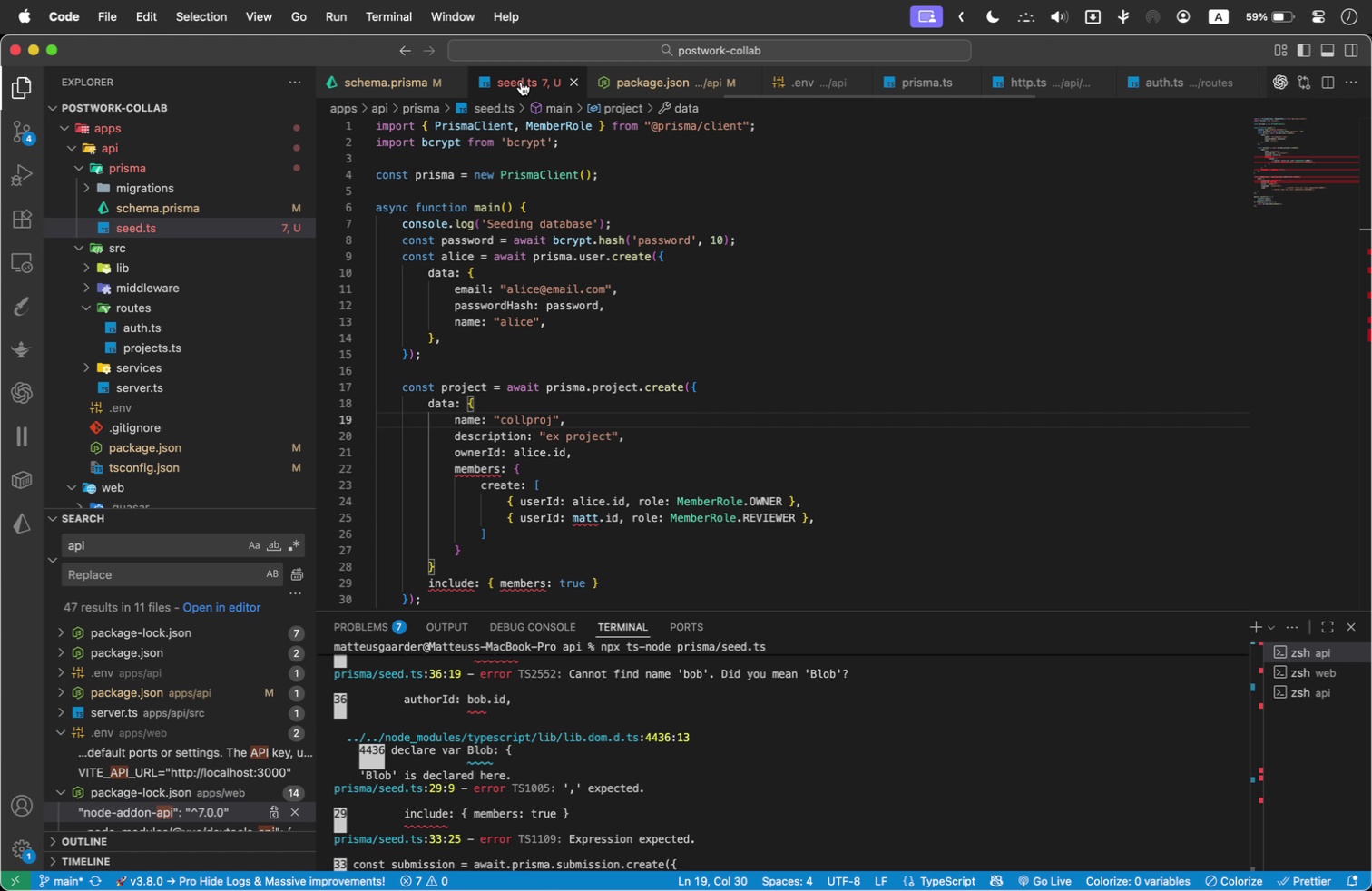 
scroll: coordinate [665, 265], scroll_direction: up, amount: 12.0
 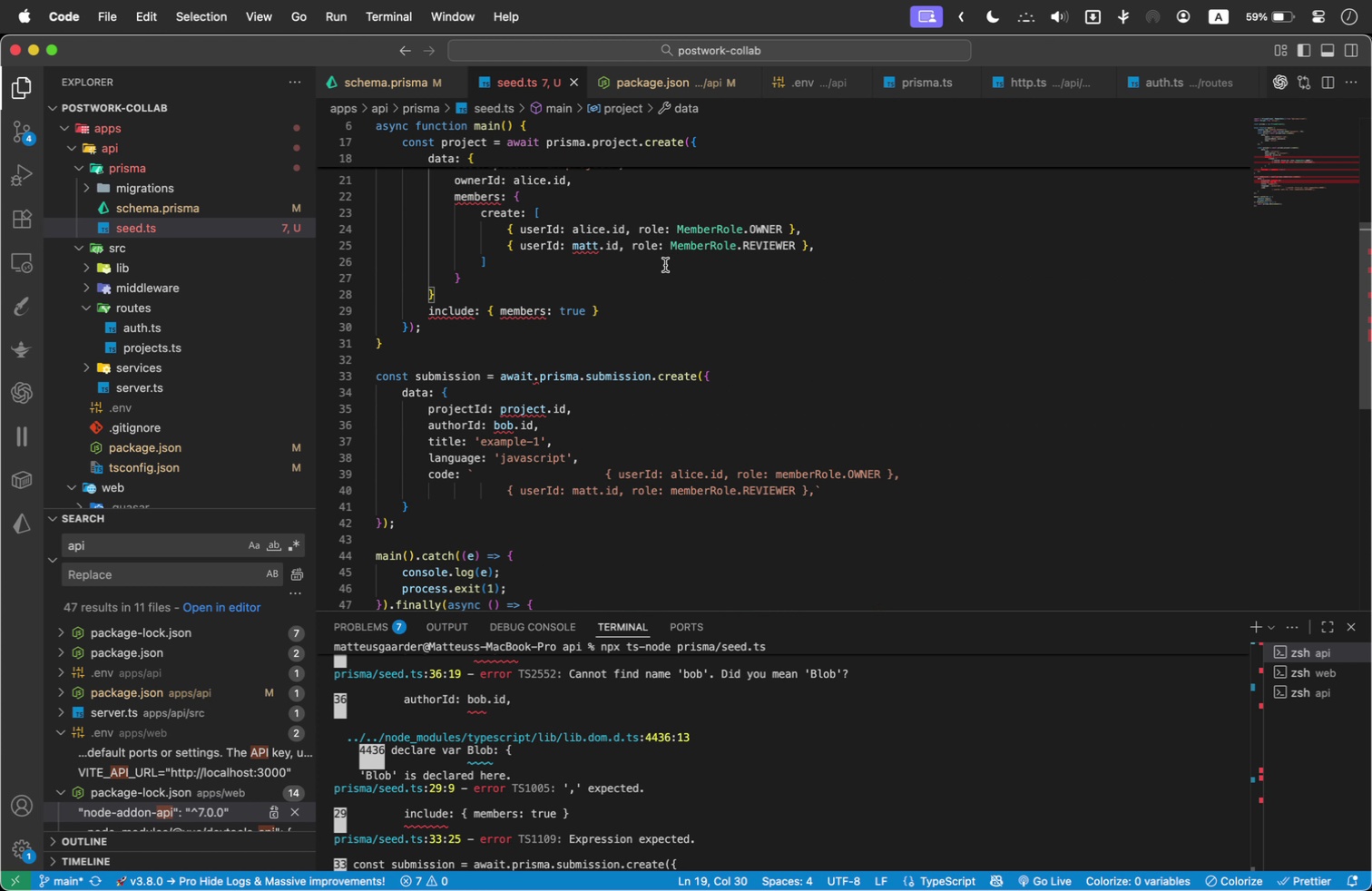 
mouse_move([496, 366])
 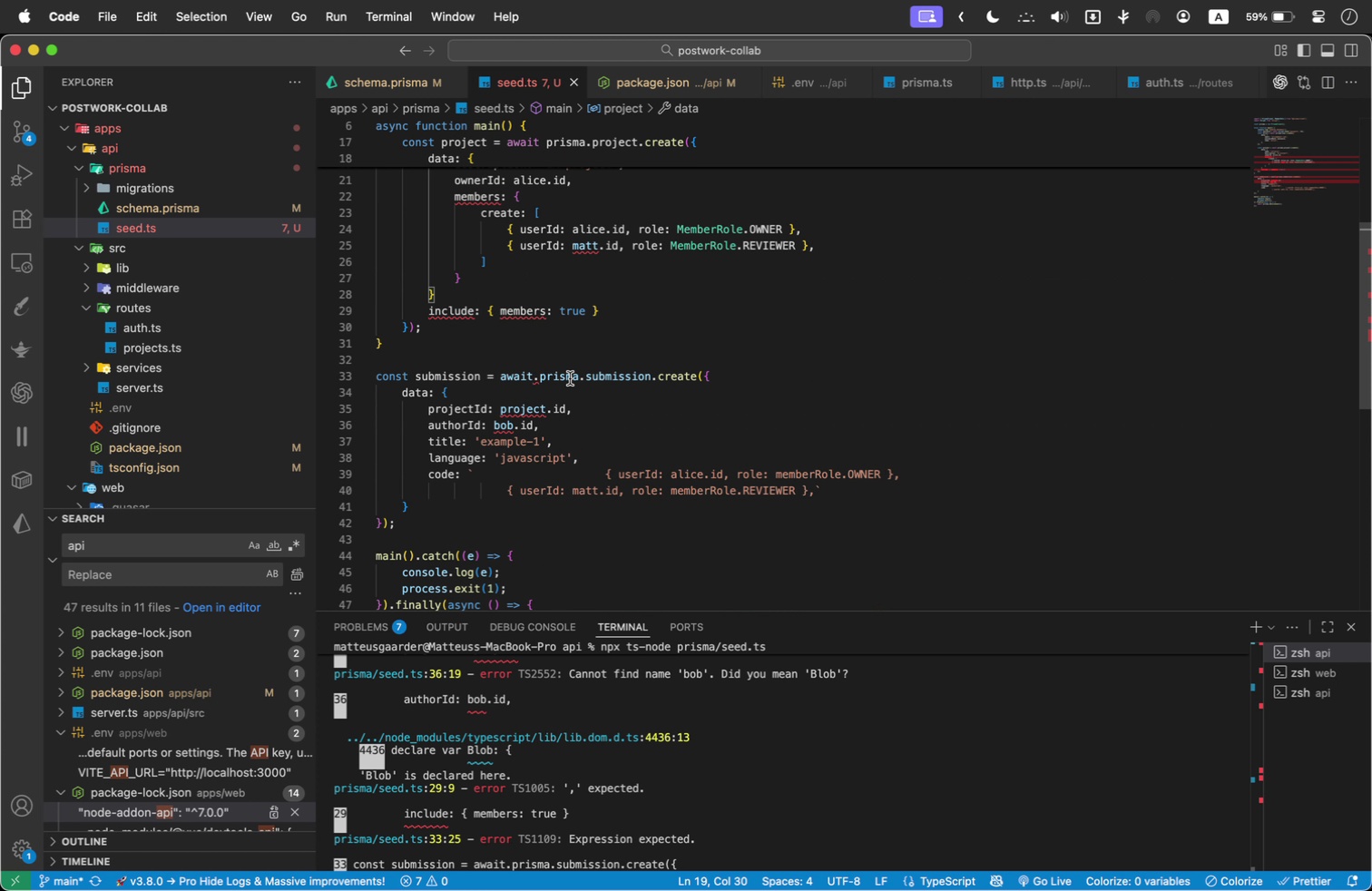 
left_click([583, 374])
 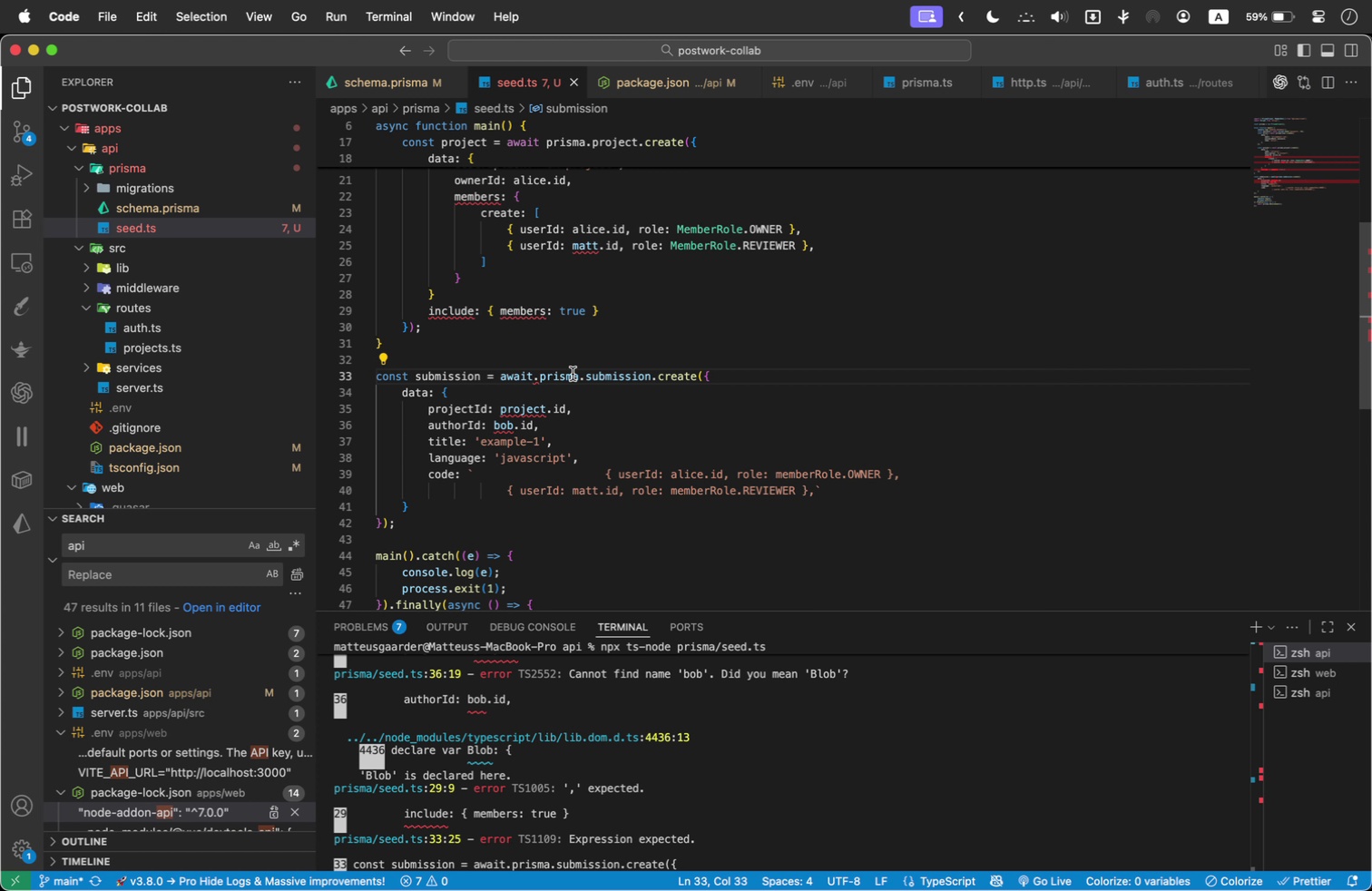 
double_click([568, 374])
 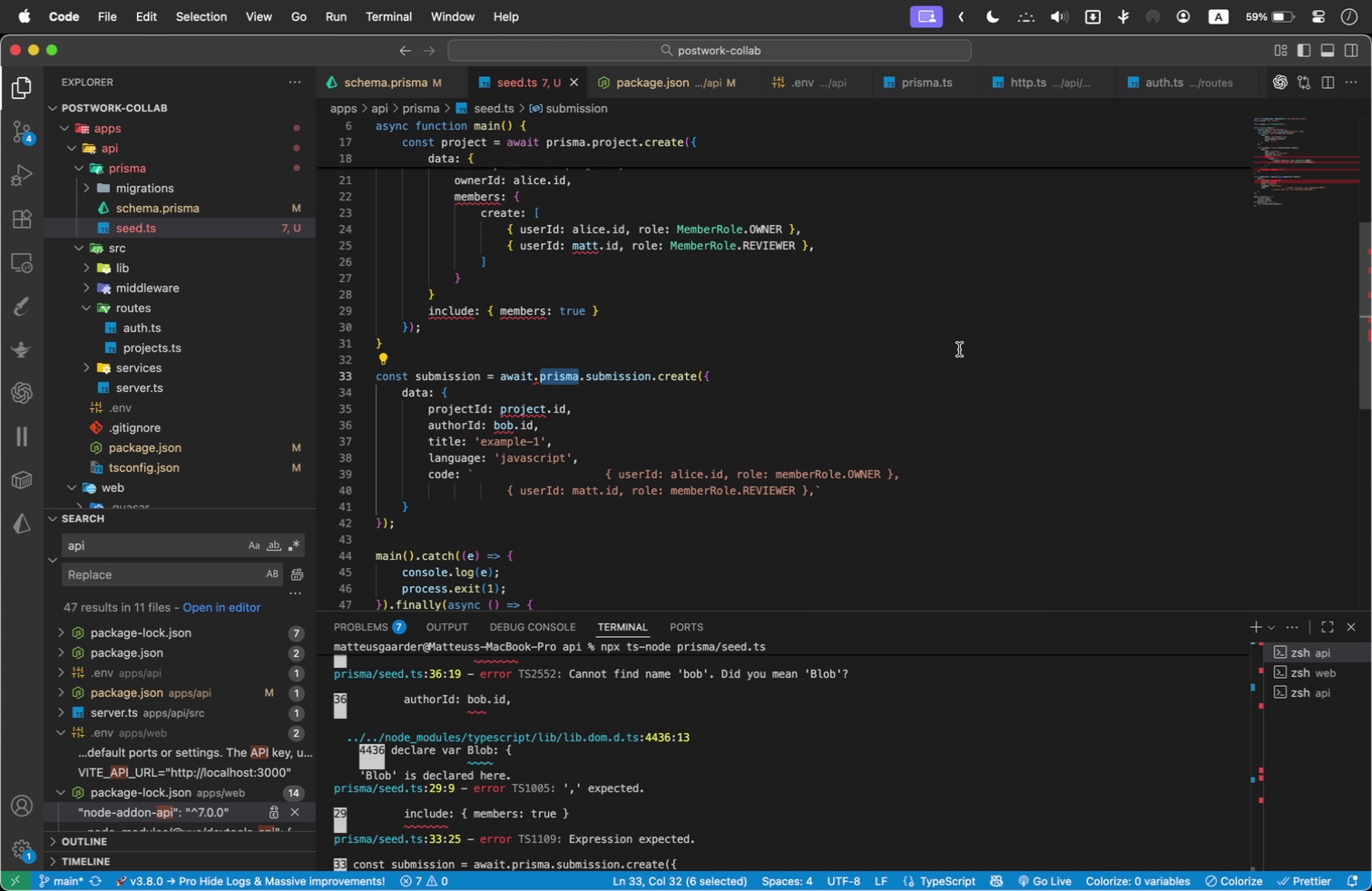 
type(project)
 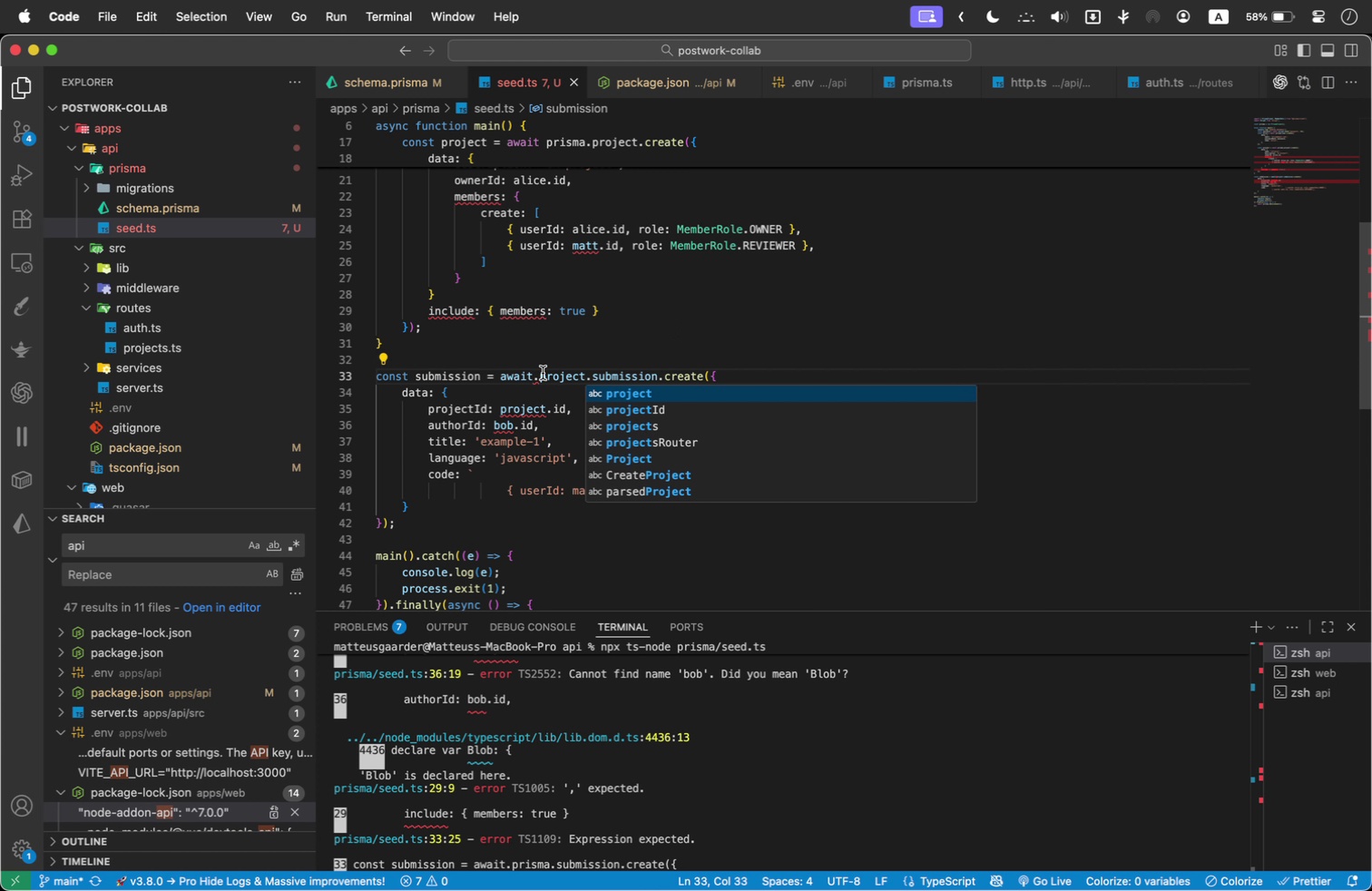 
left_click([537, 378])
 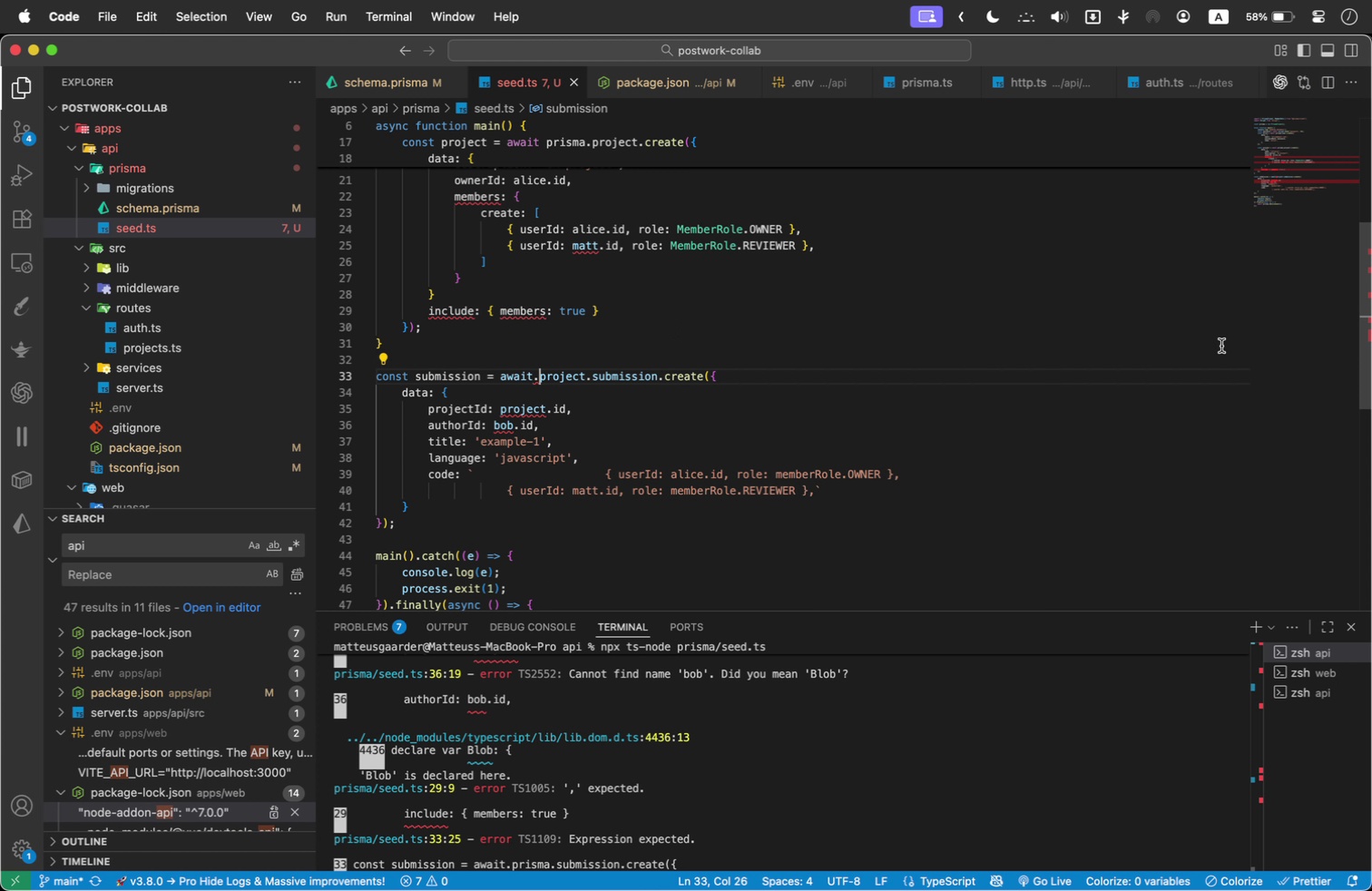 
key(Backspace)
 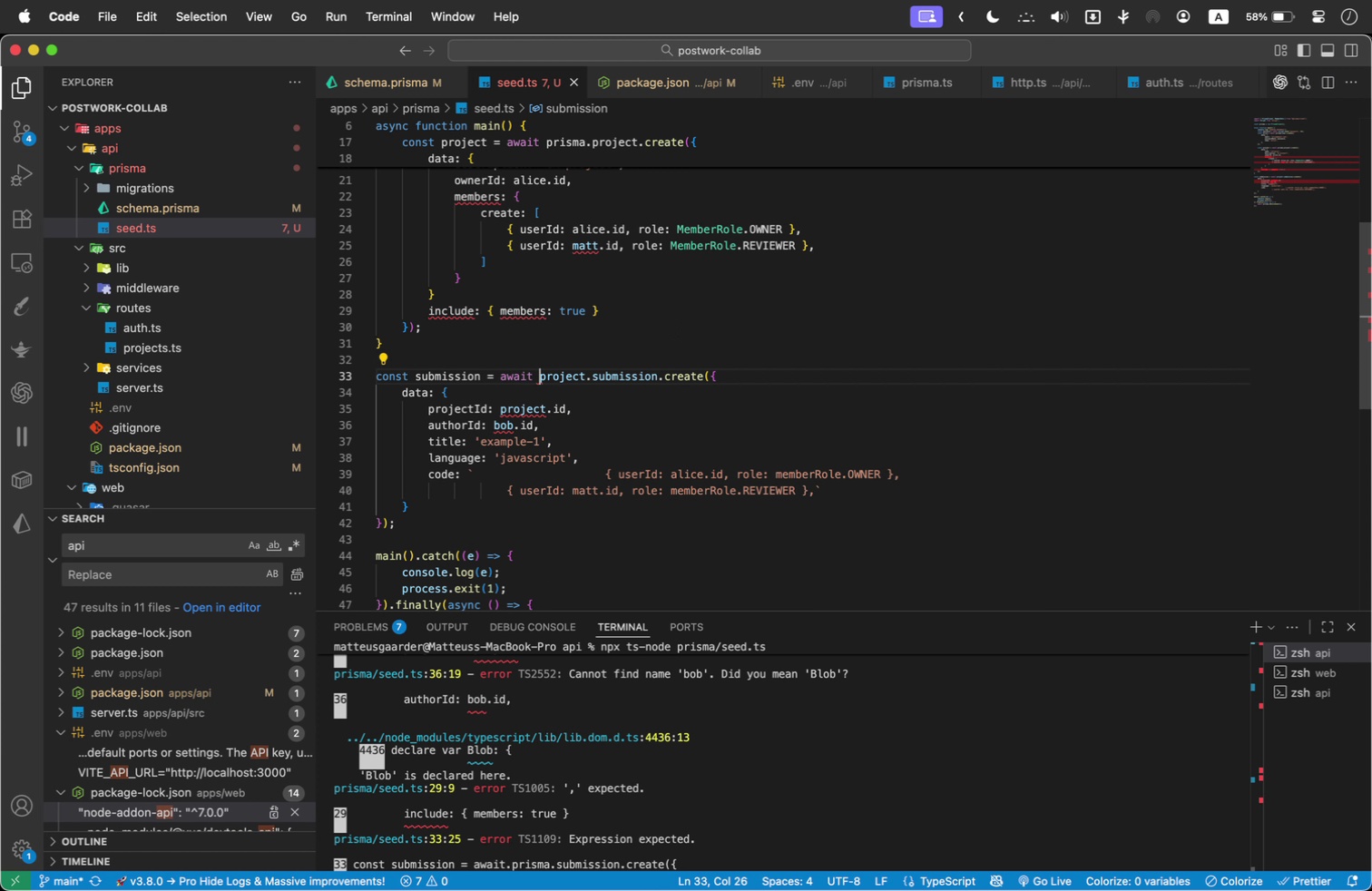 
key(Space)
 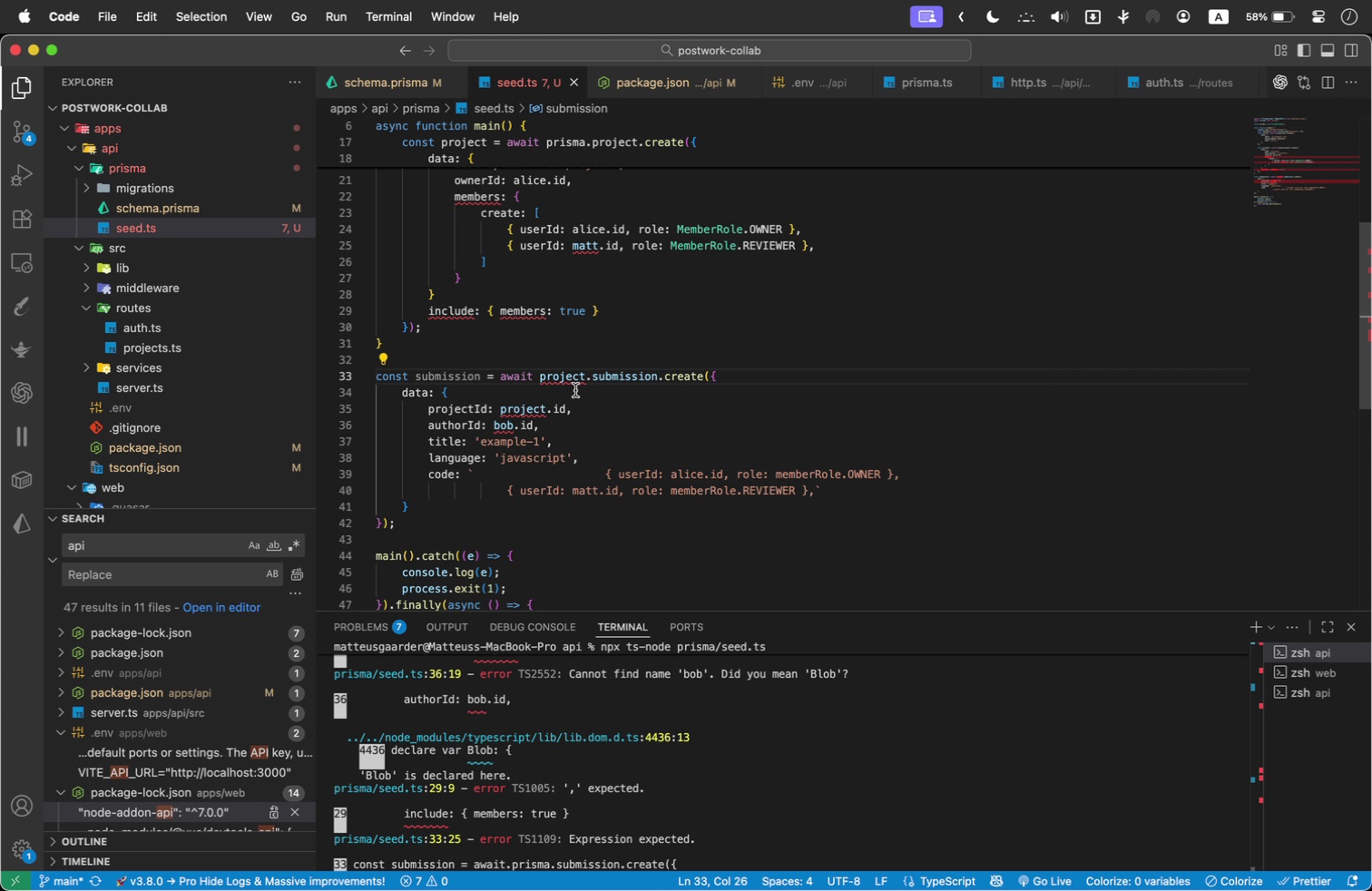 
wait(6.53)
 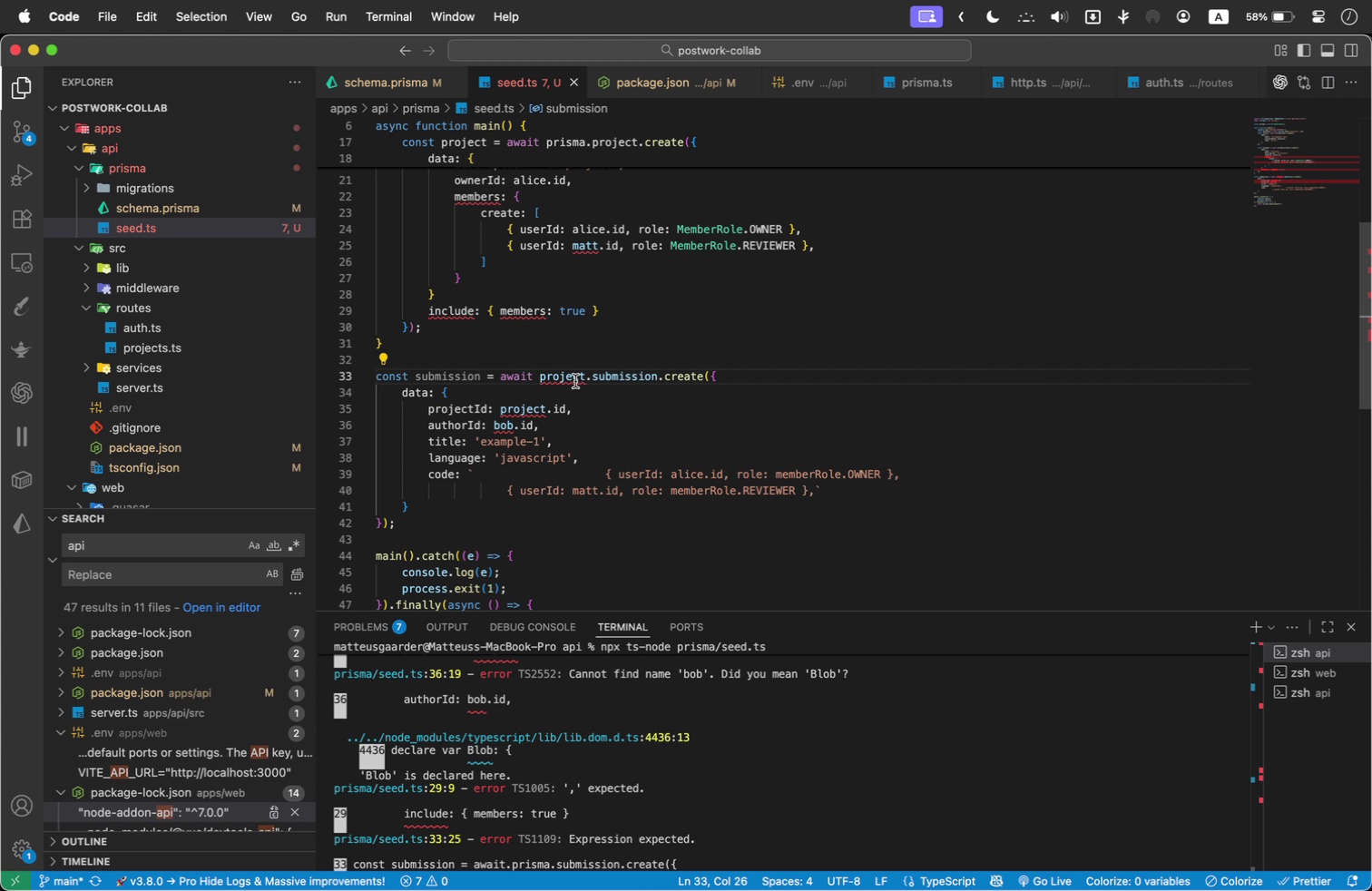 
scroll: coordinate [793, 243], scroll_direction: up, amount: 2.0
 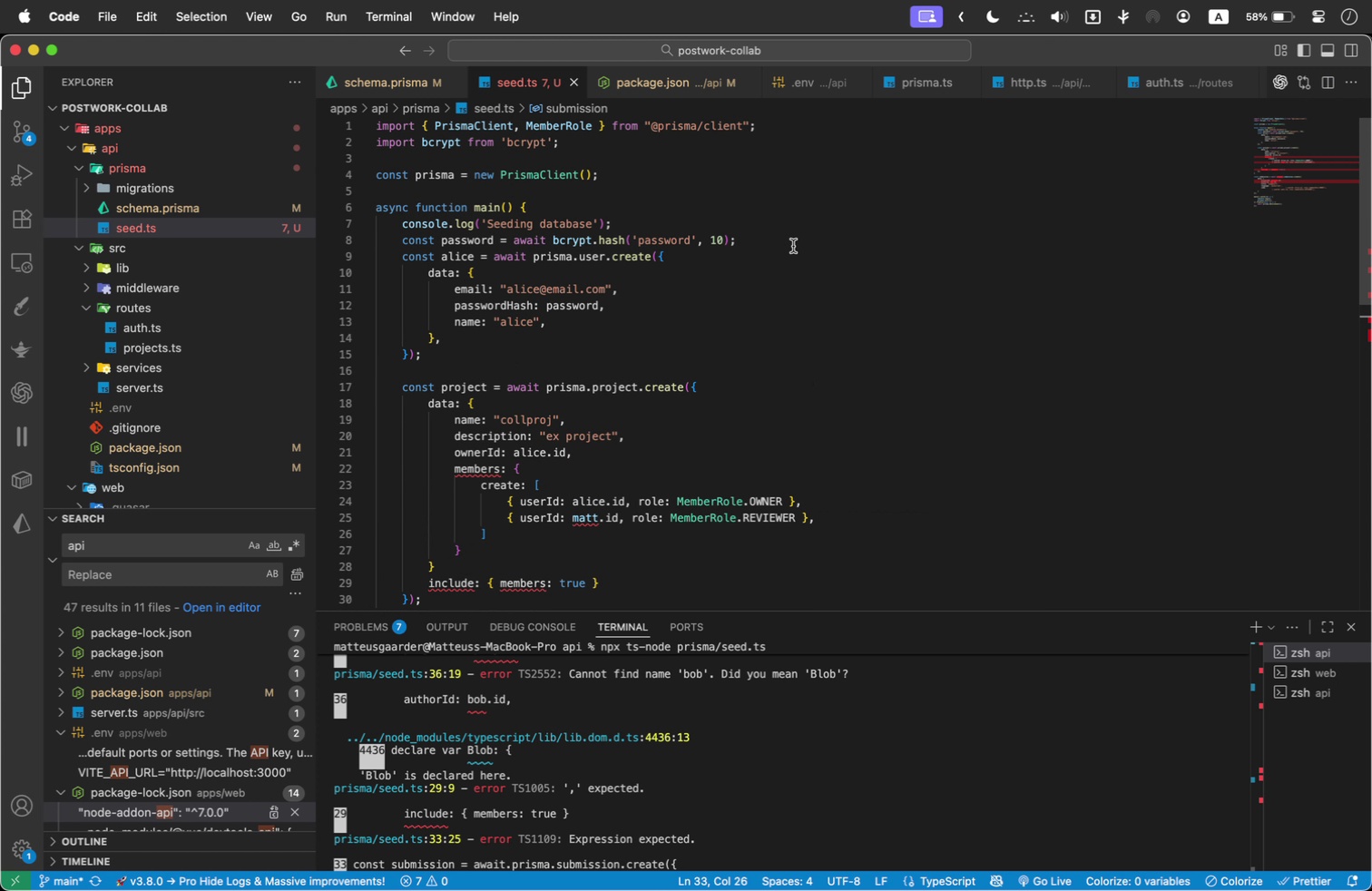 
scroll: coordinate [793, 246], scroll_direction: down, amount: 1.0
 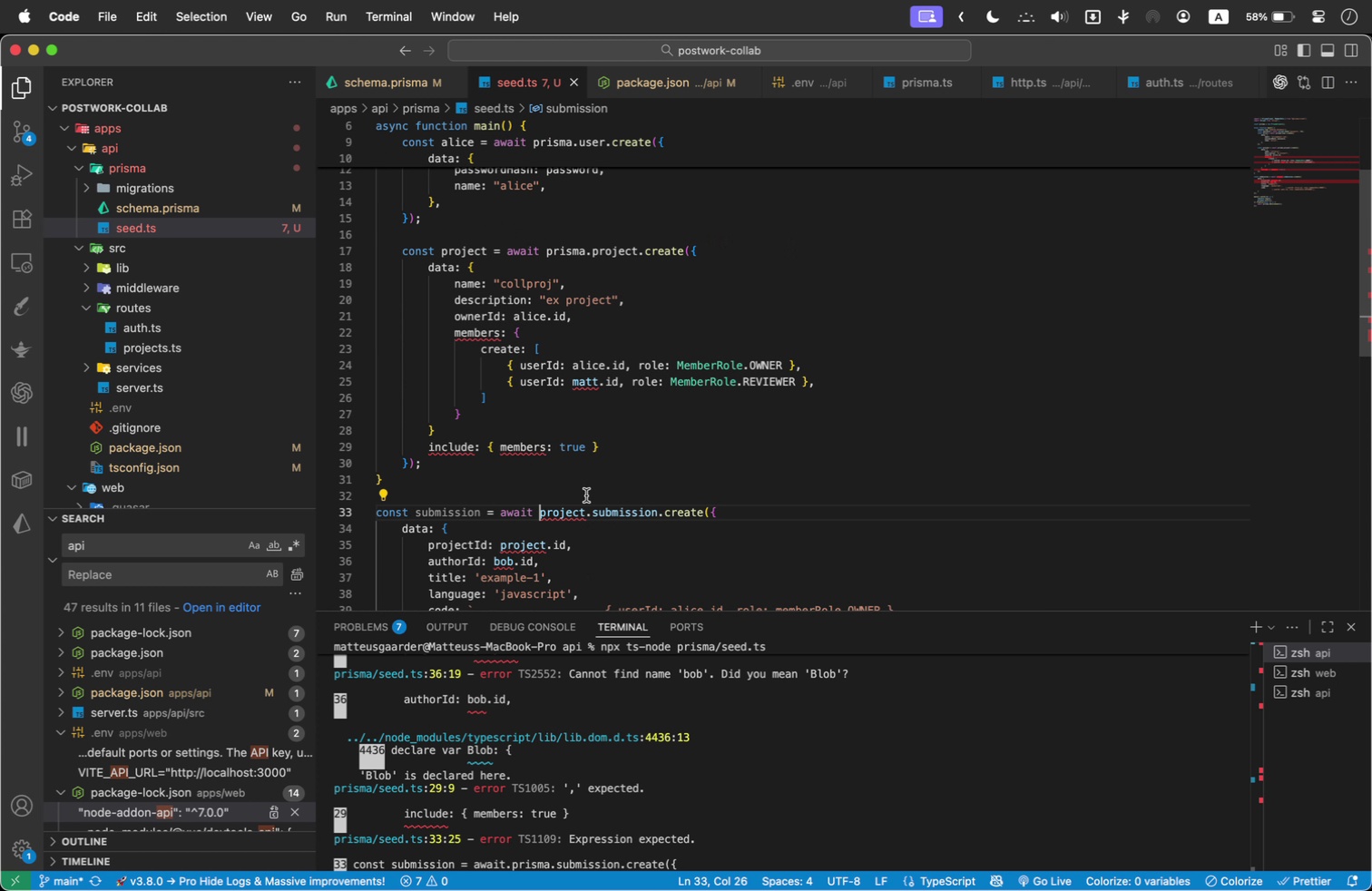 
hold_key(key=ShiftLeft, duration=0.89)
left_click([586, 510])
 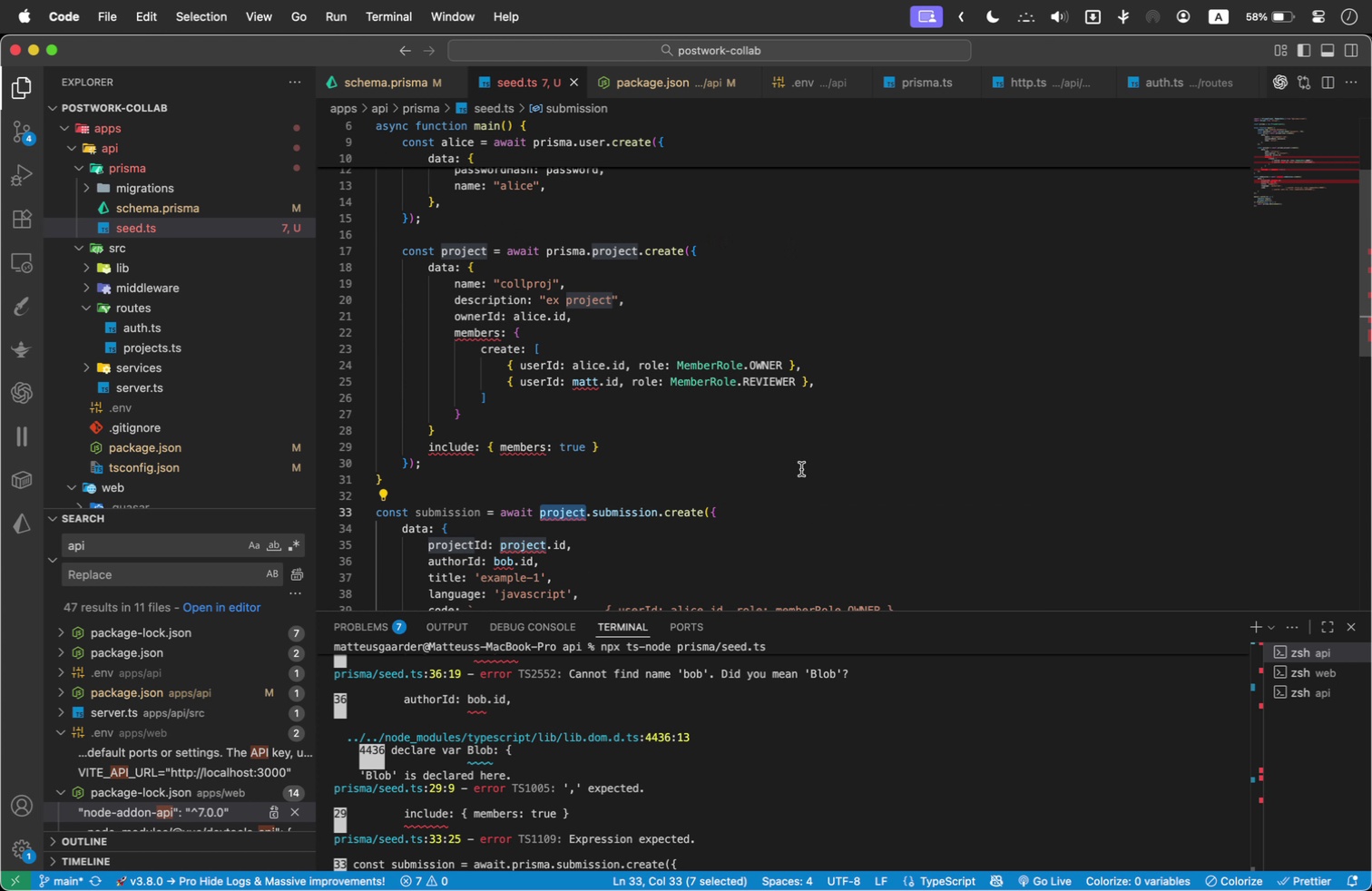 
type(prisma)
 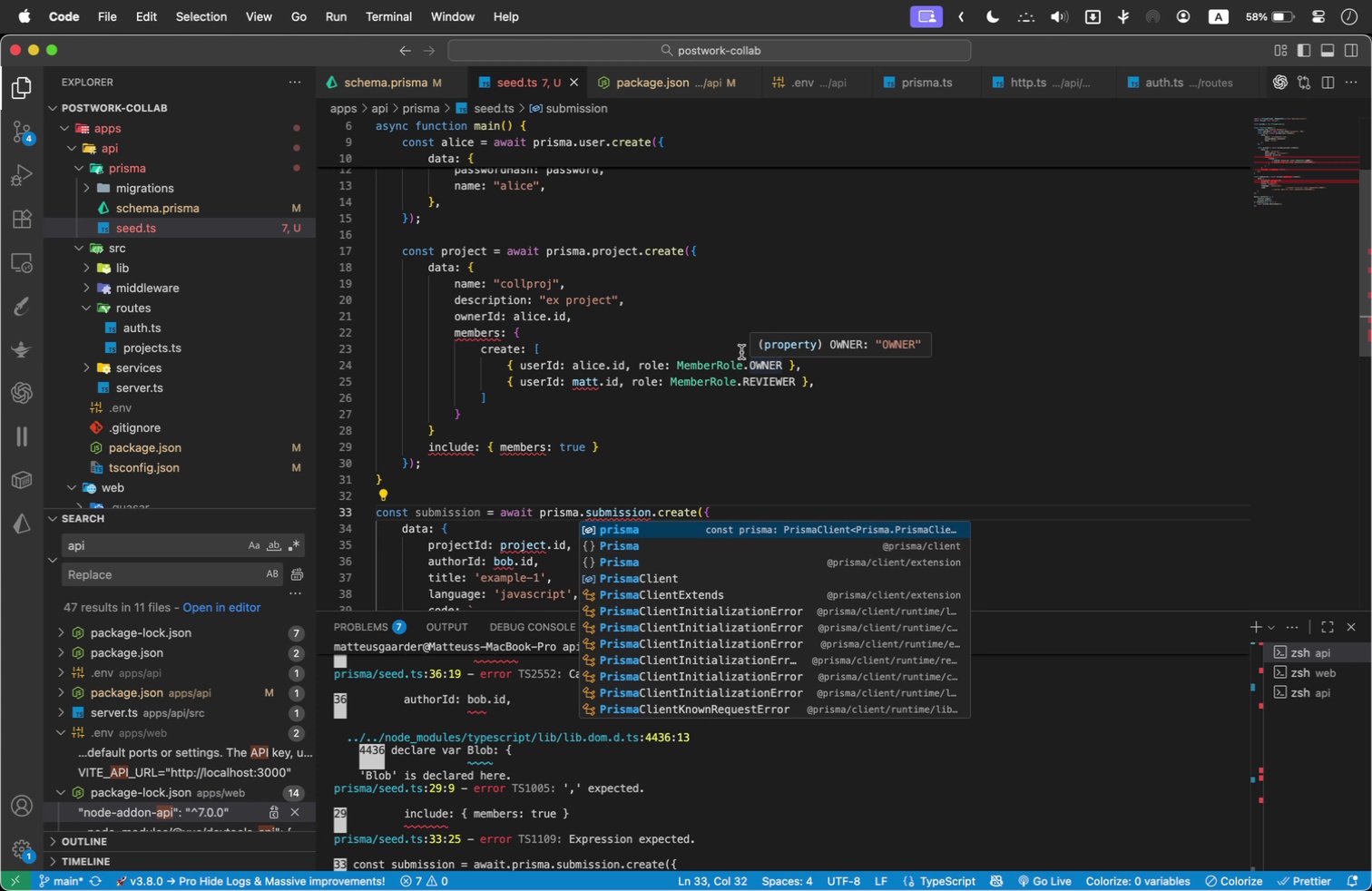 
left_click([715, 330])
 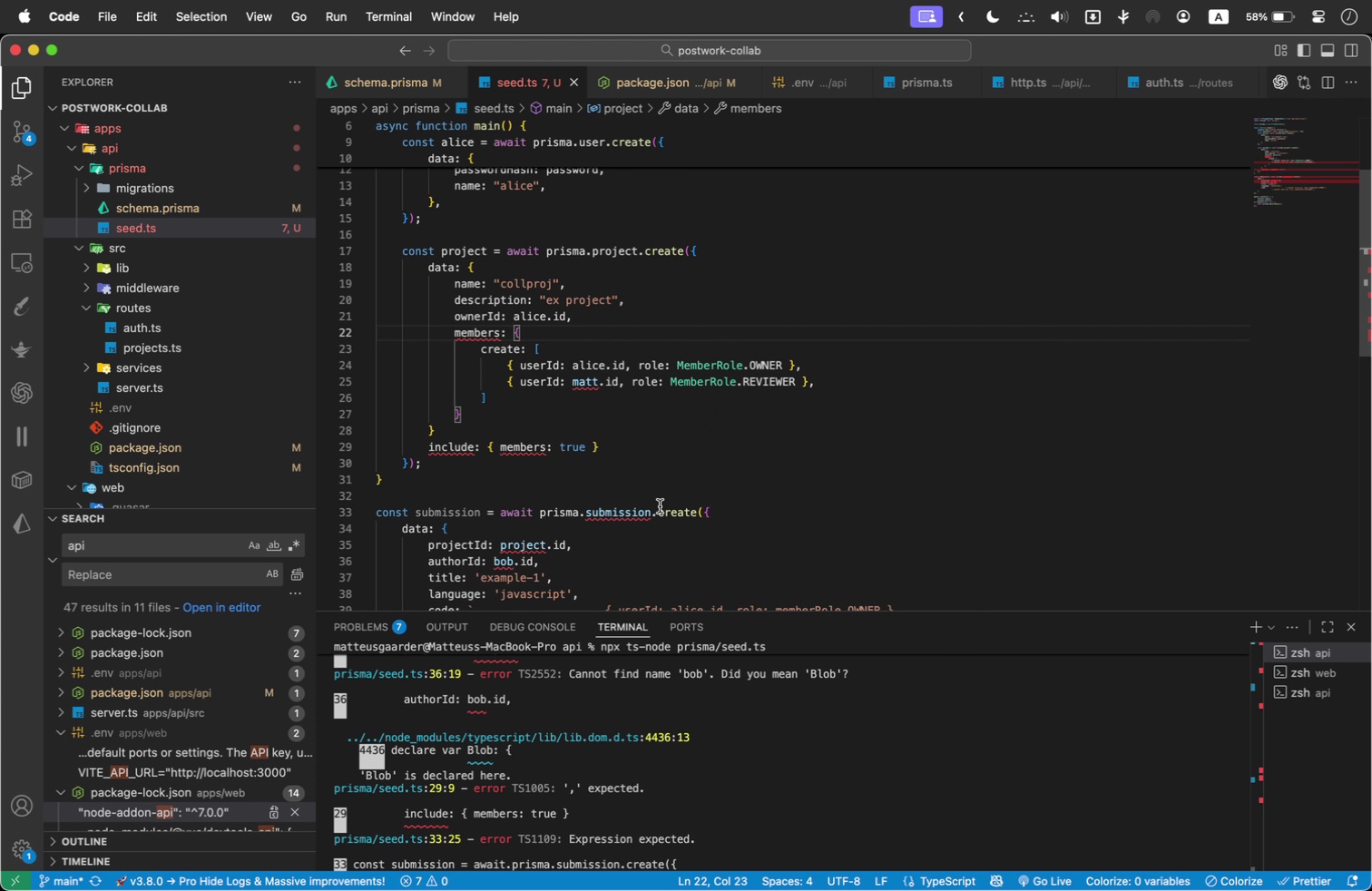 
left_click([652, 513])
 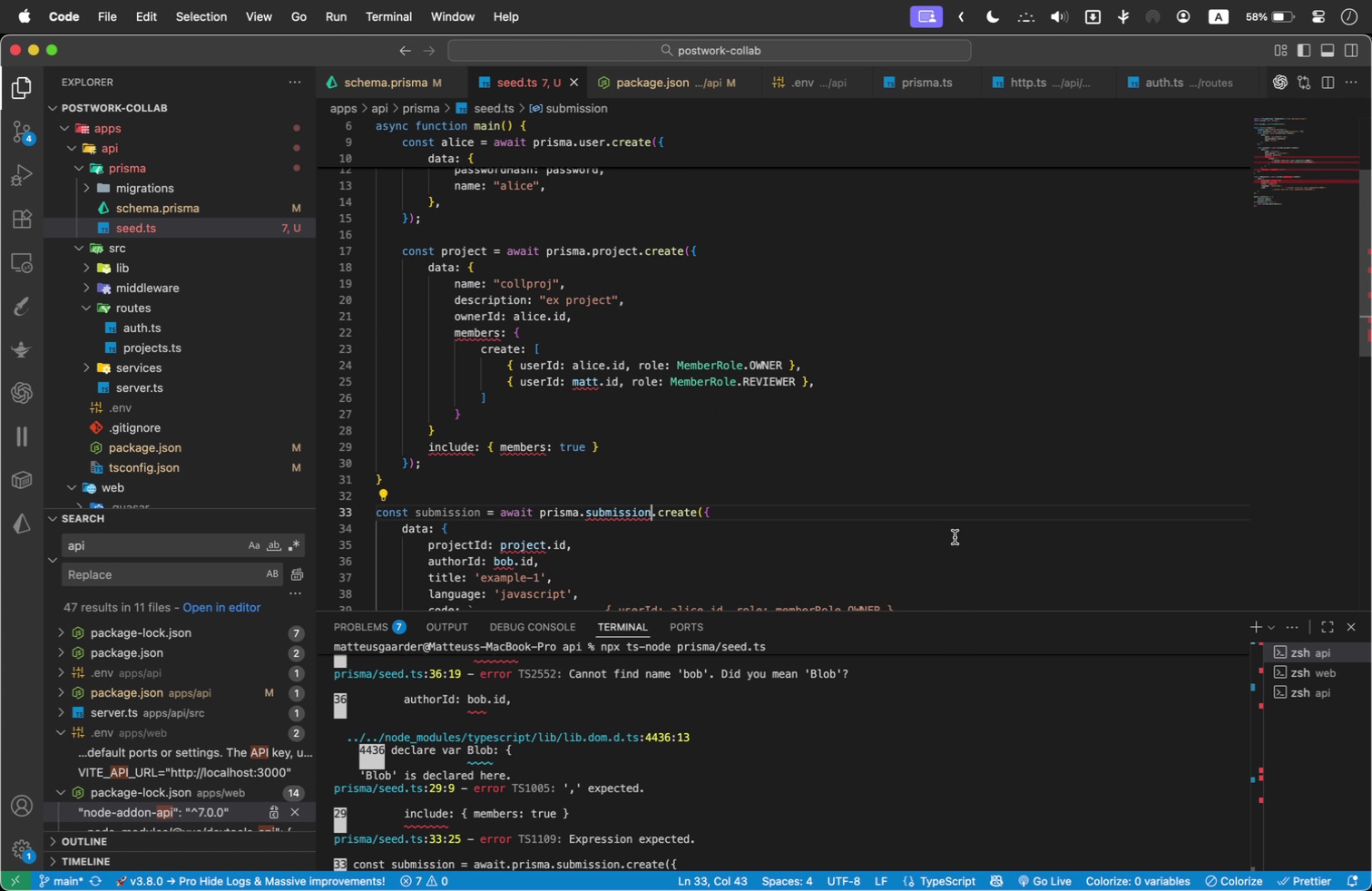 
key(S)
 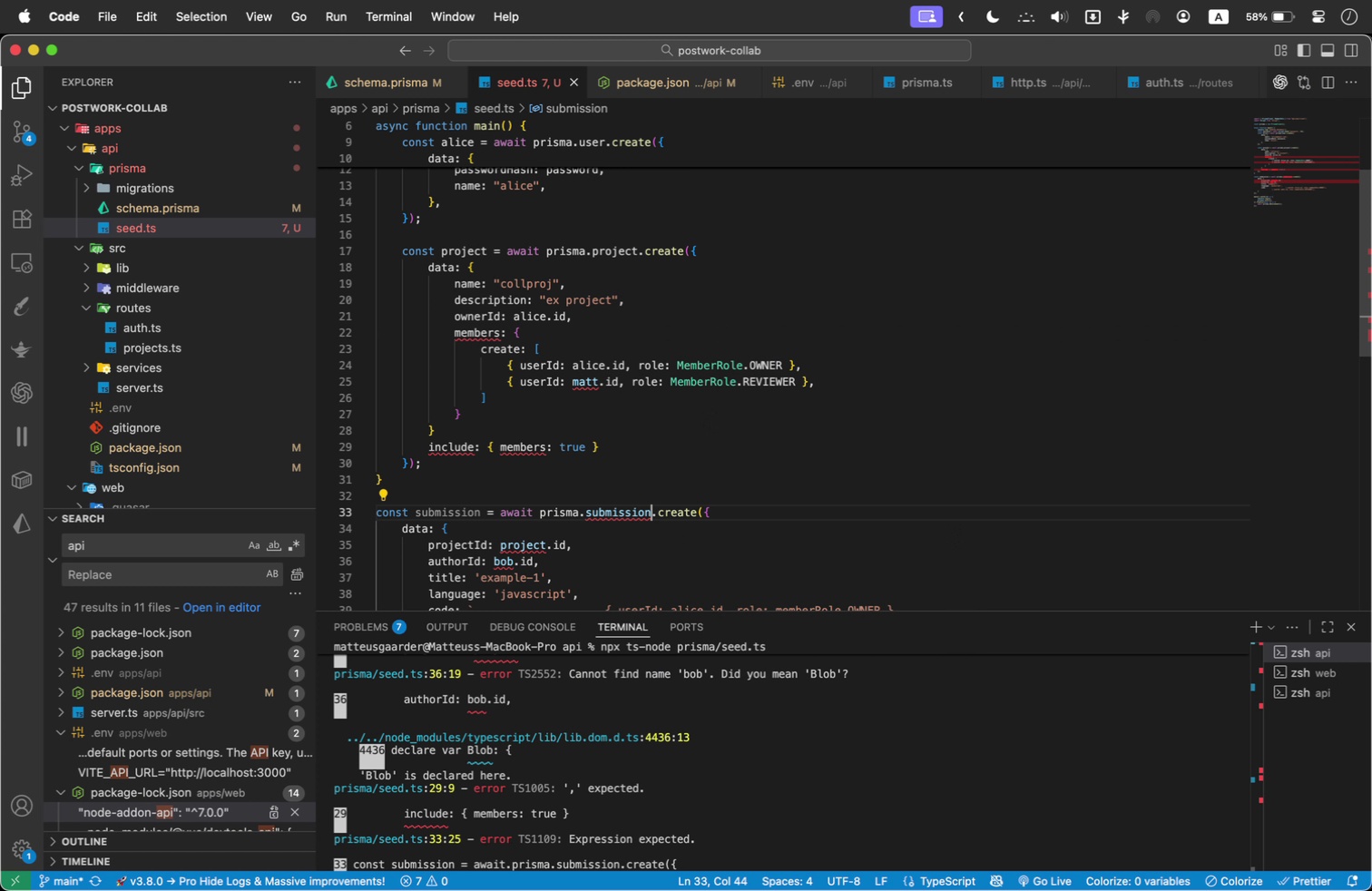 
key(Backspace)
 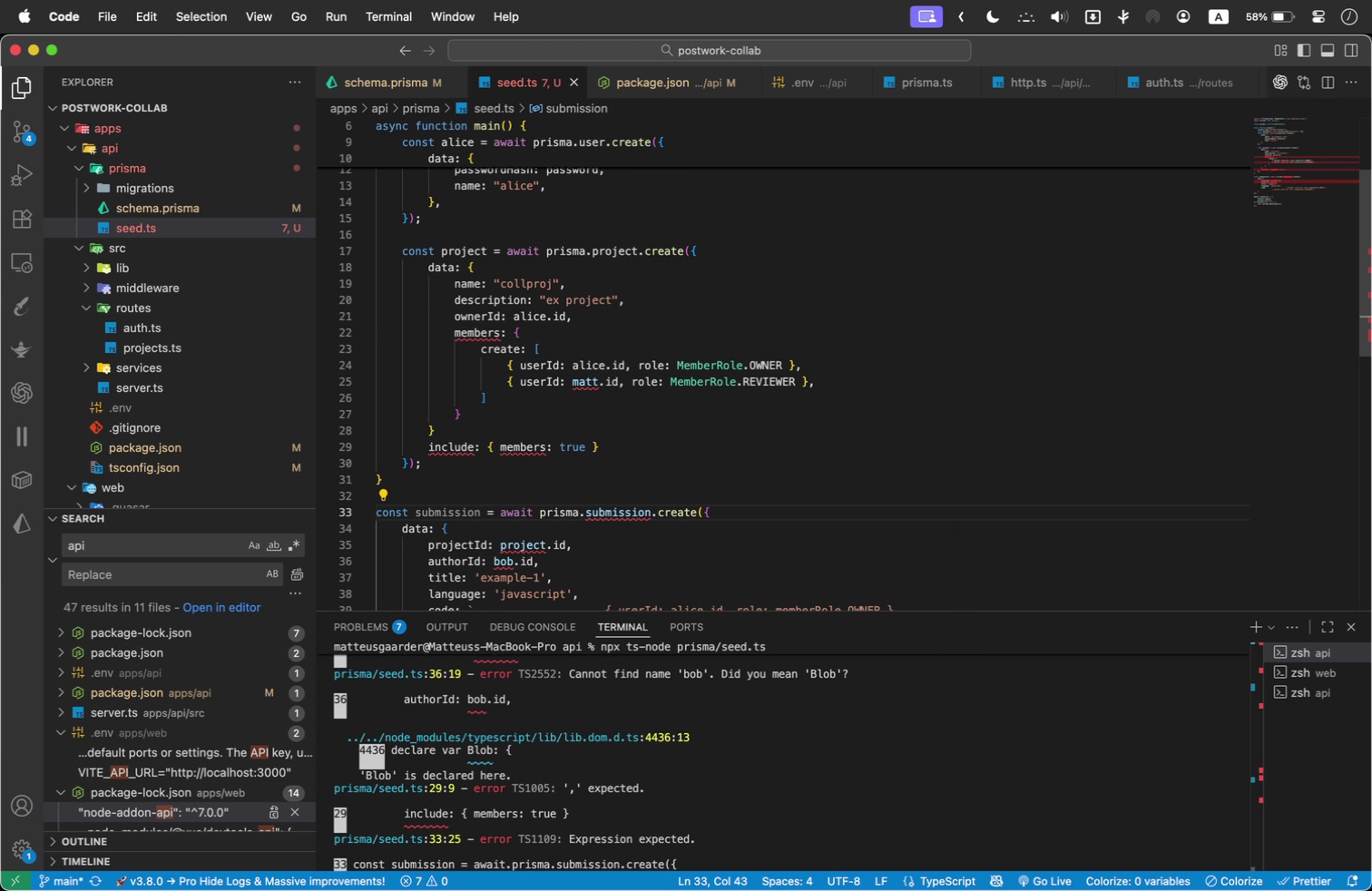 
scroll: coordinate [769, 449], scroll_direction: up, amount: 40.0
 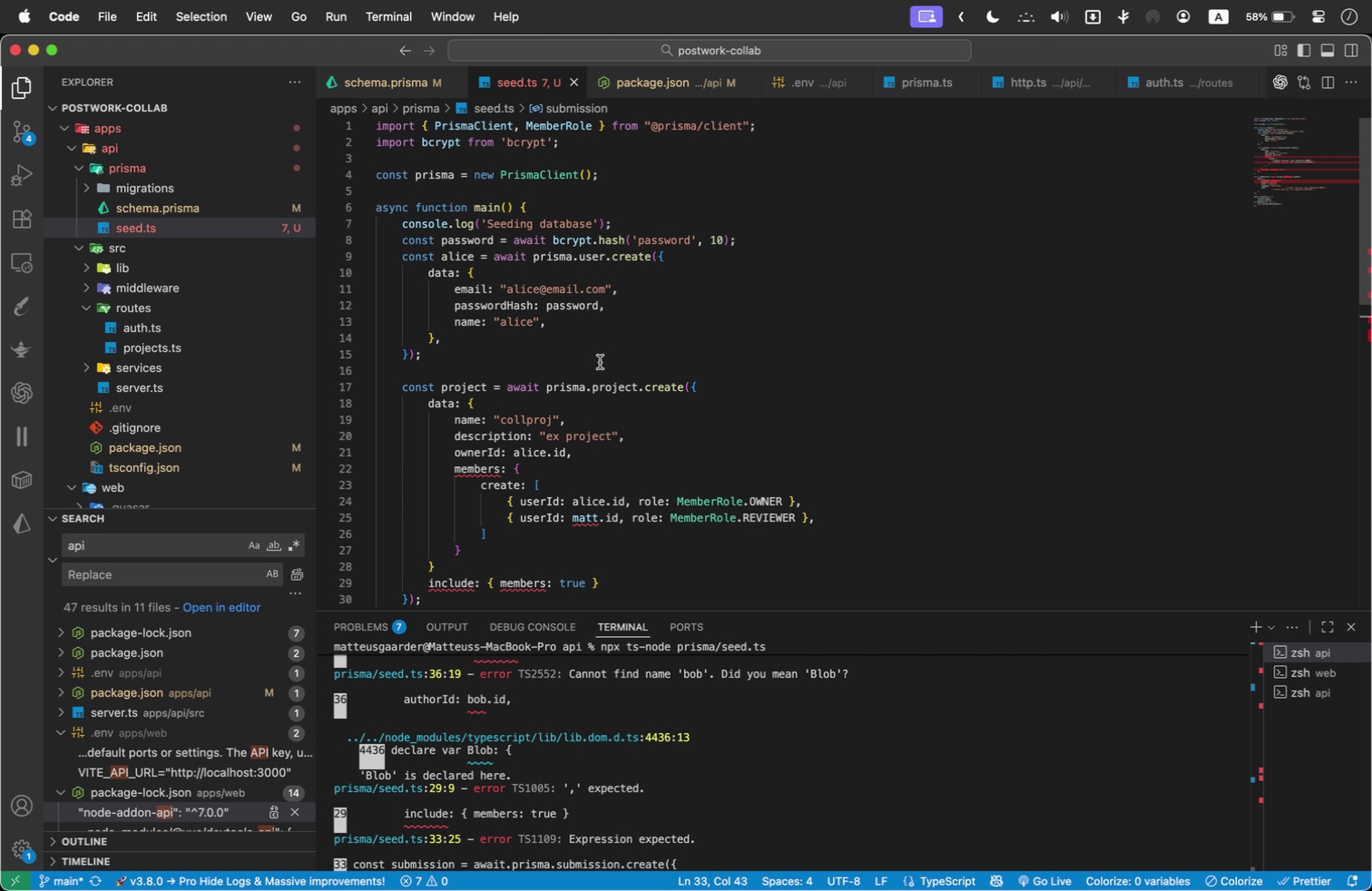 
wait(42.25)
 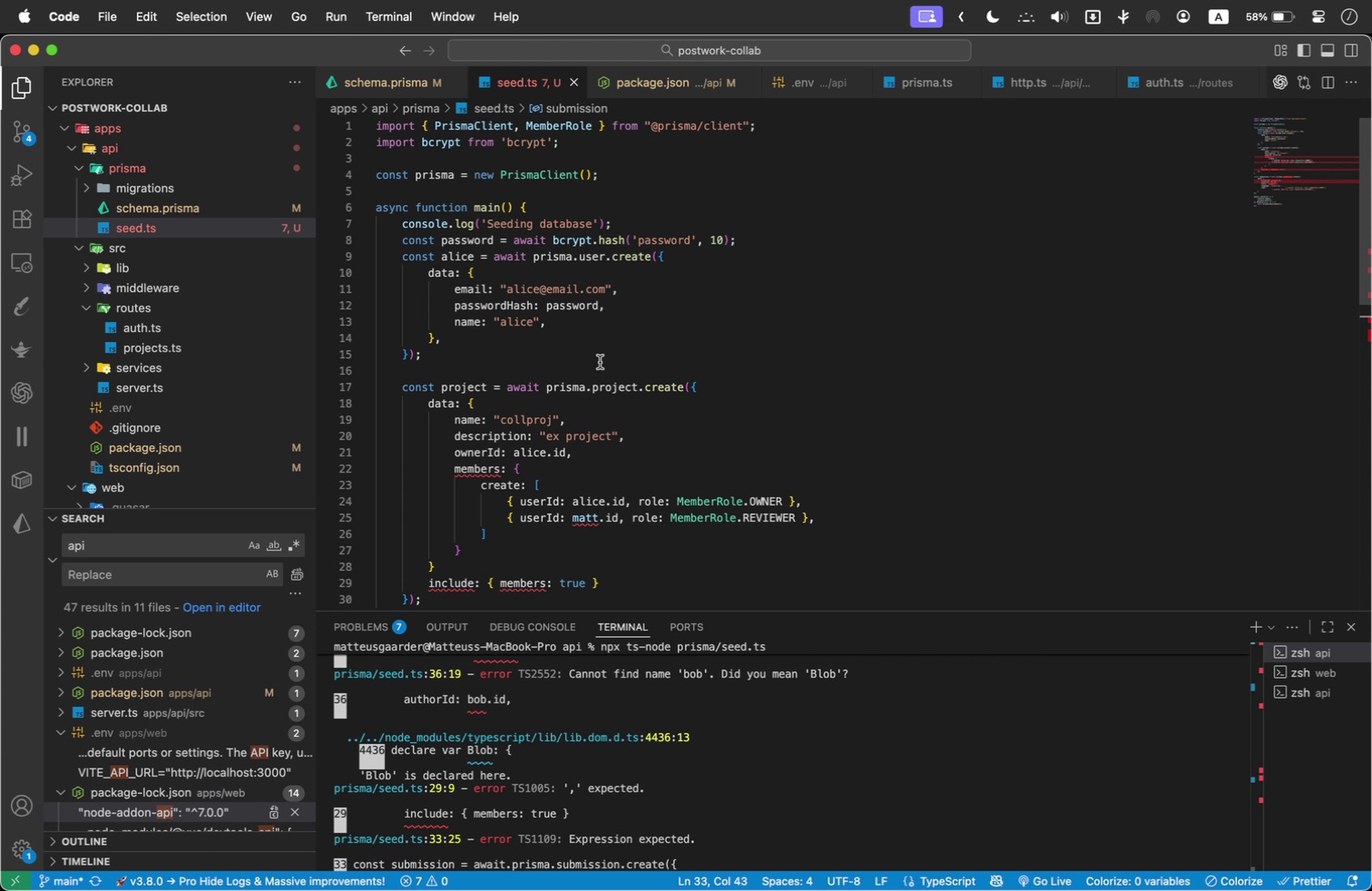 
mouse_move([652, 387])
 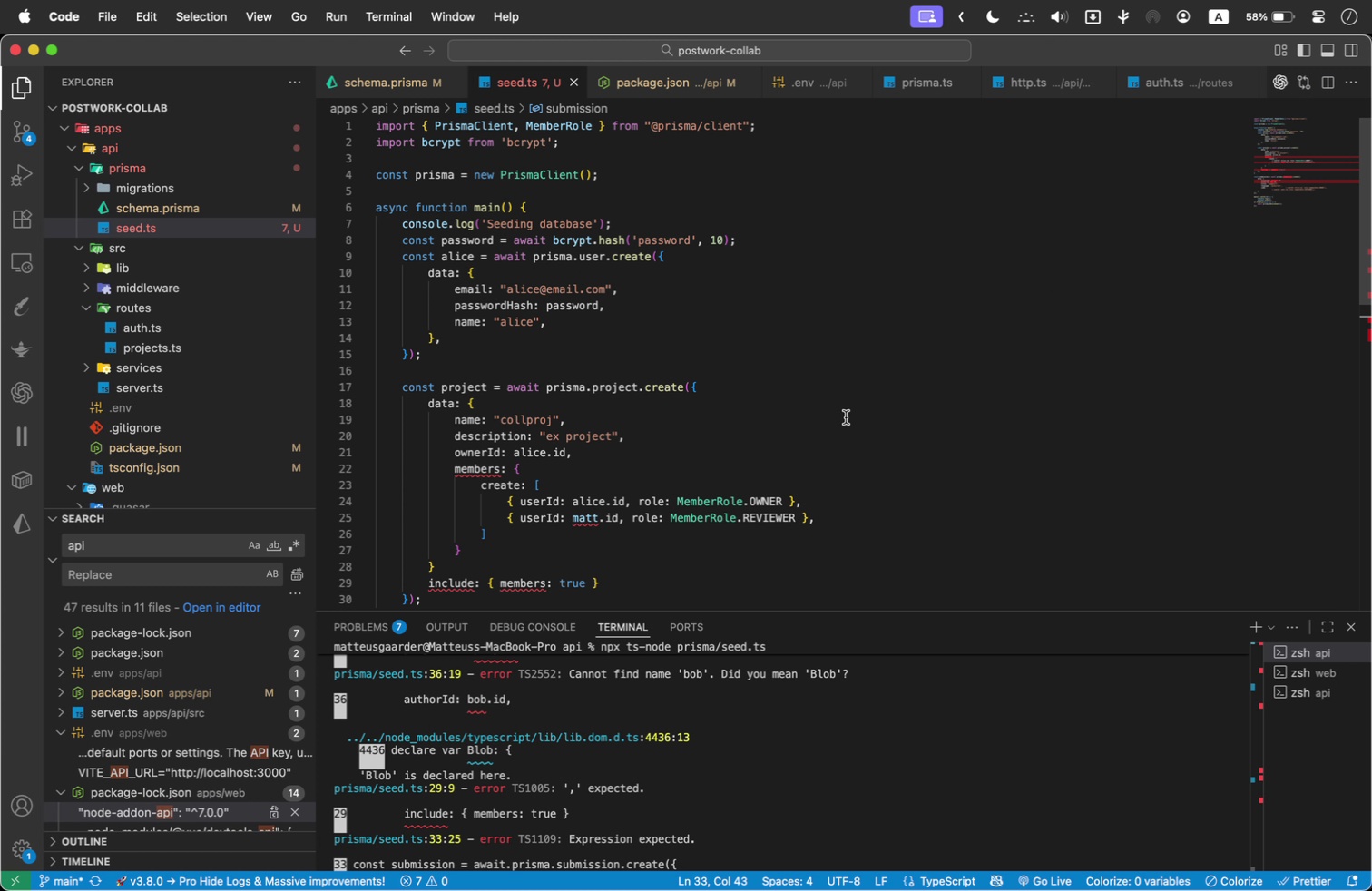 
wait(6.99)
 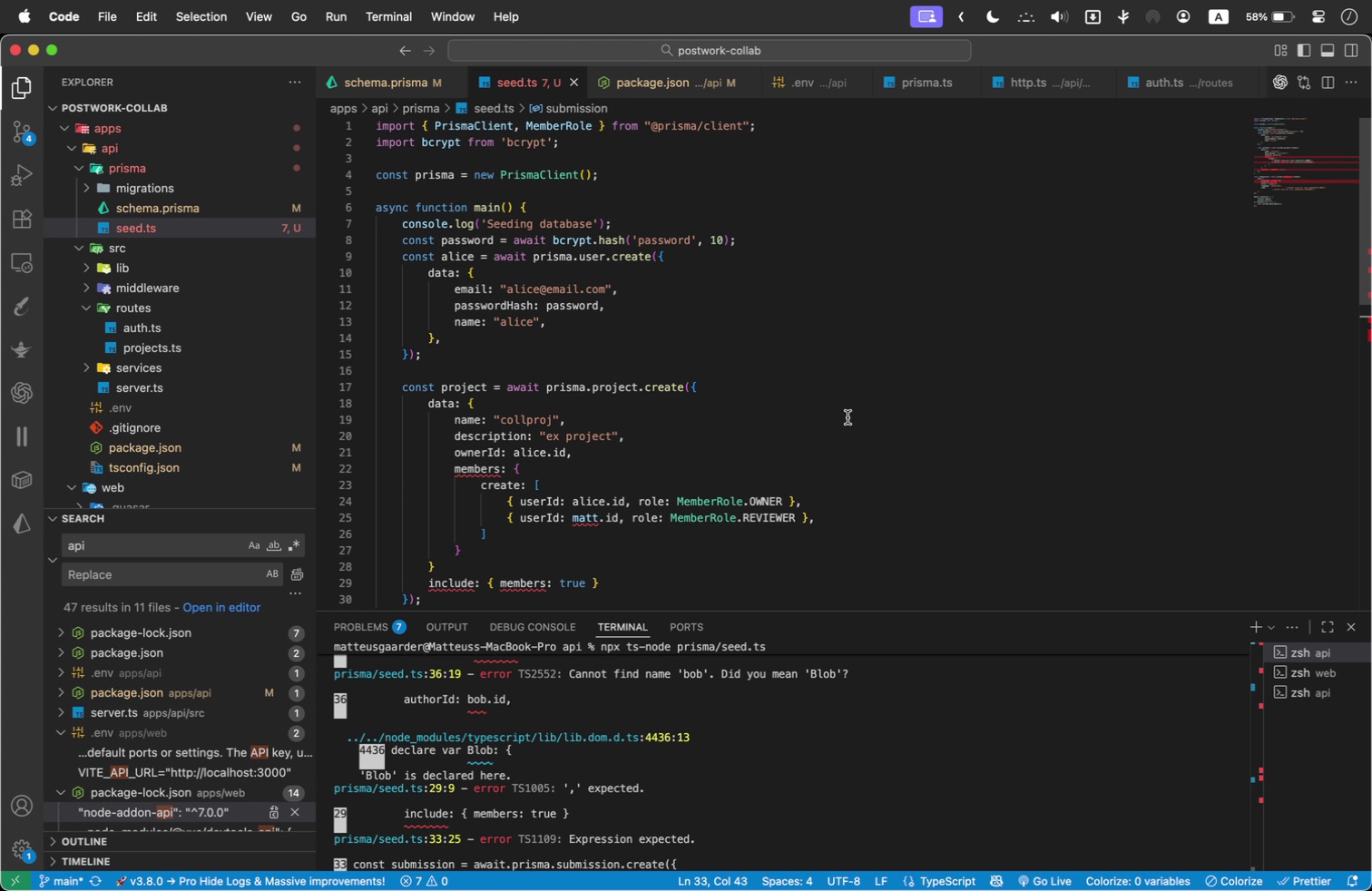 
left_click([398, 88])
 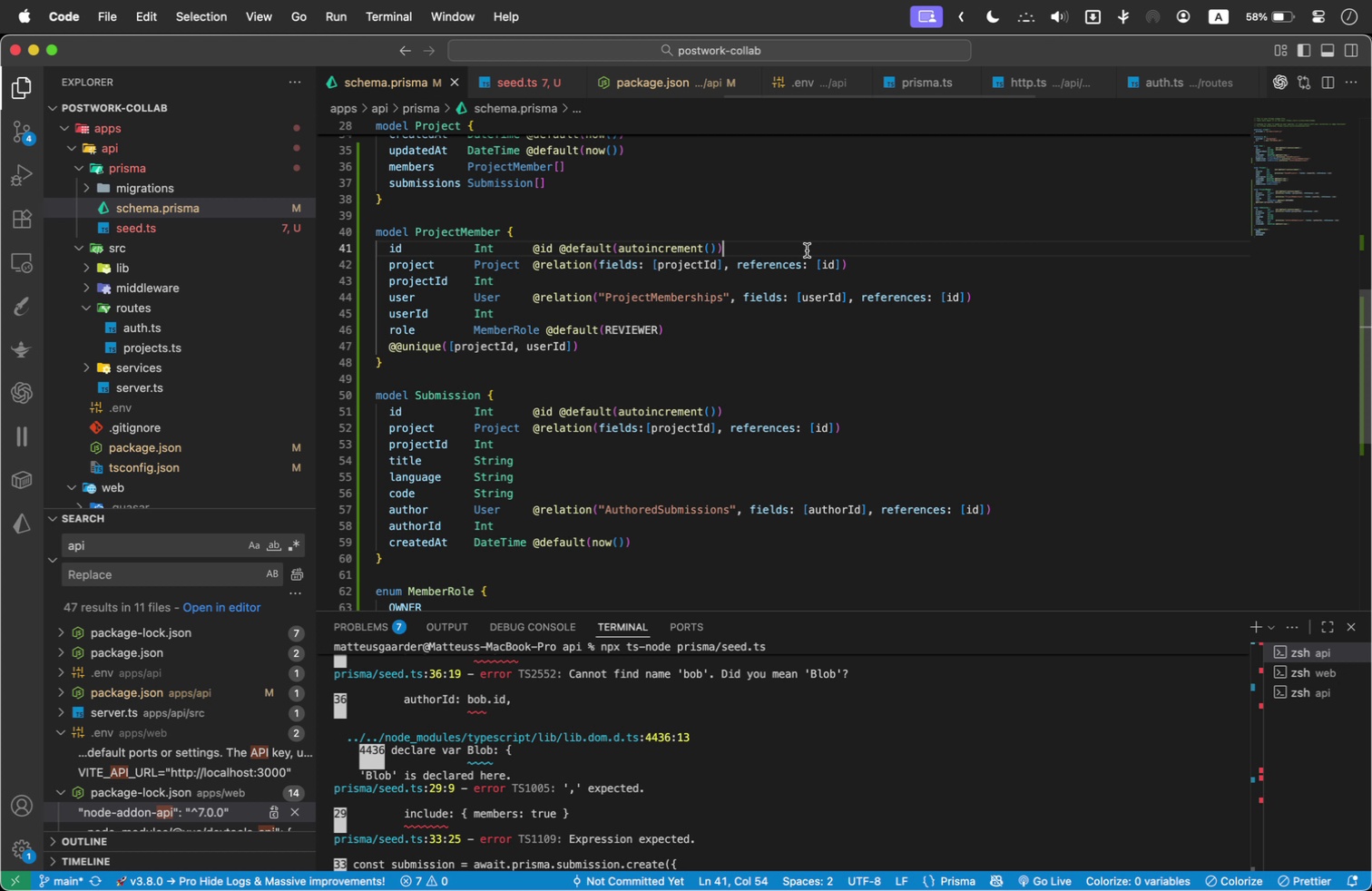 
double_click([807, 250])
 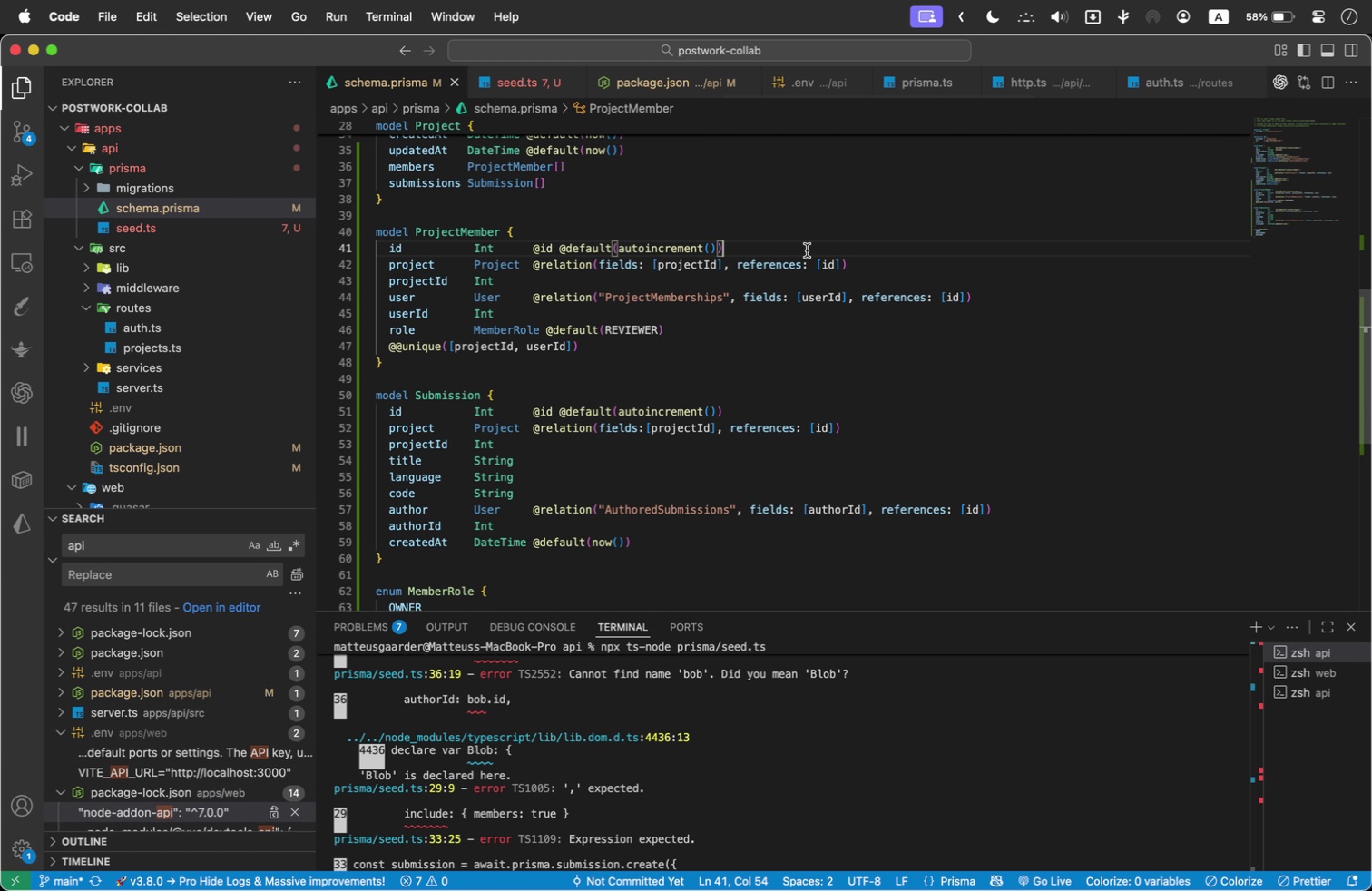 
key(Meta+A)
 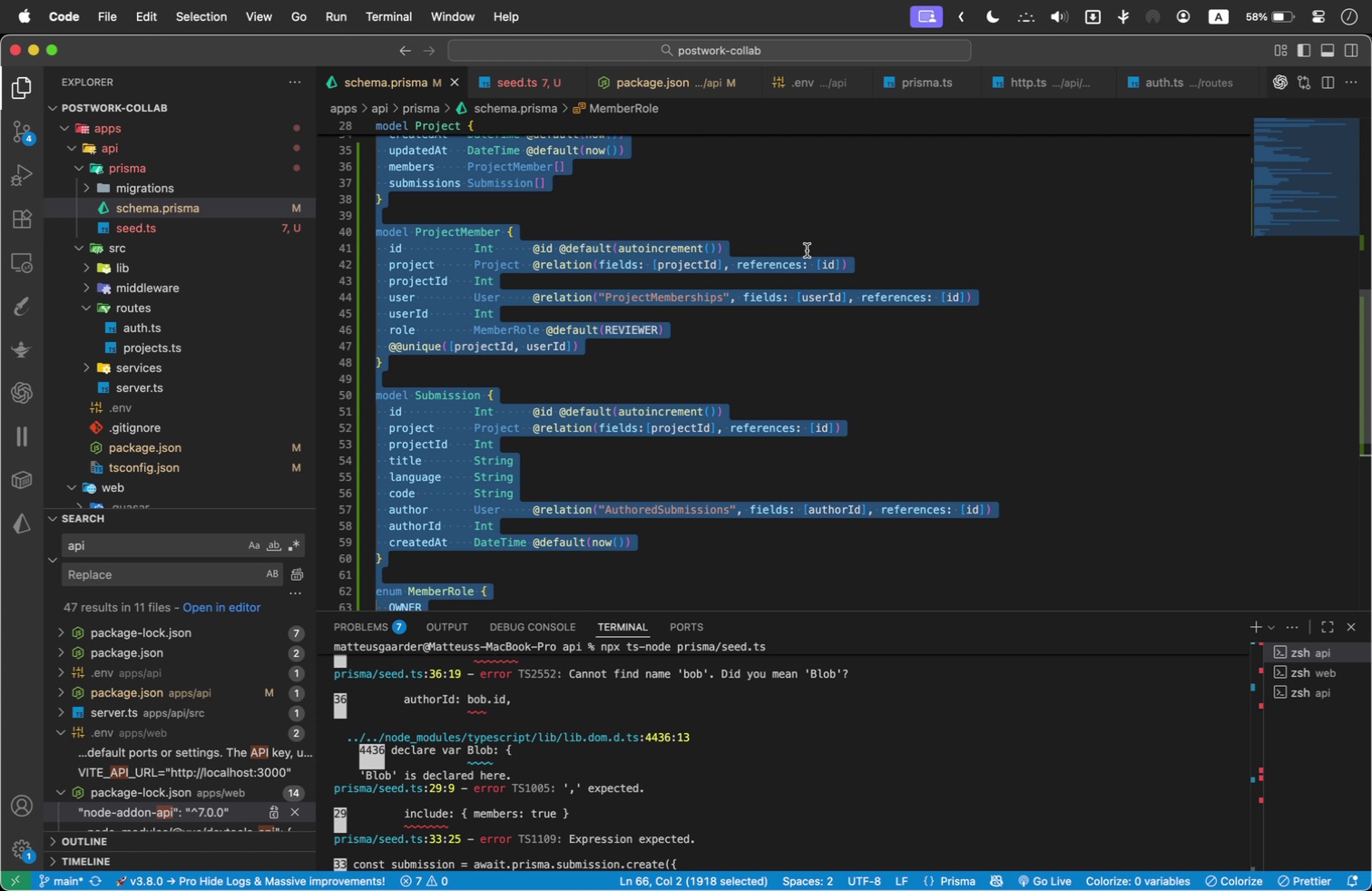 
key(Meta+C)
 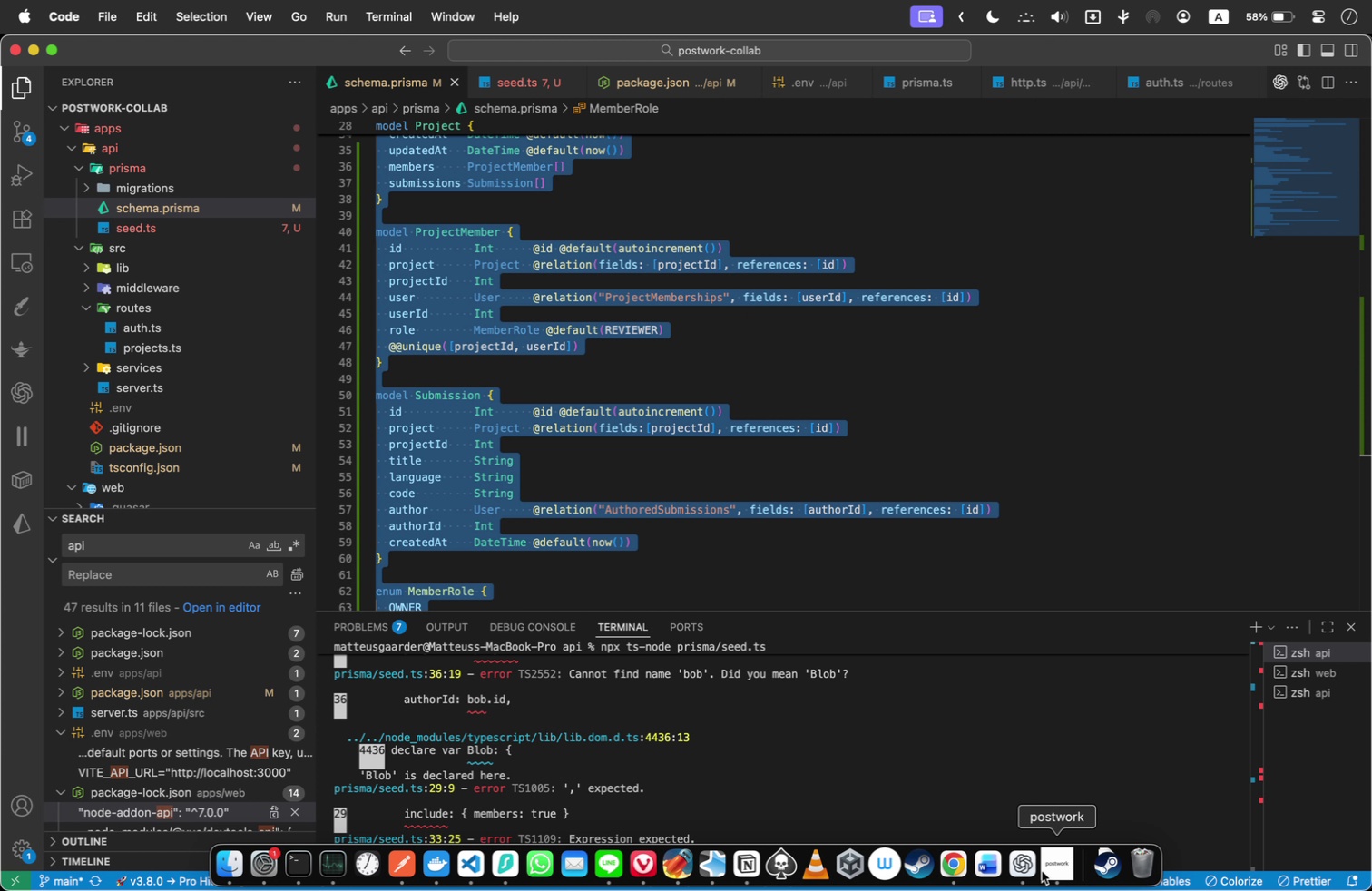 
left_click([1023, 871])
 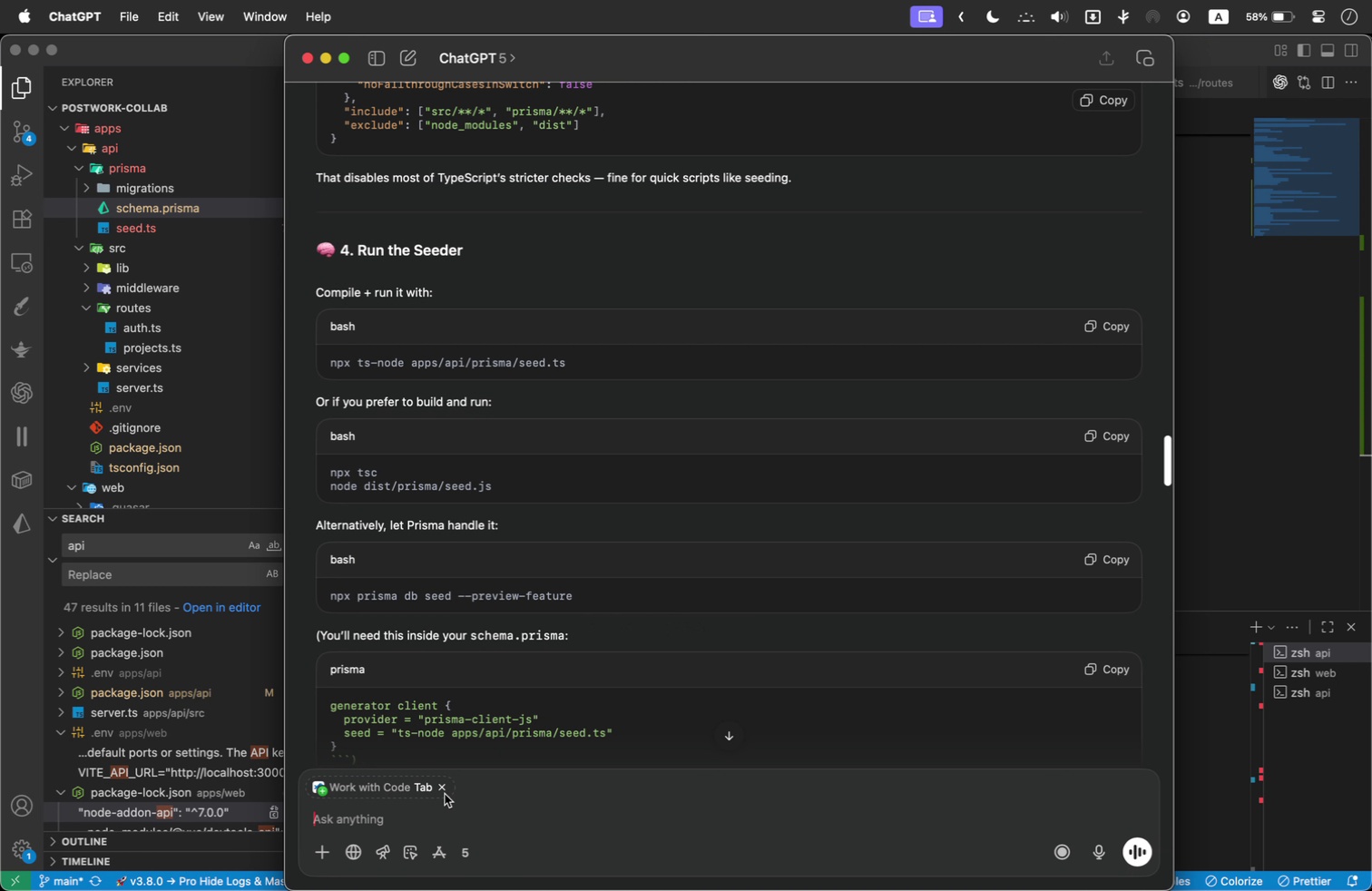 
left_click([443, 787])
 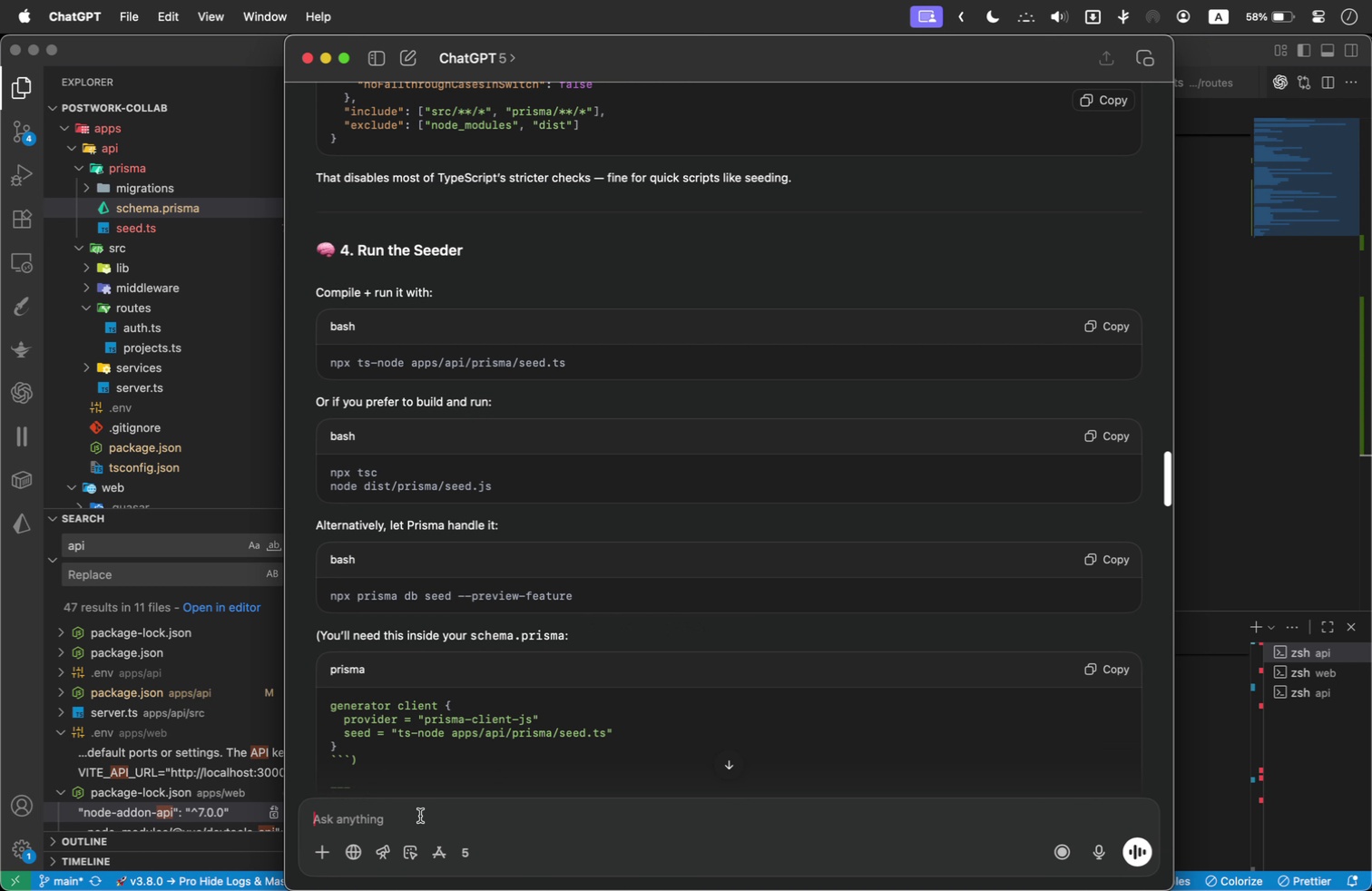 
double_click([420, 816])
 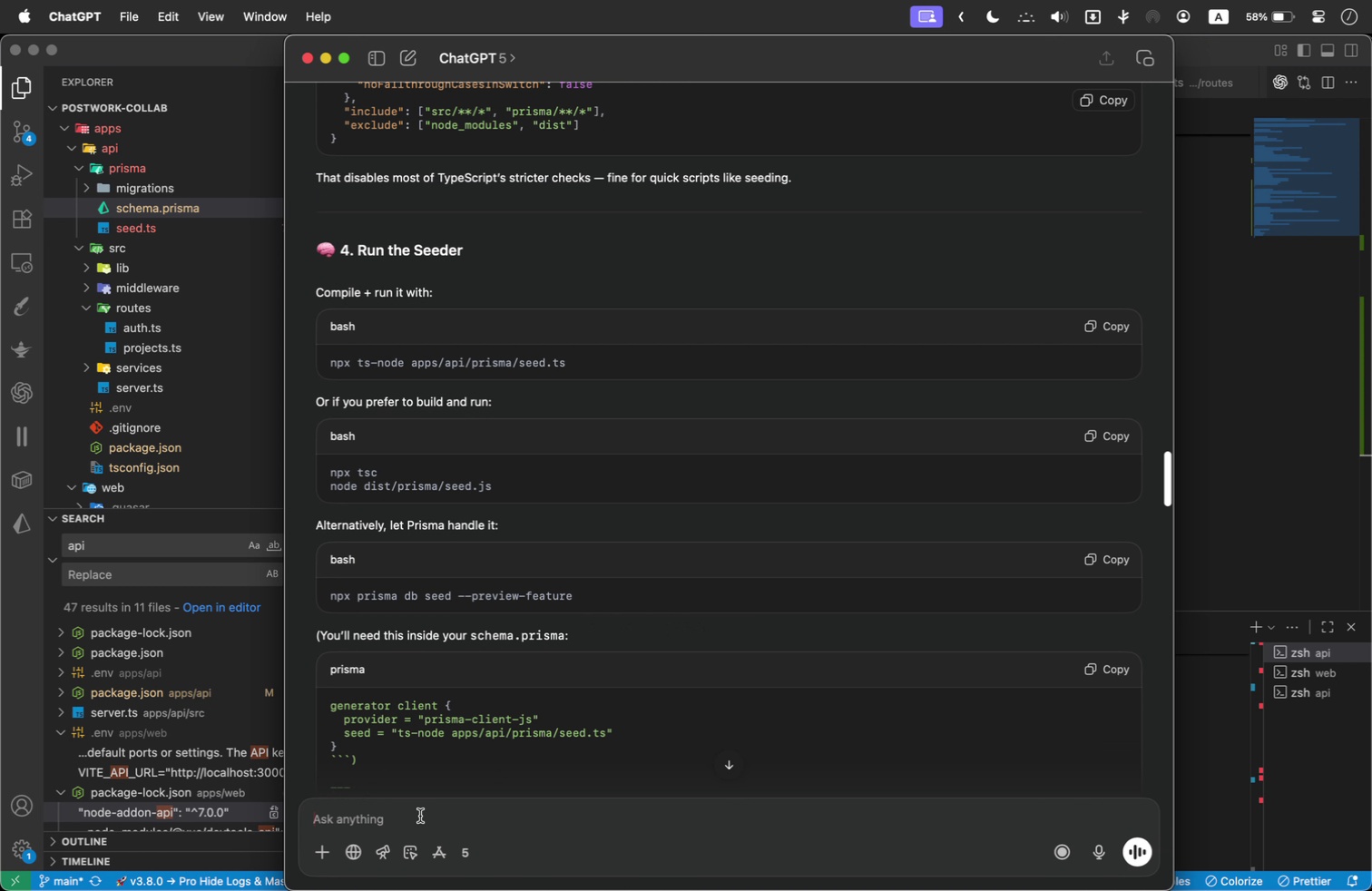 
type(could you help me sort my seed.ts file)
 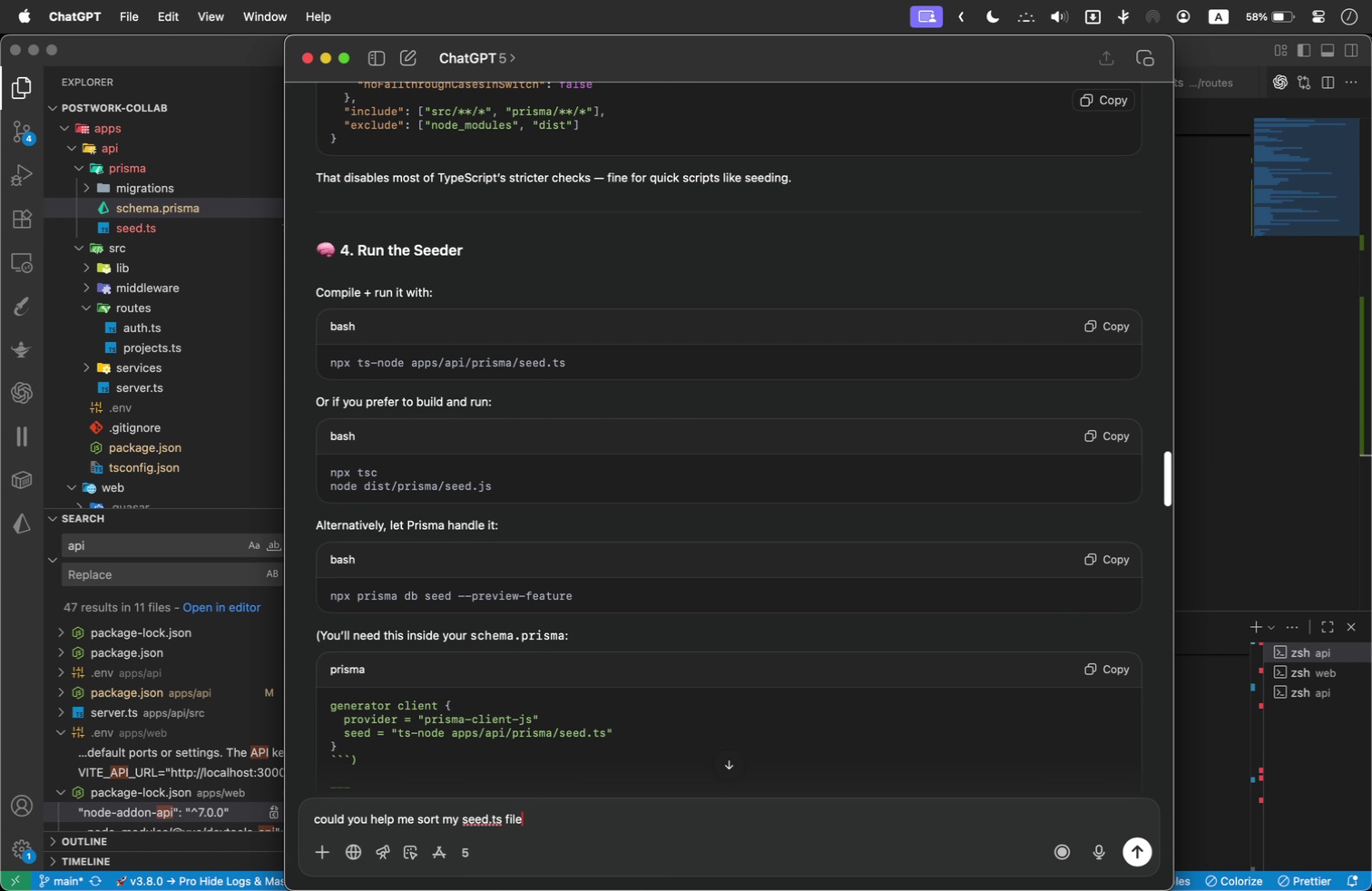 
key(Shift+Enter)
 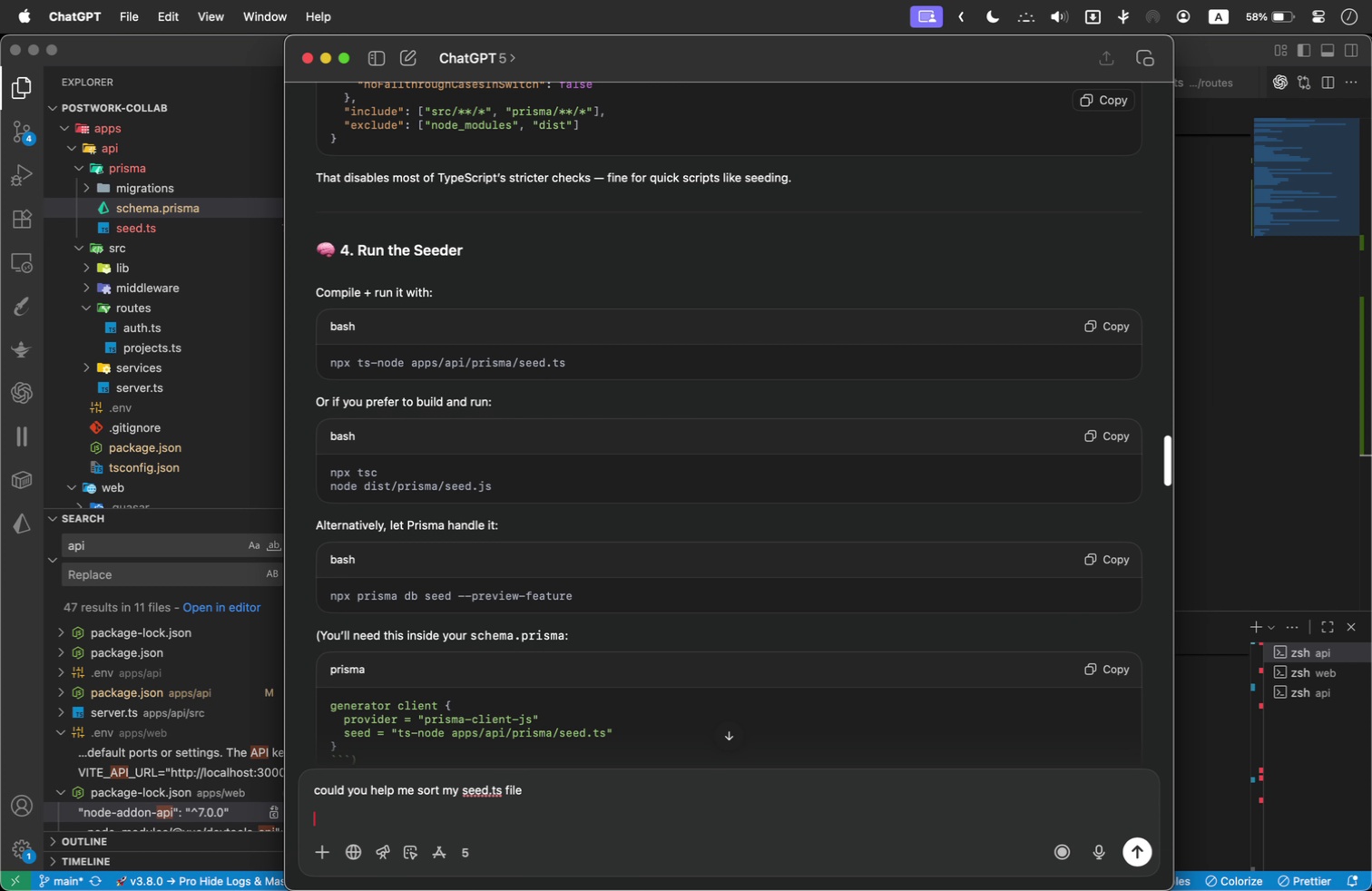 
key(Shift+Enter)
 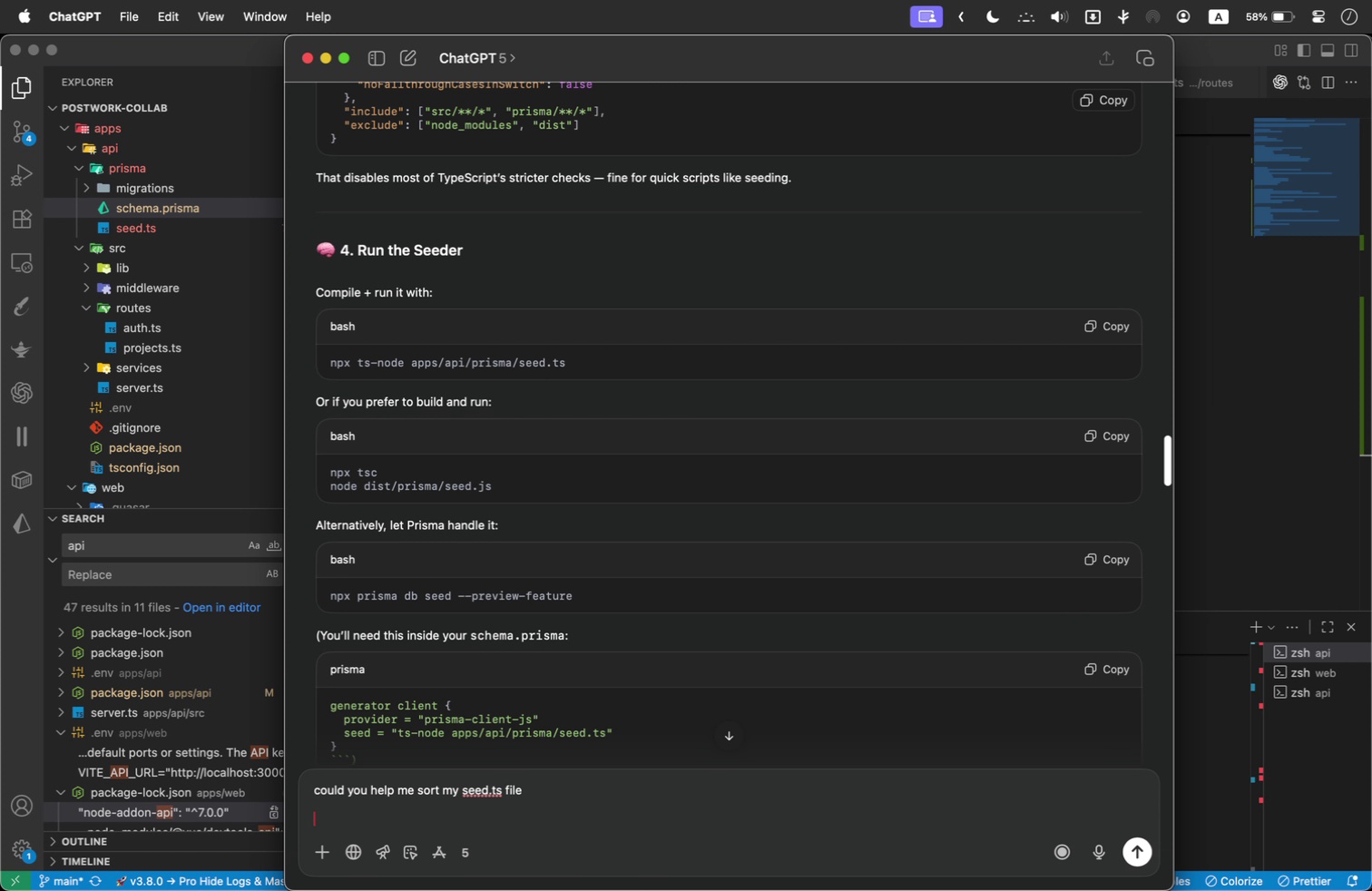 
key(Backspace)
key(Backspace)
type( to match my sceh)
key(Backspace)
key(Backspace)
type(hema:)
 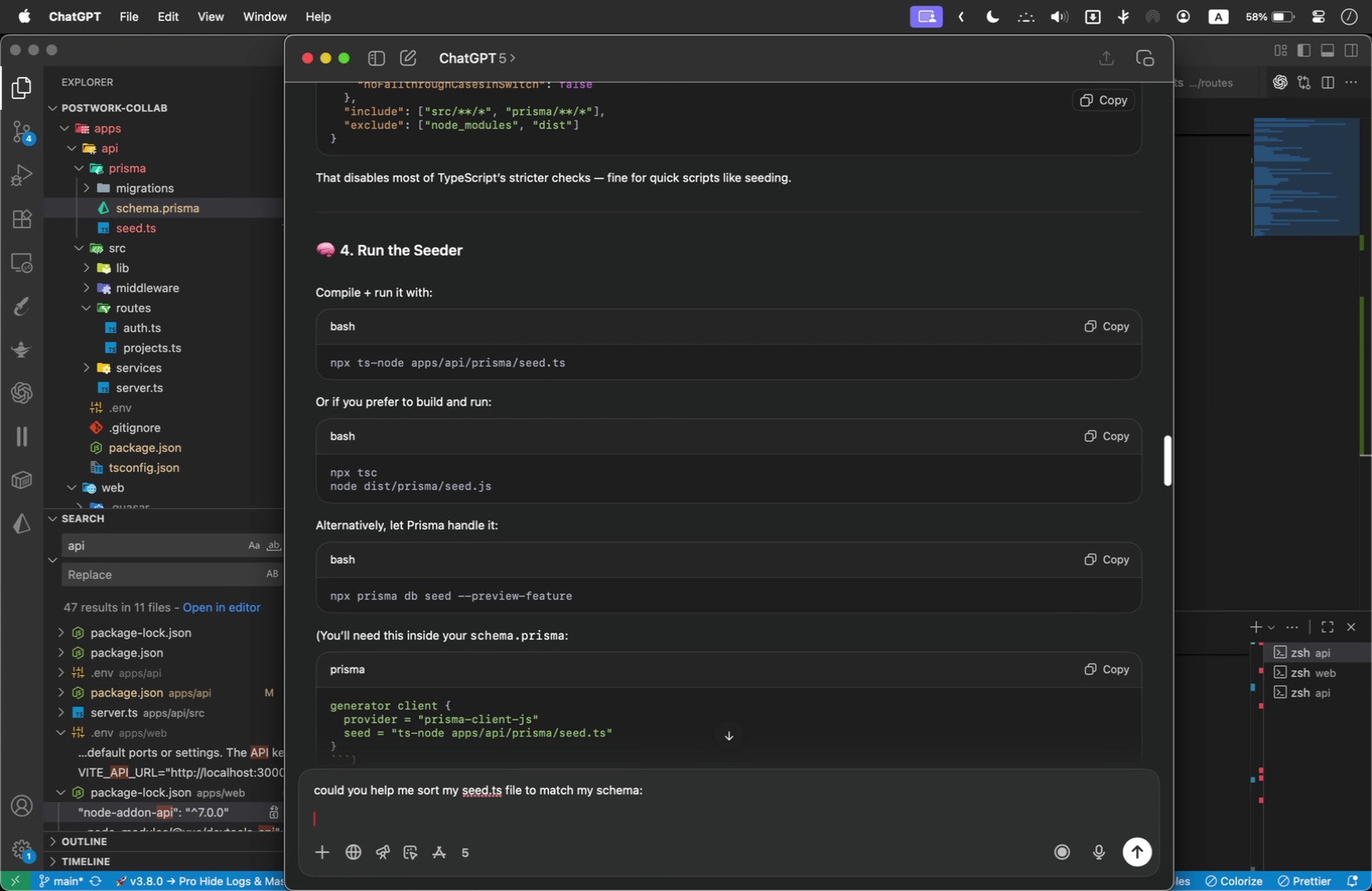 
key(Shift+Enter)
 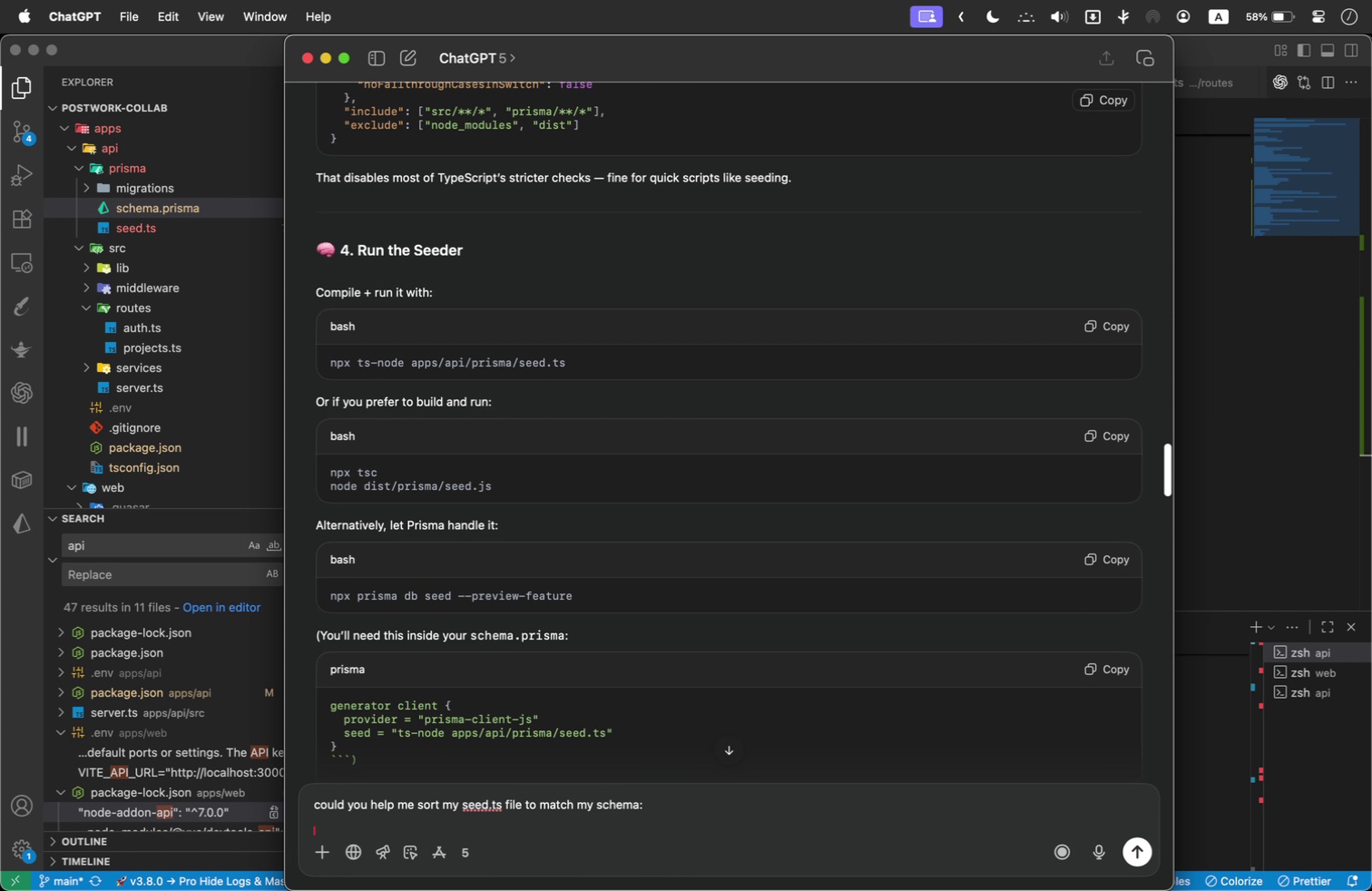 
key(Shift+Enter)
 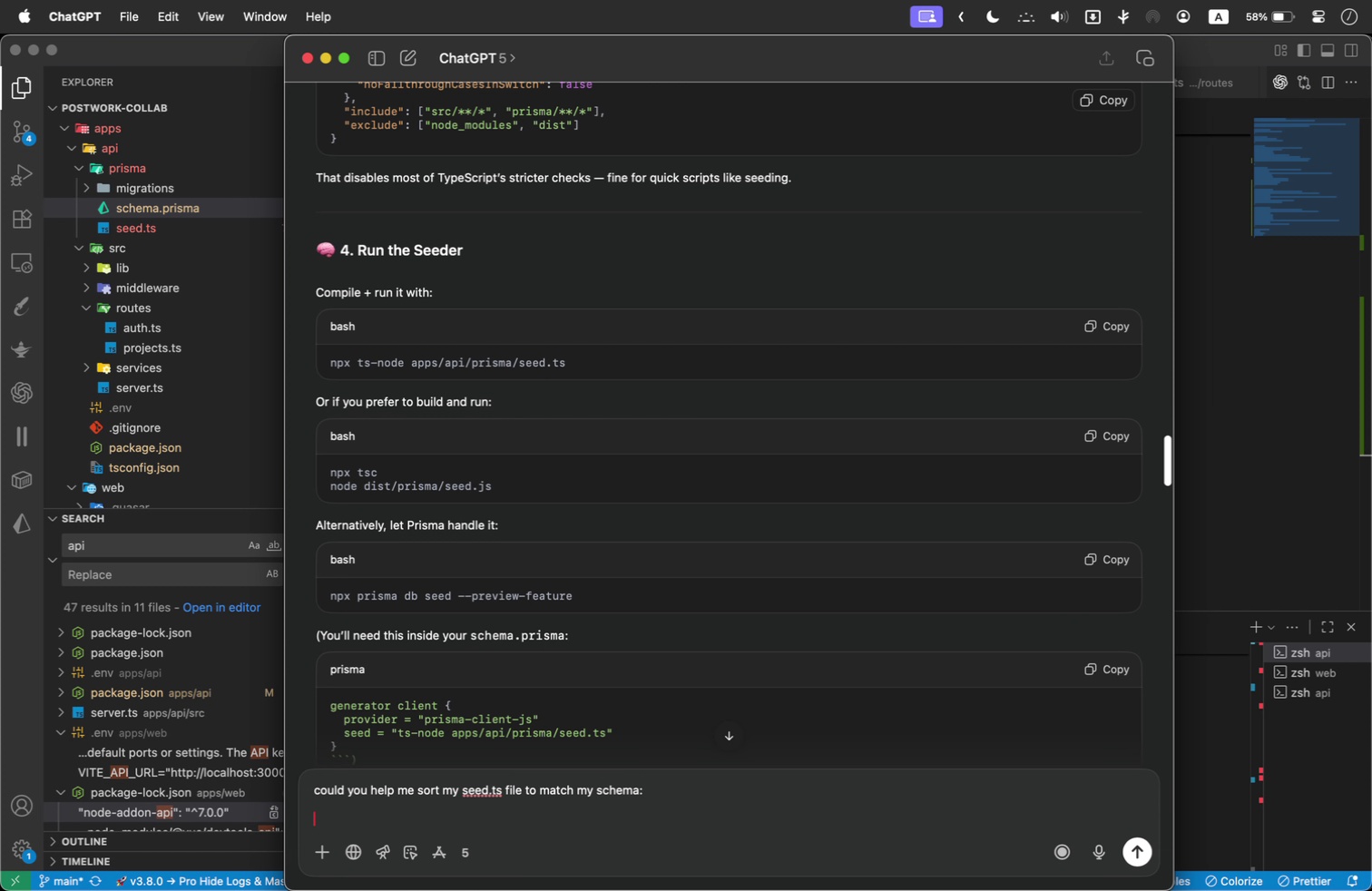 
key(Meta+V)
 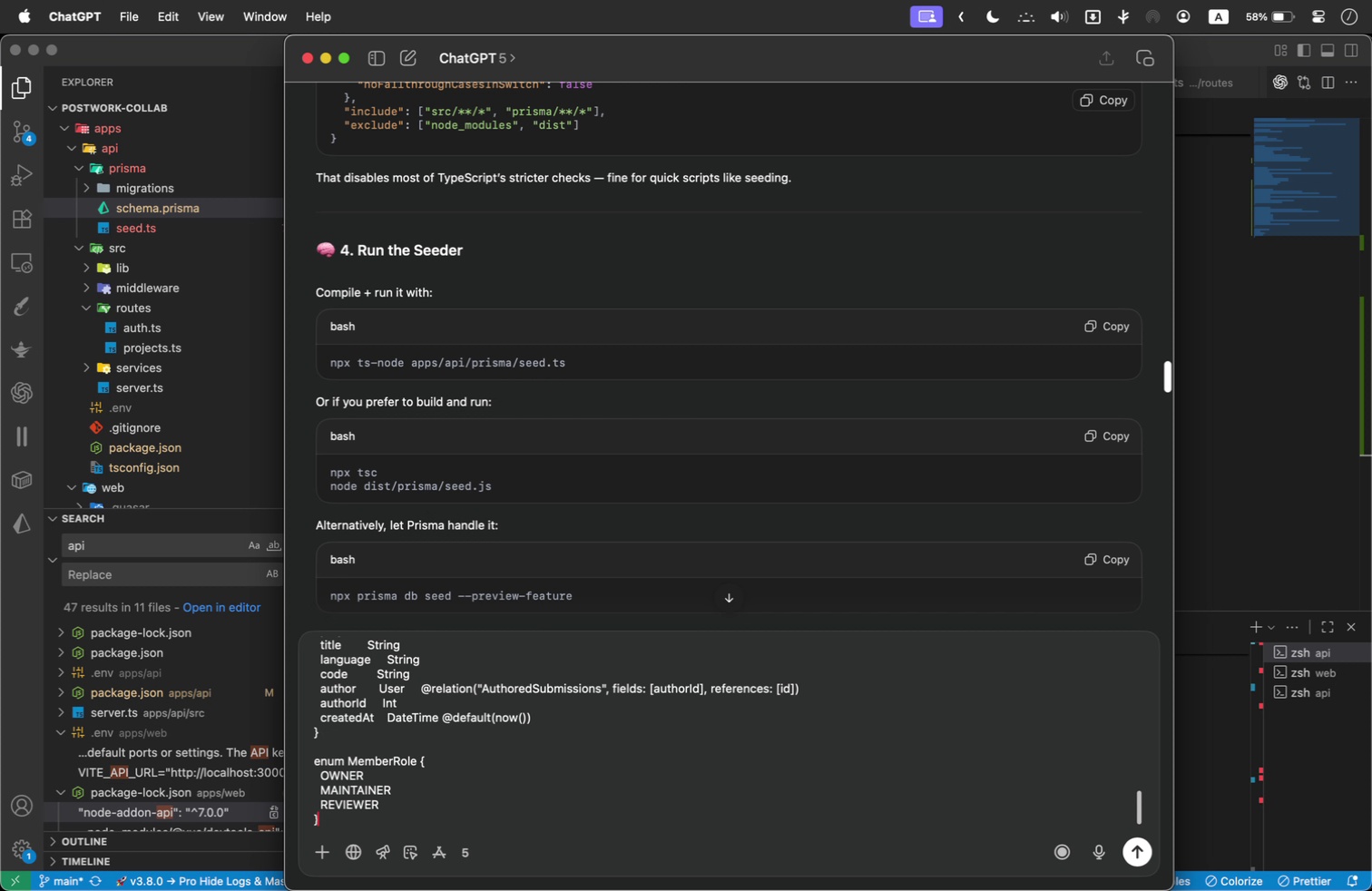 
key(Shift+Enter)
 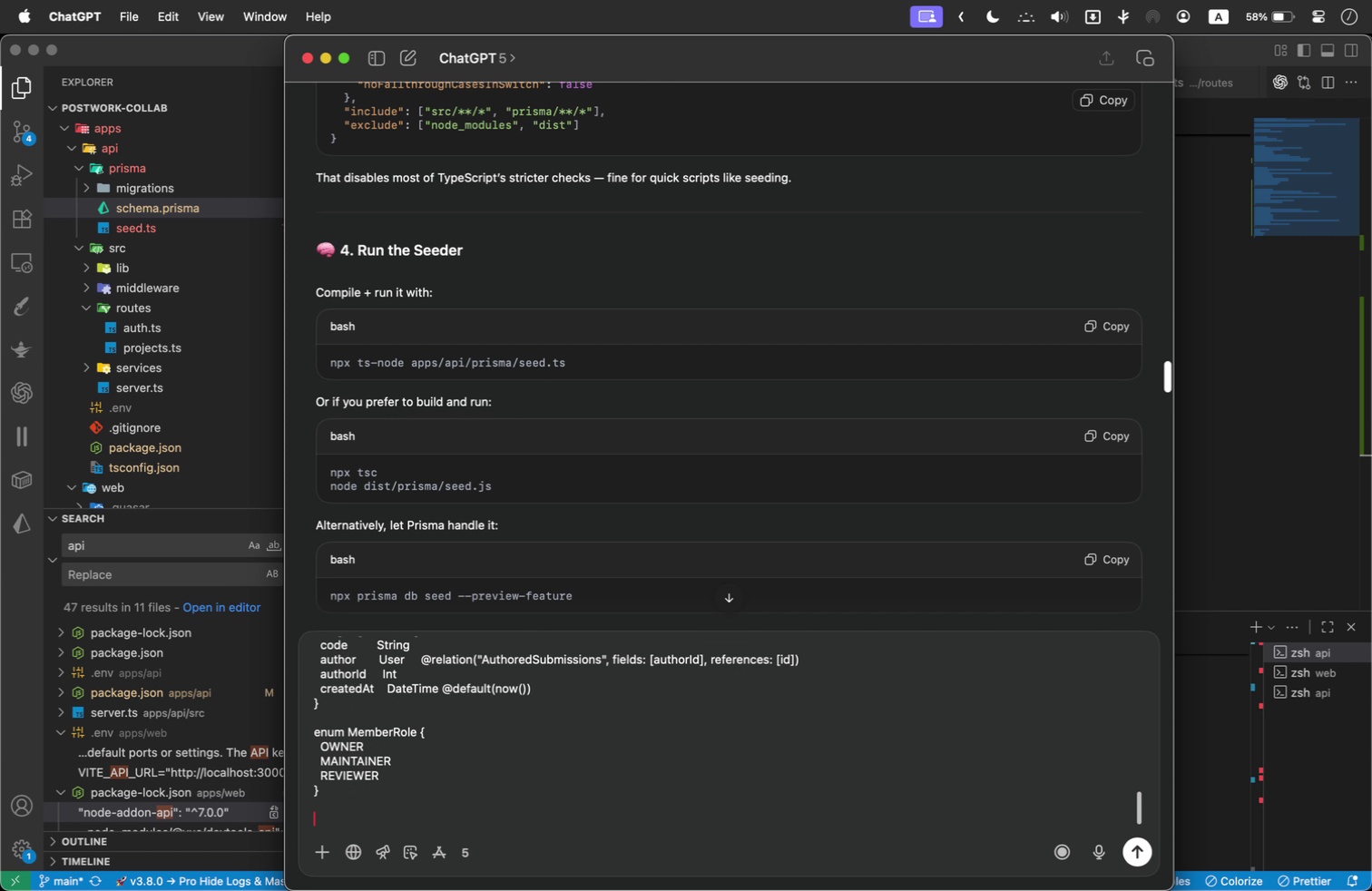 
key(Shift+Enter)
 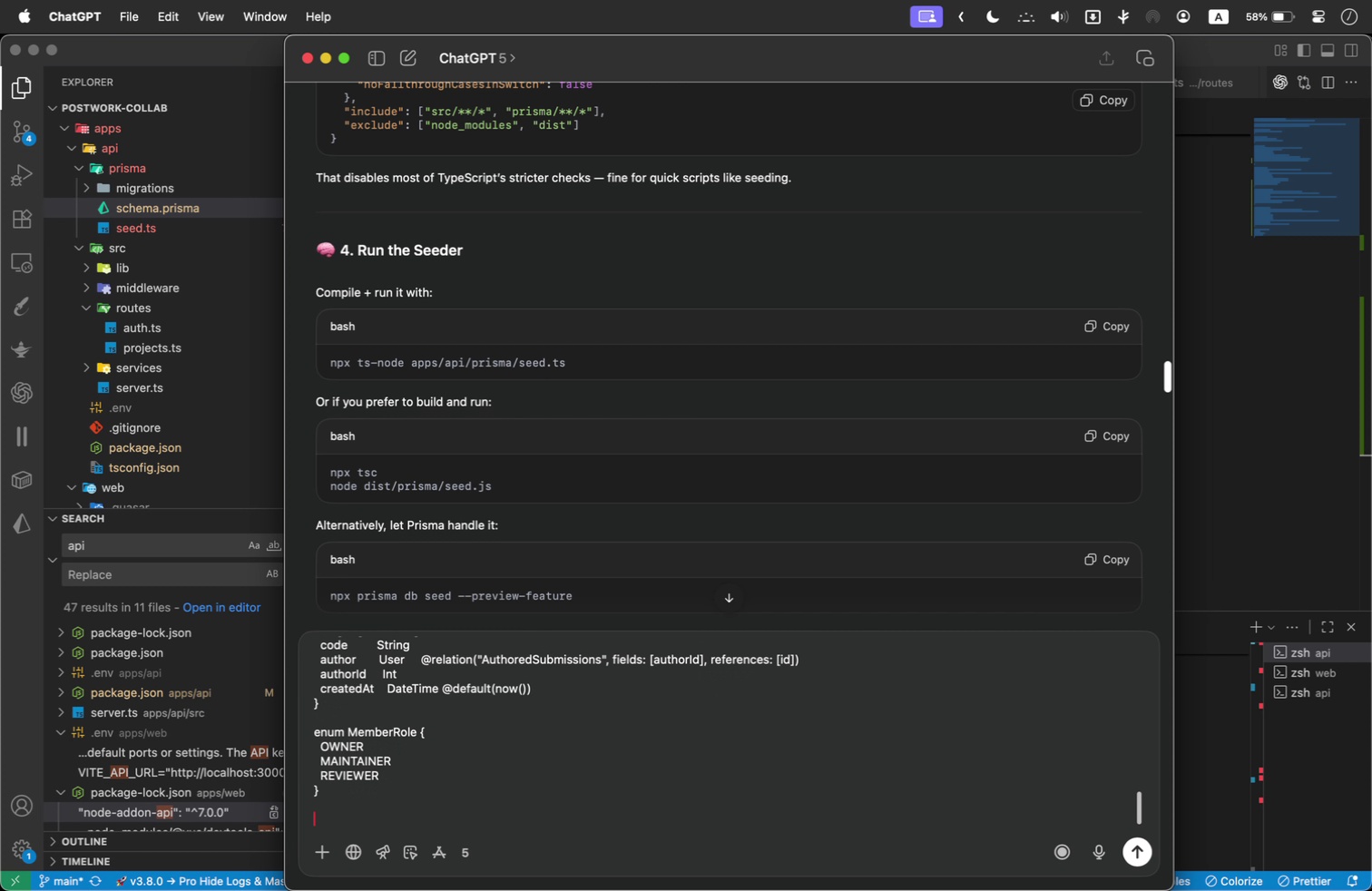 
key(Meta+Tab)
 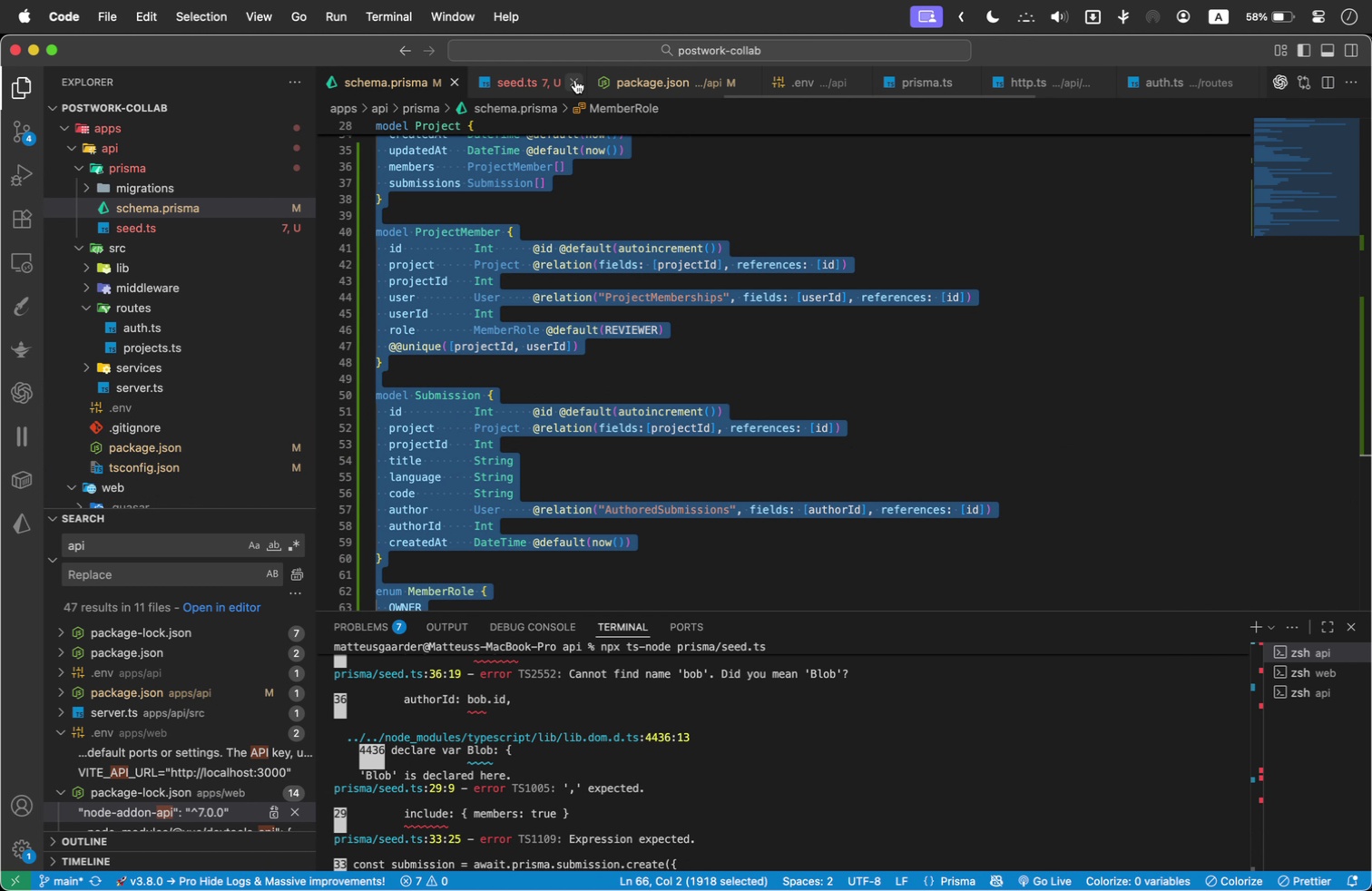 
double_click([767, 325])
 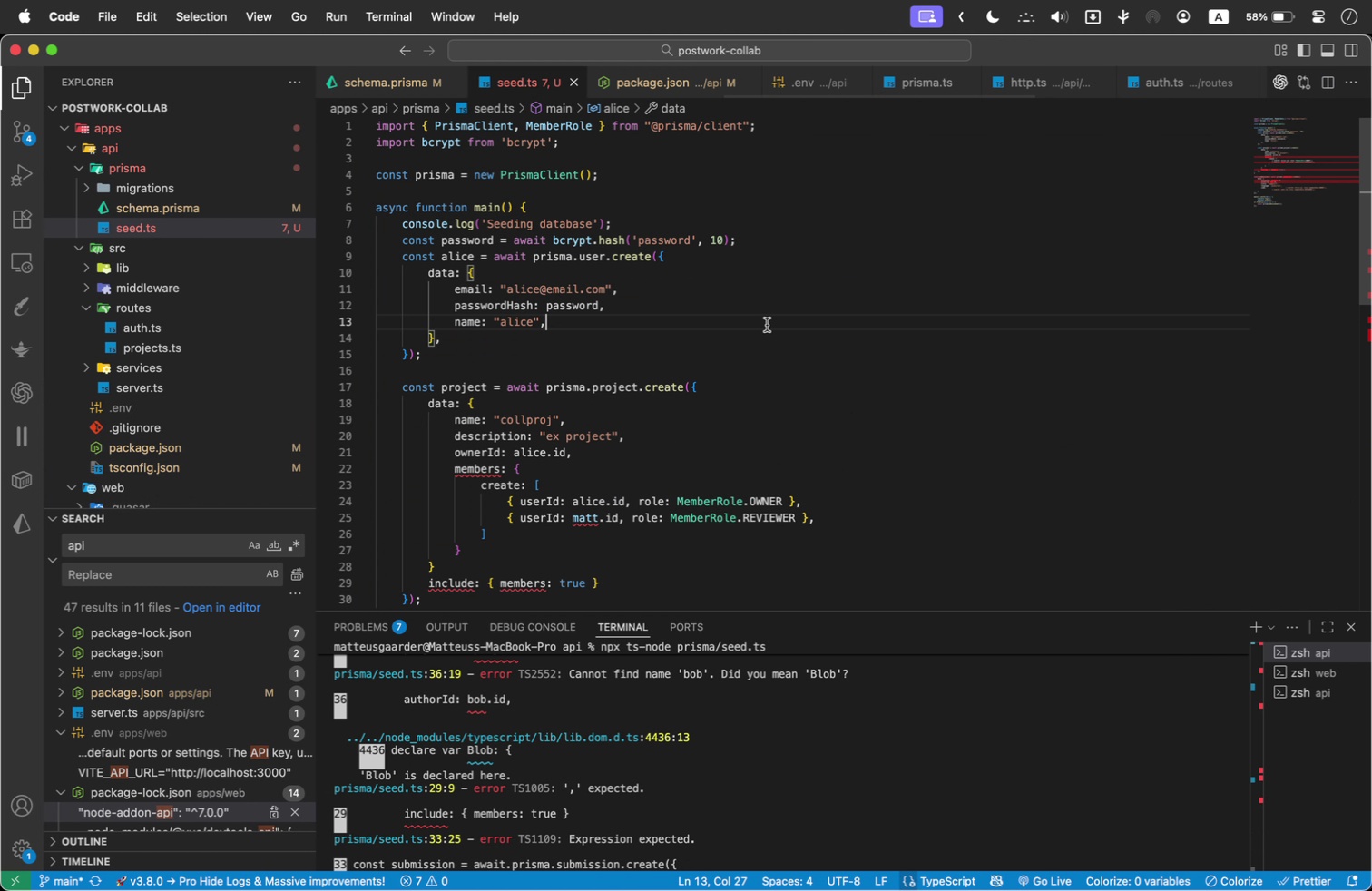 
key(Meta+A)
 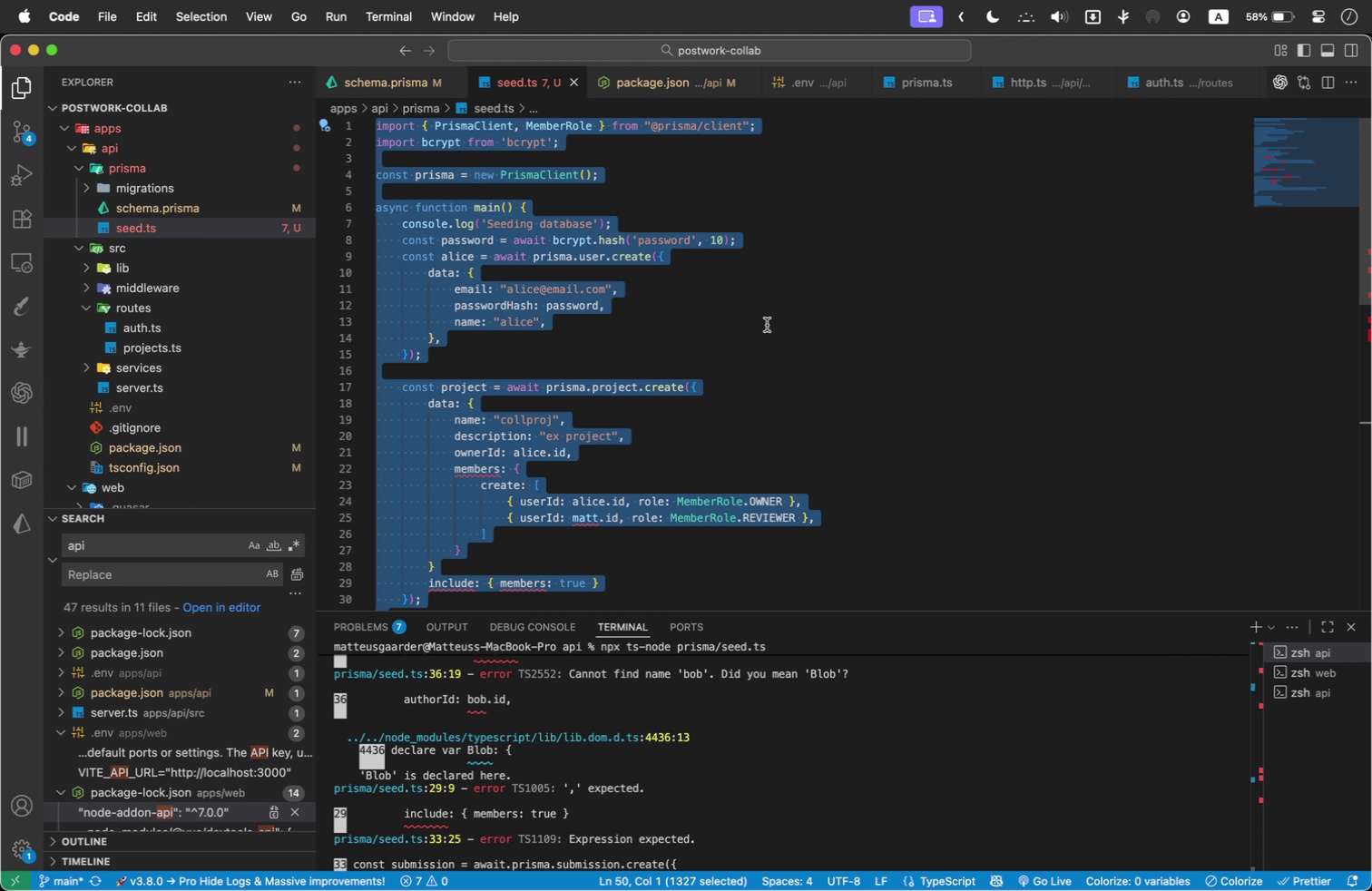 
key(Meta+C)
 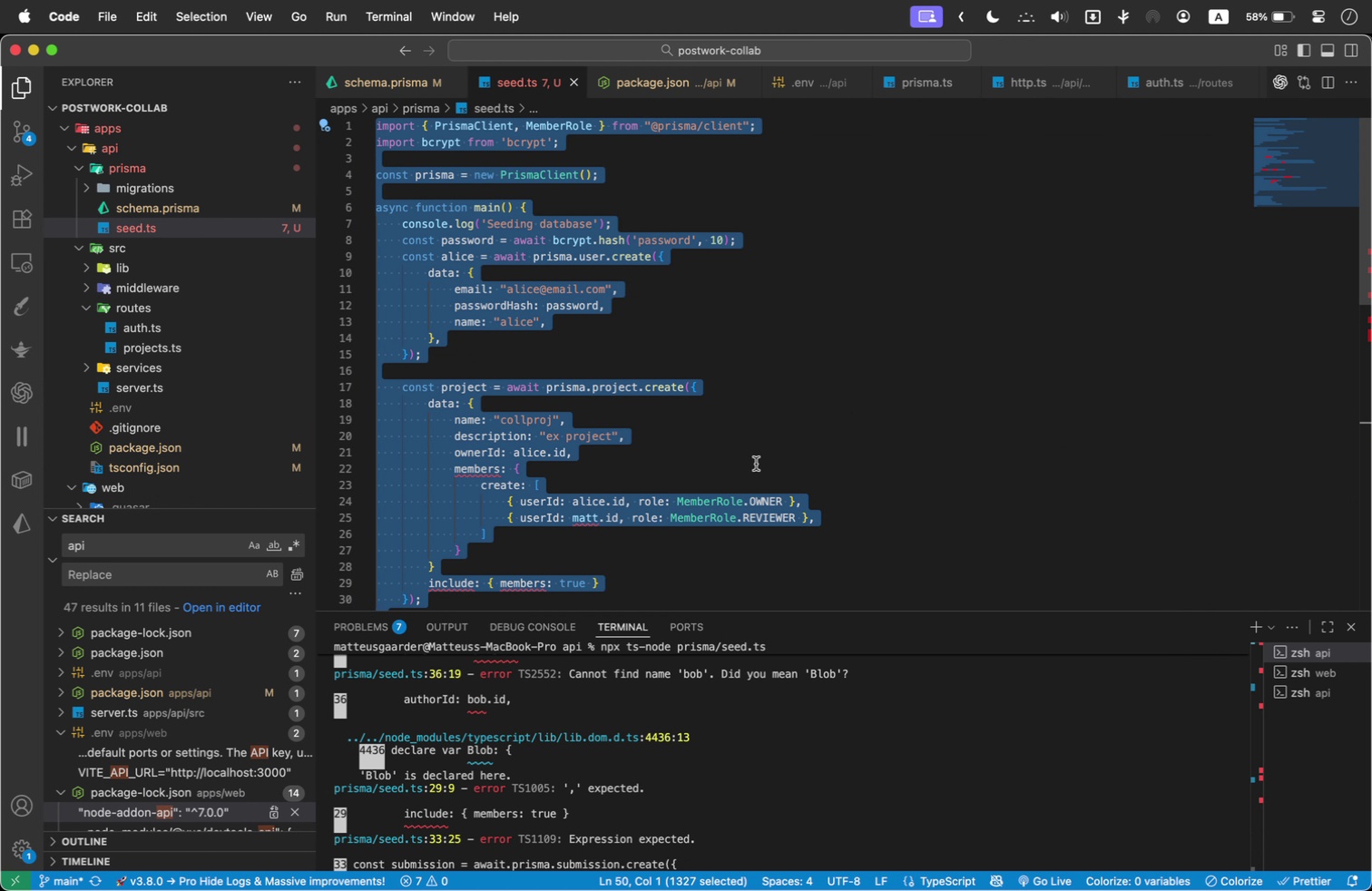 
key(Meta+Tab)
 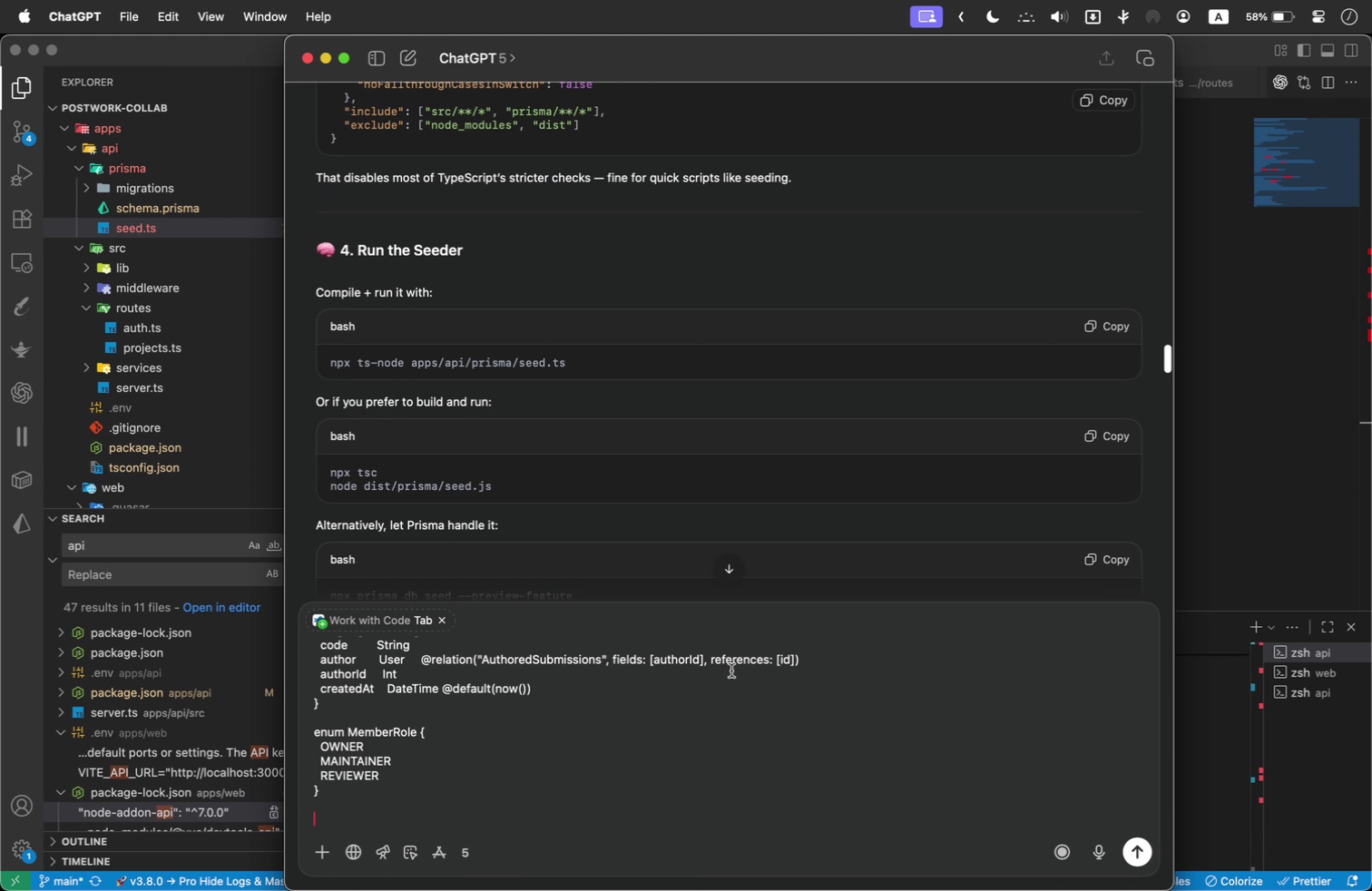 
key(Meta+V)
 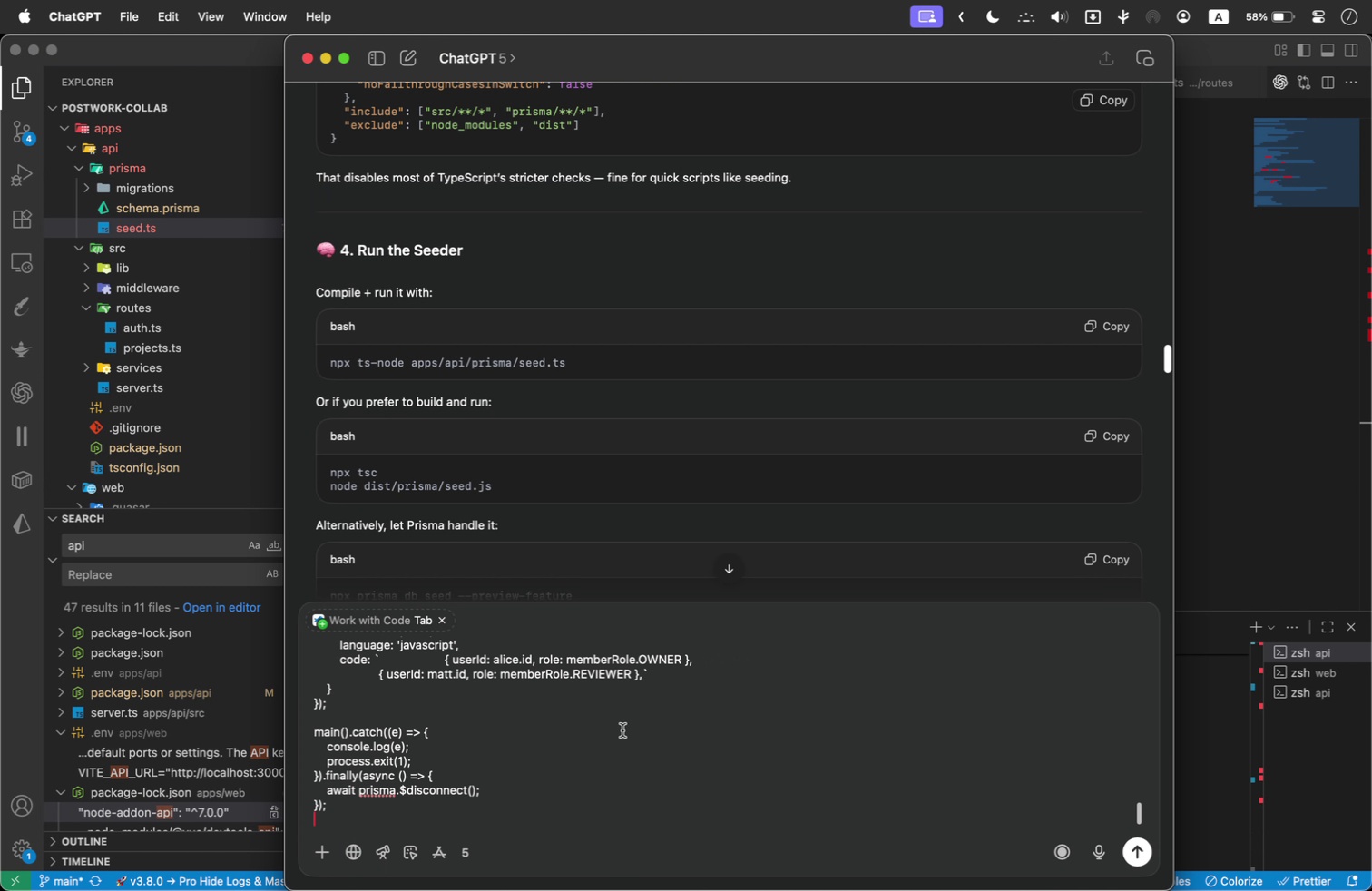 
scroll: coordinate [619, 692], scroll_direction: up, amount: 215.0
 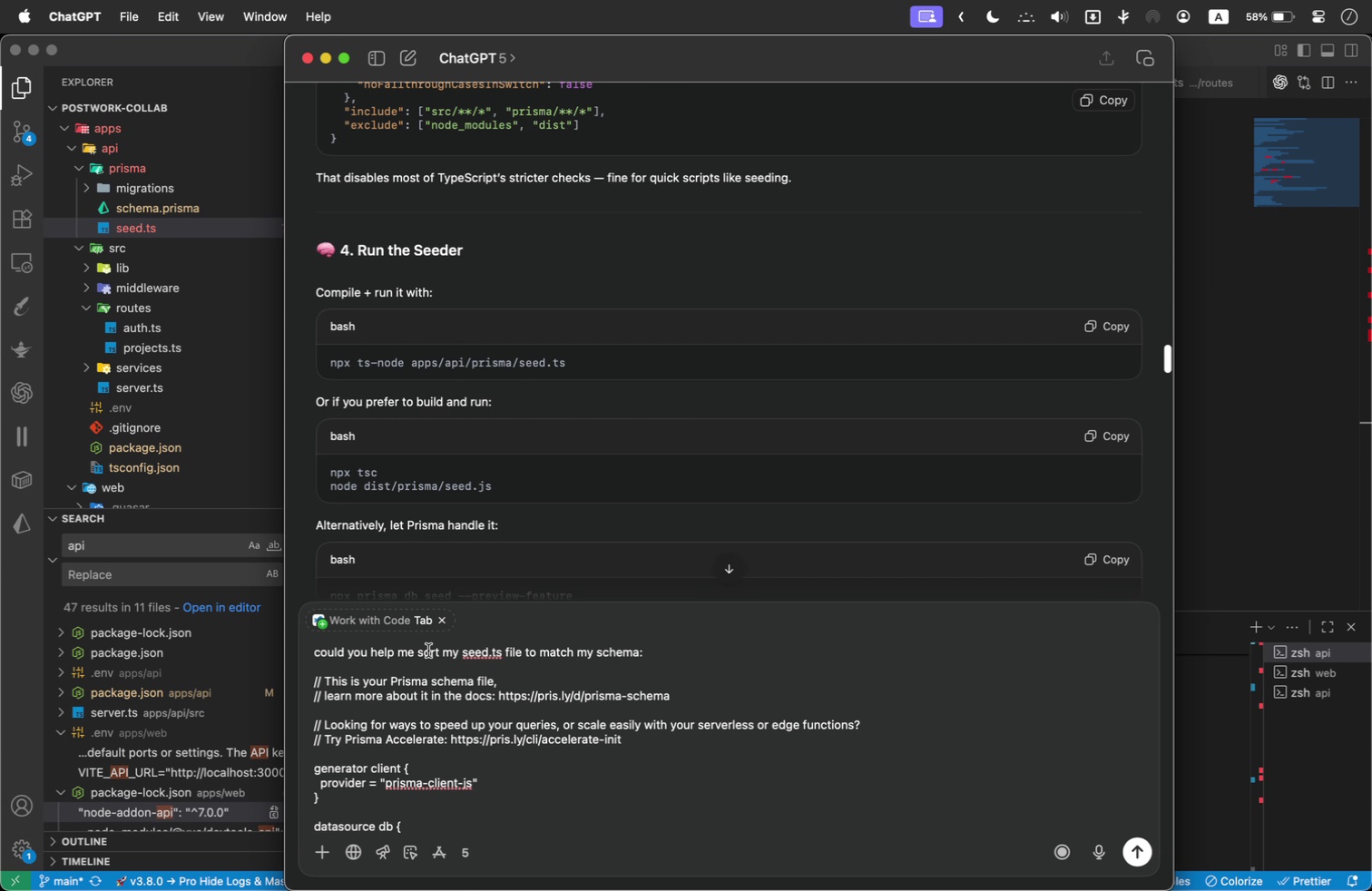 
left_click([461, 656])
 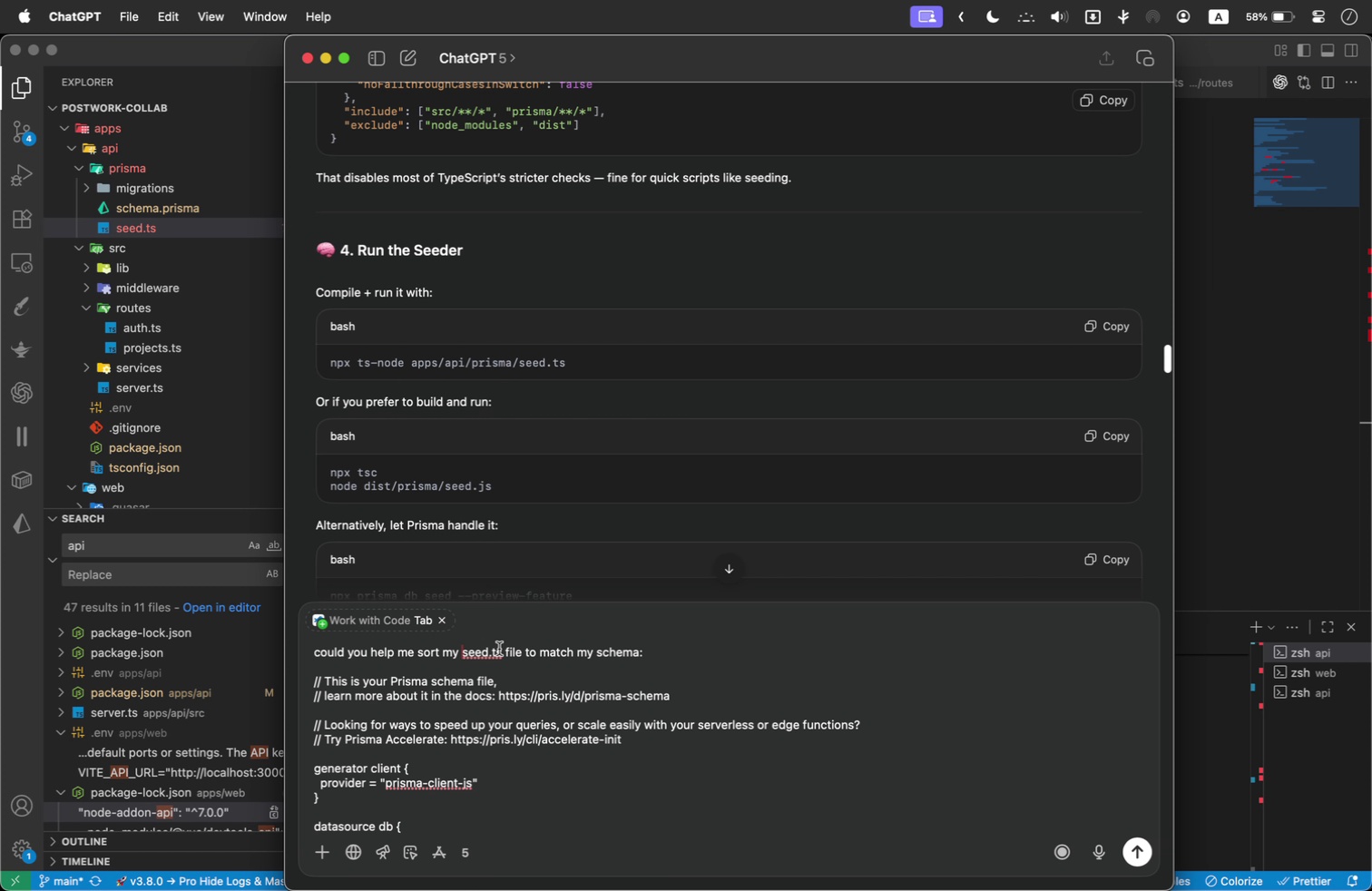 
left_click([497, 649])
 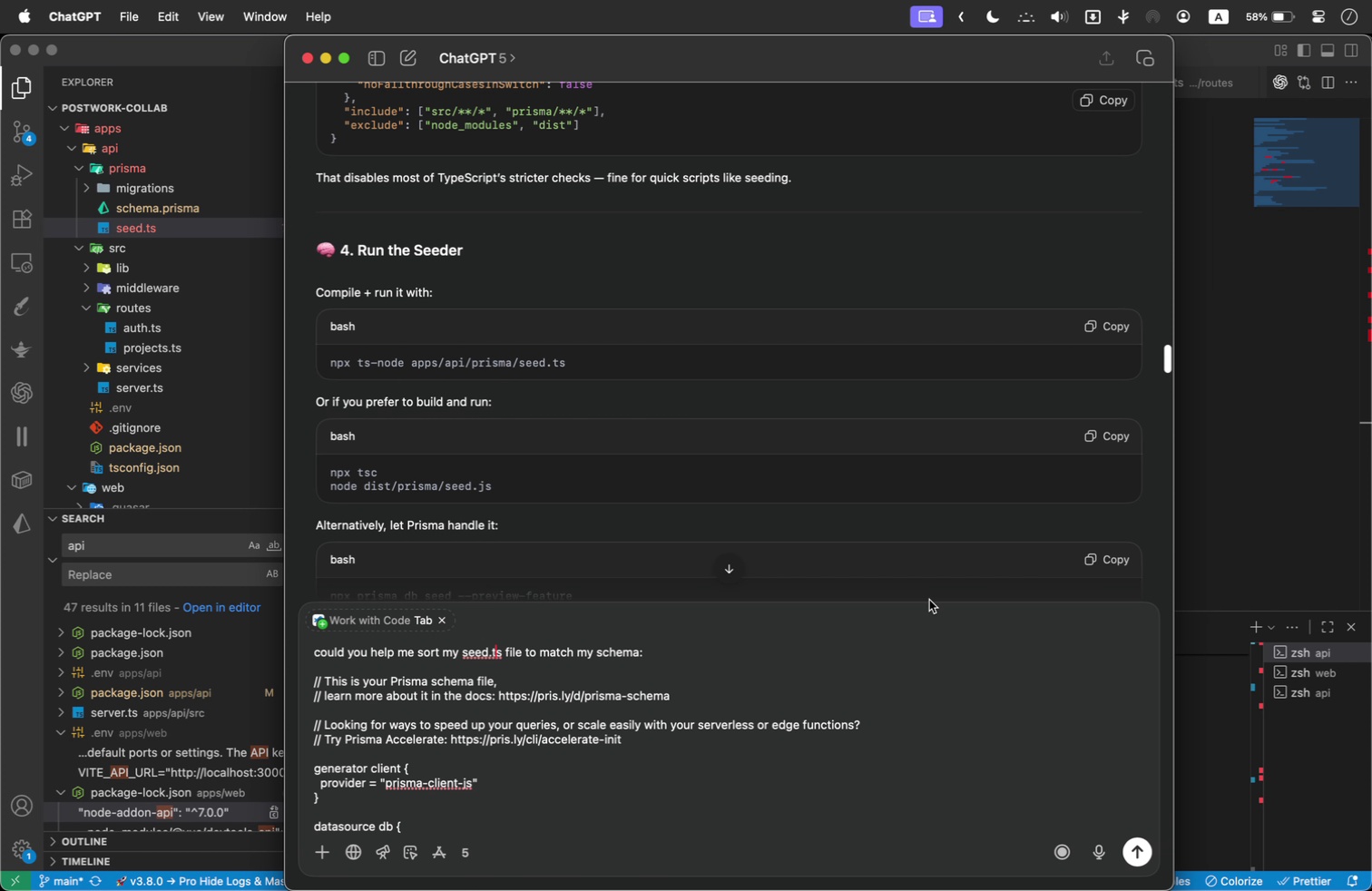 
key(ArrowRight)
 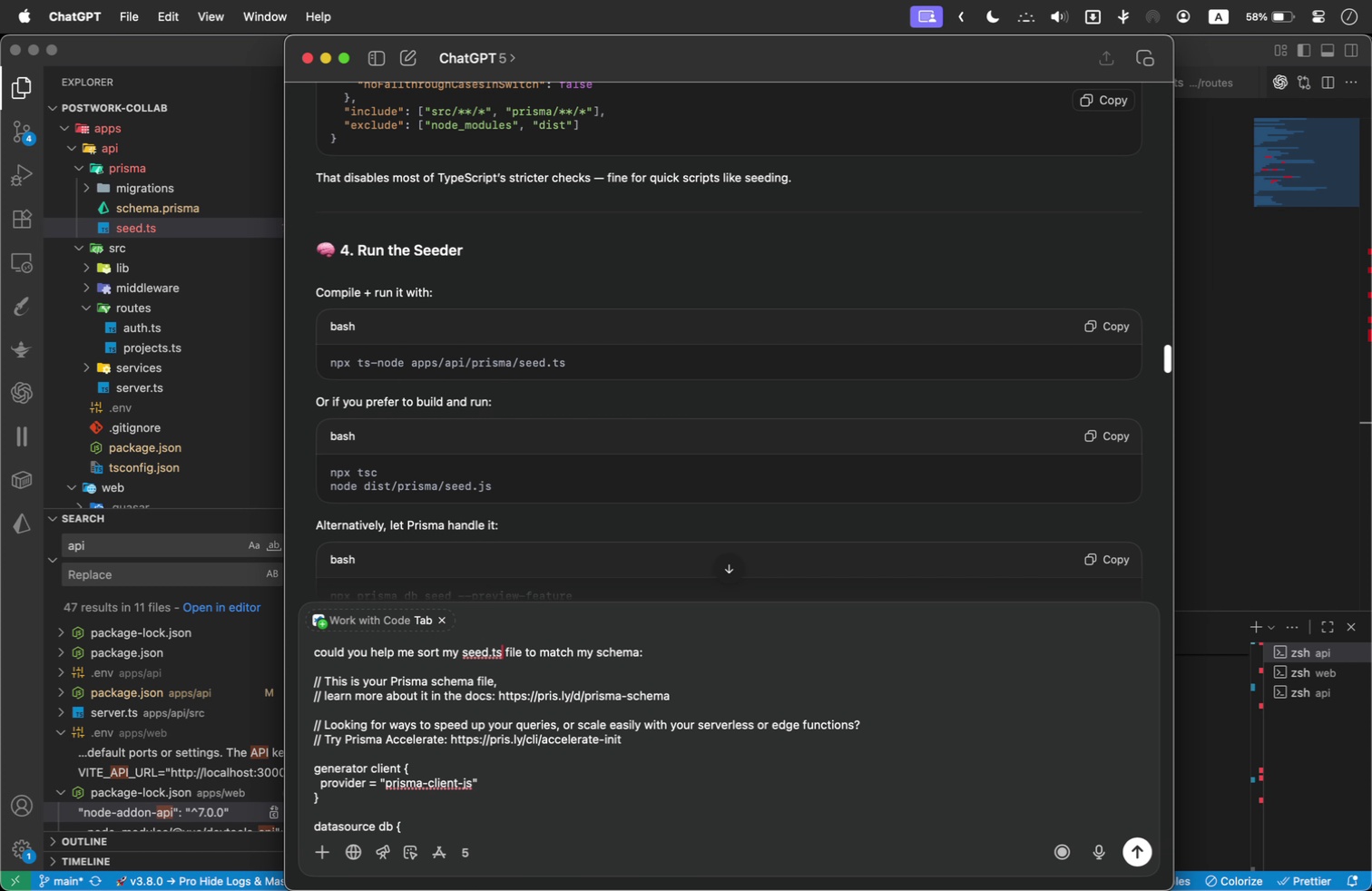 
type( with example data)
 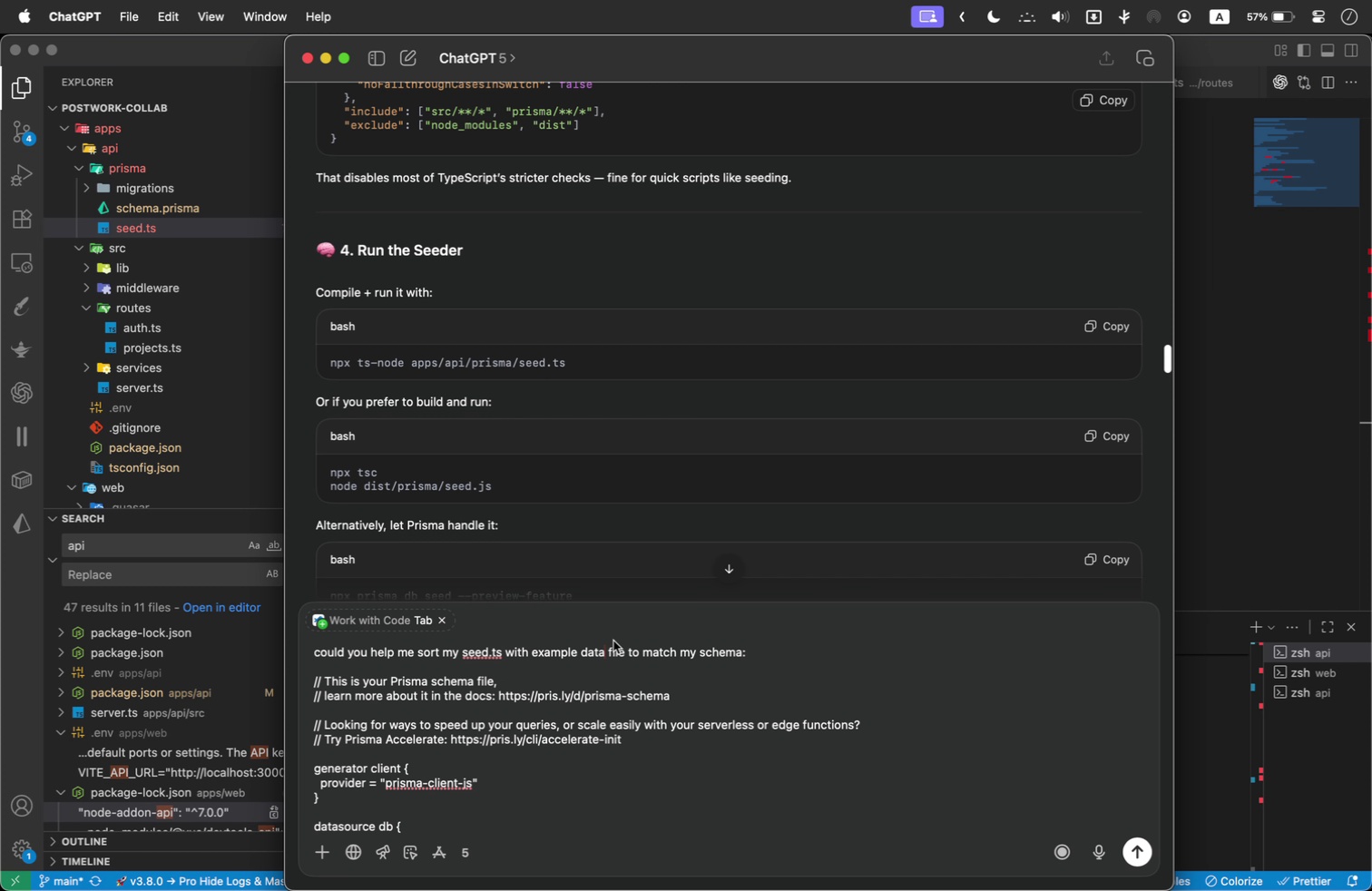 
double_click([612, 651])
 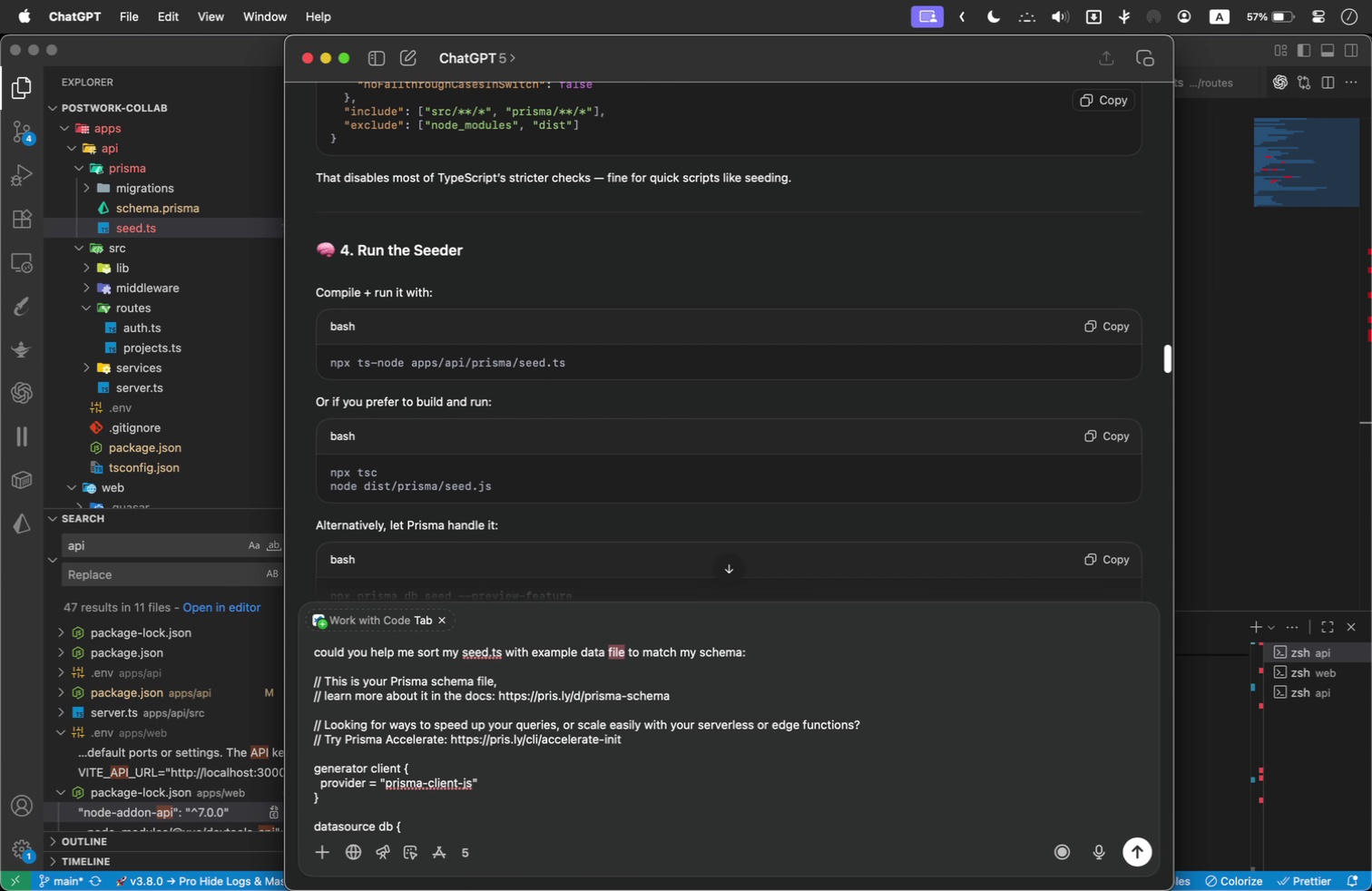 
key(Backspace)
 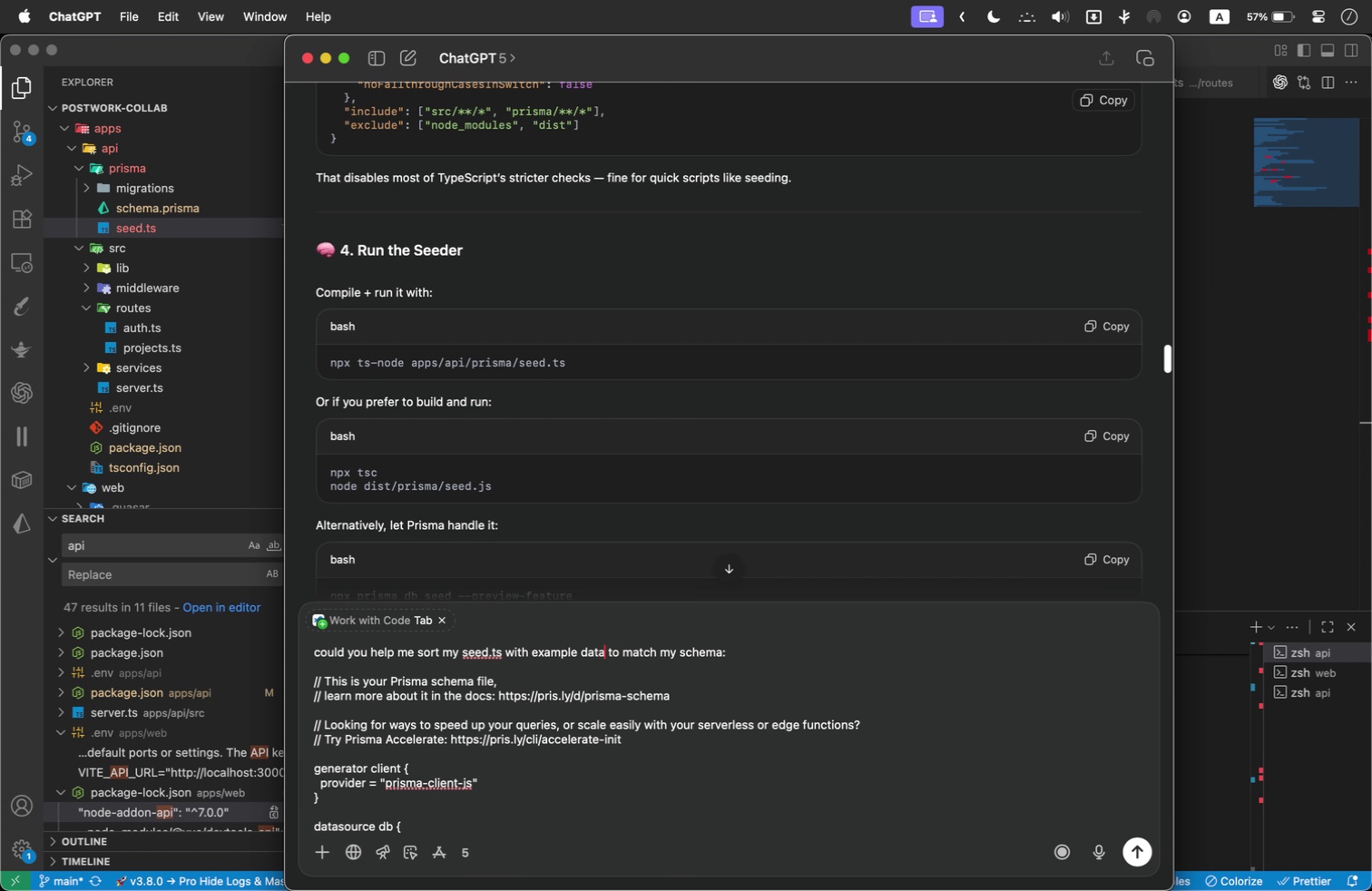 
key(Enter)
 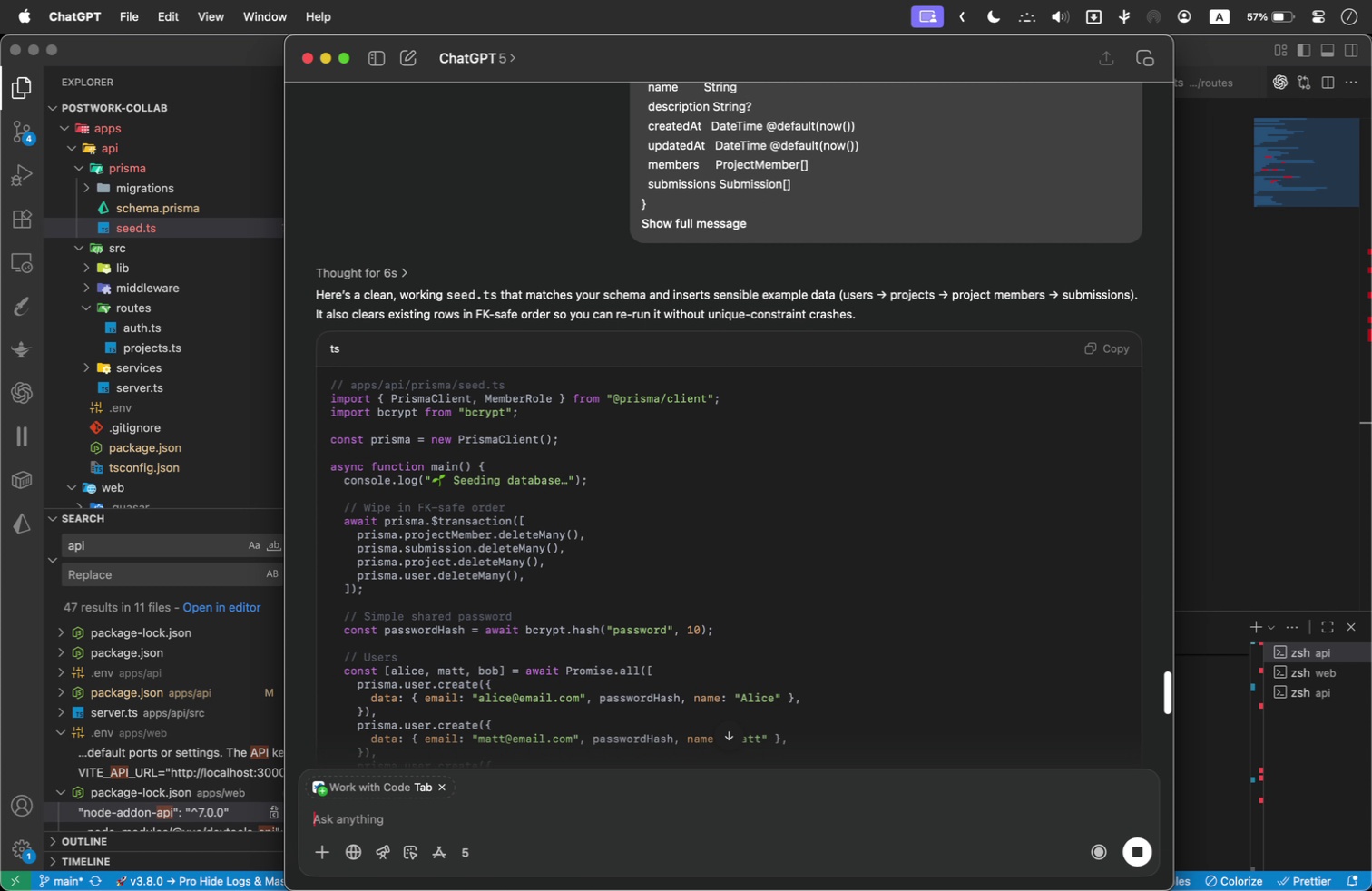 
wait(20.37)
 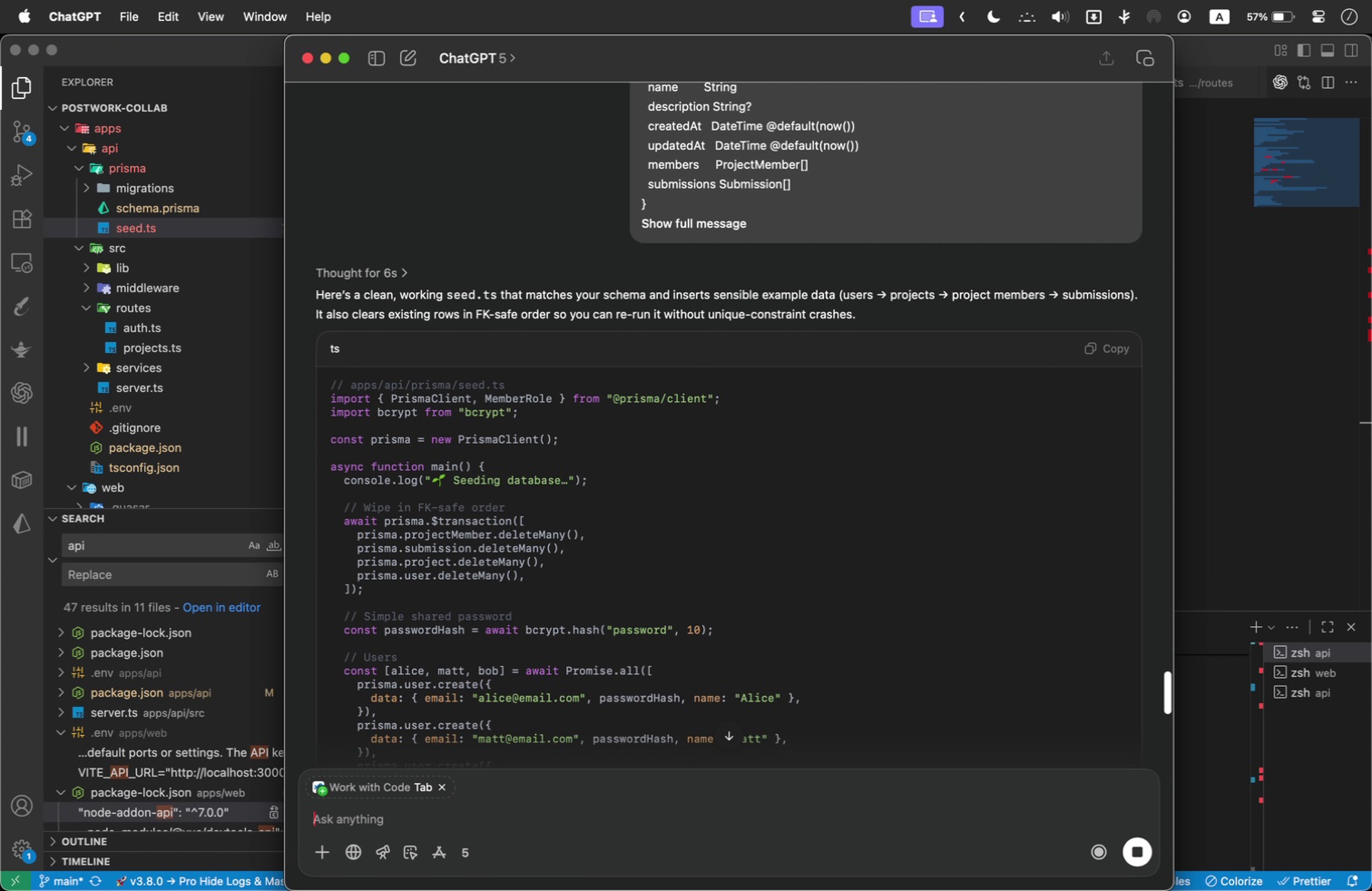 
scroll: coordinate [851, 318], scroll_direction: down, amount: 2.0
 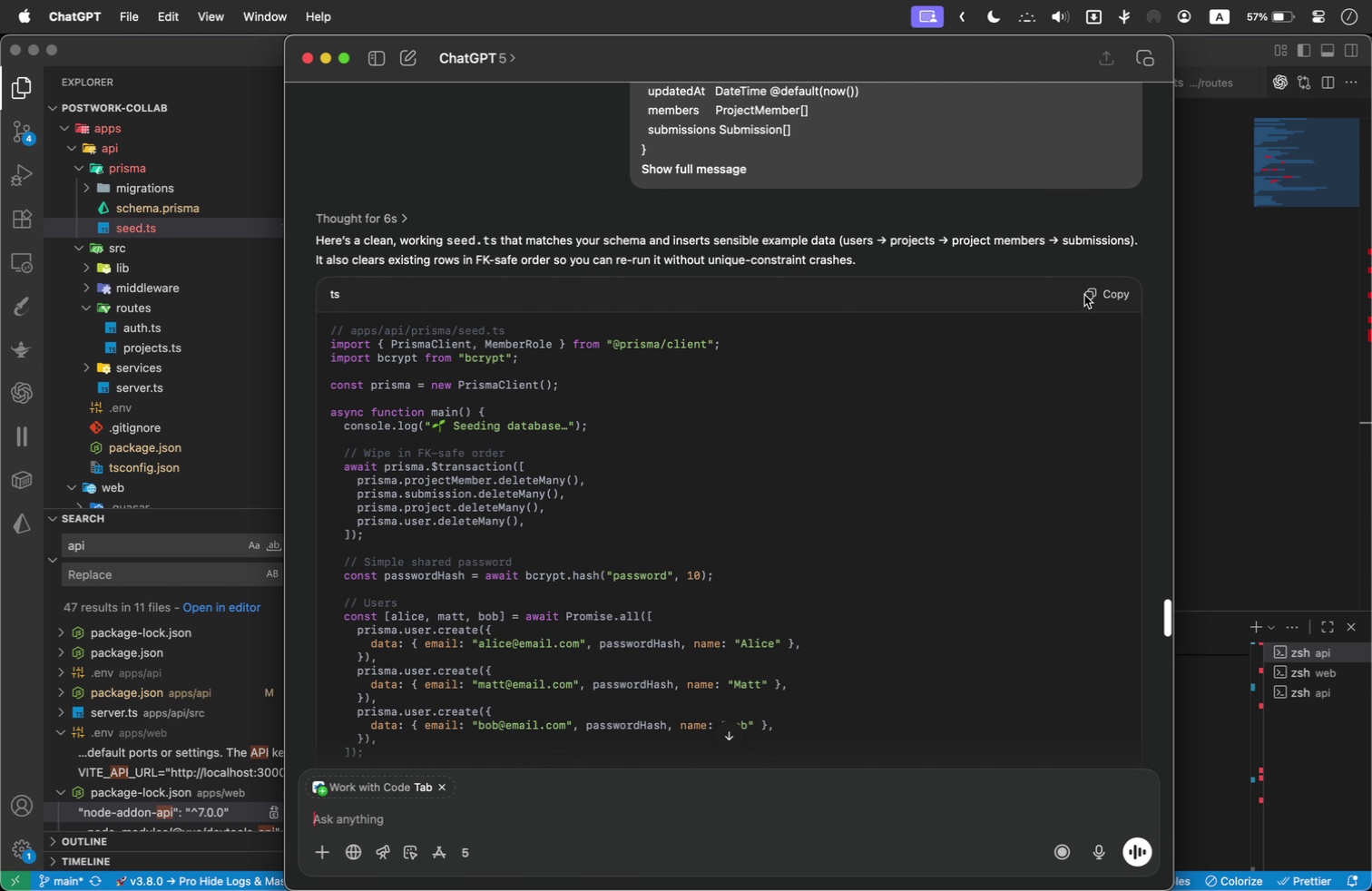 
left_click([1103, 295])
 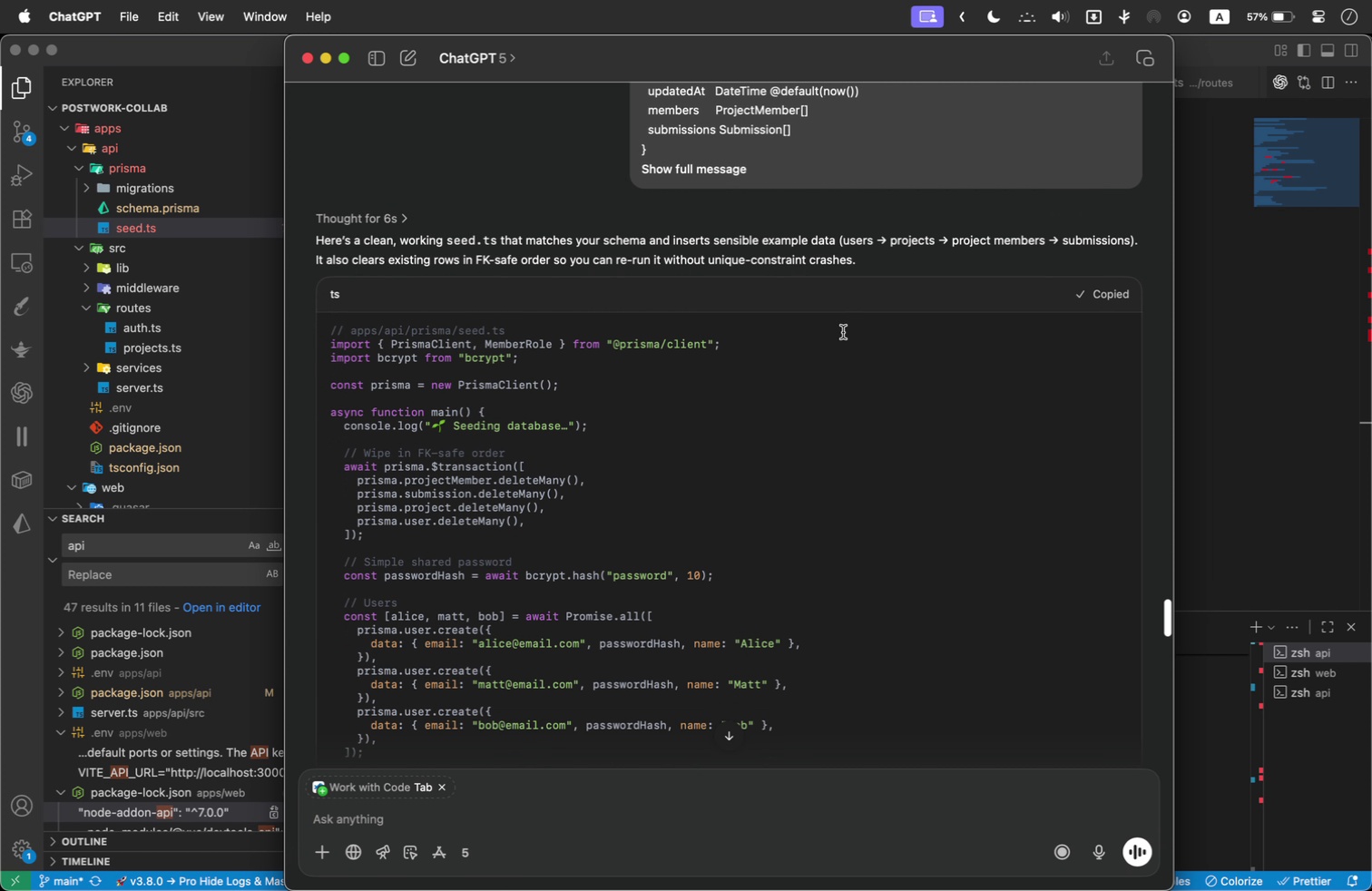 
scroll: coordinate [835, 308], scroll_direction: down, amount: 18.0
 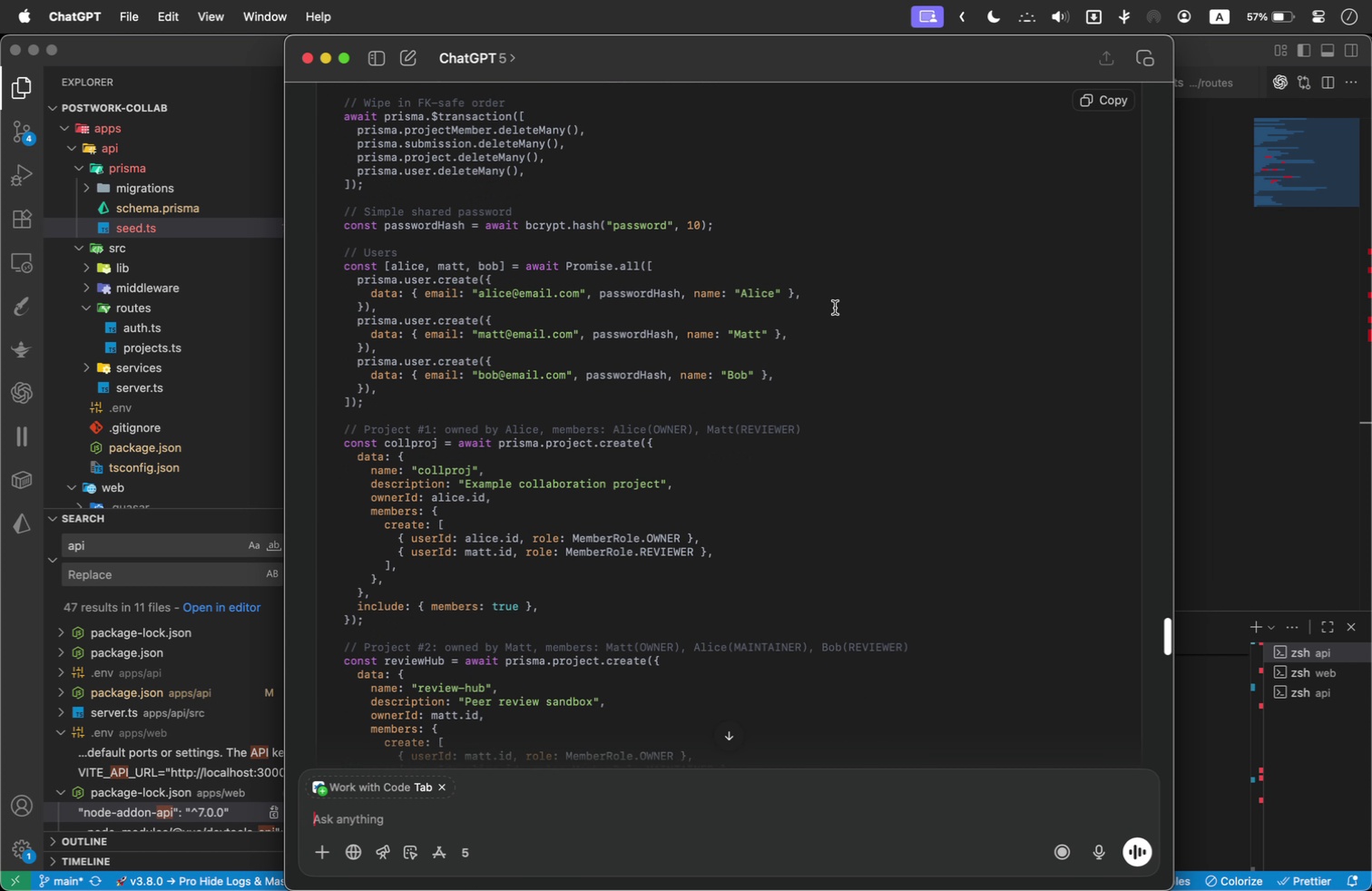 
scroll: coordinate [835, 308], scroll_direction: down, amount: 39.0
 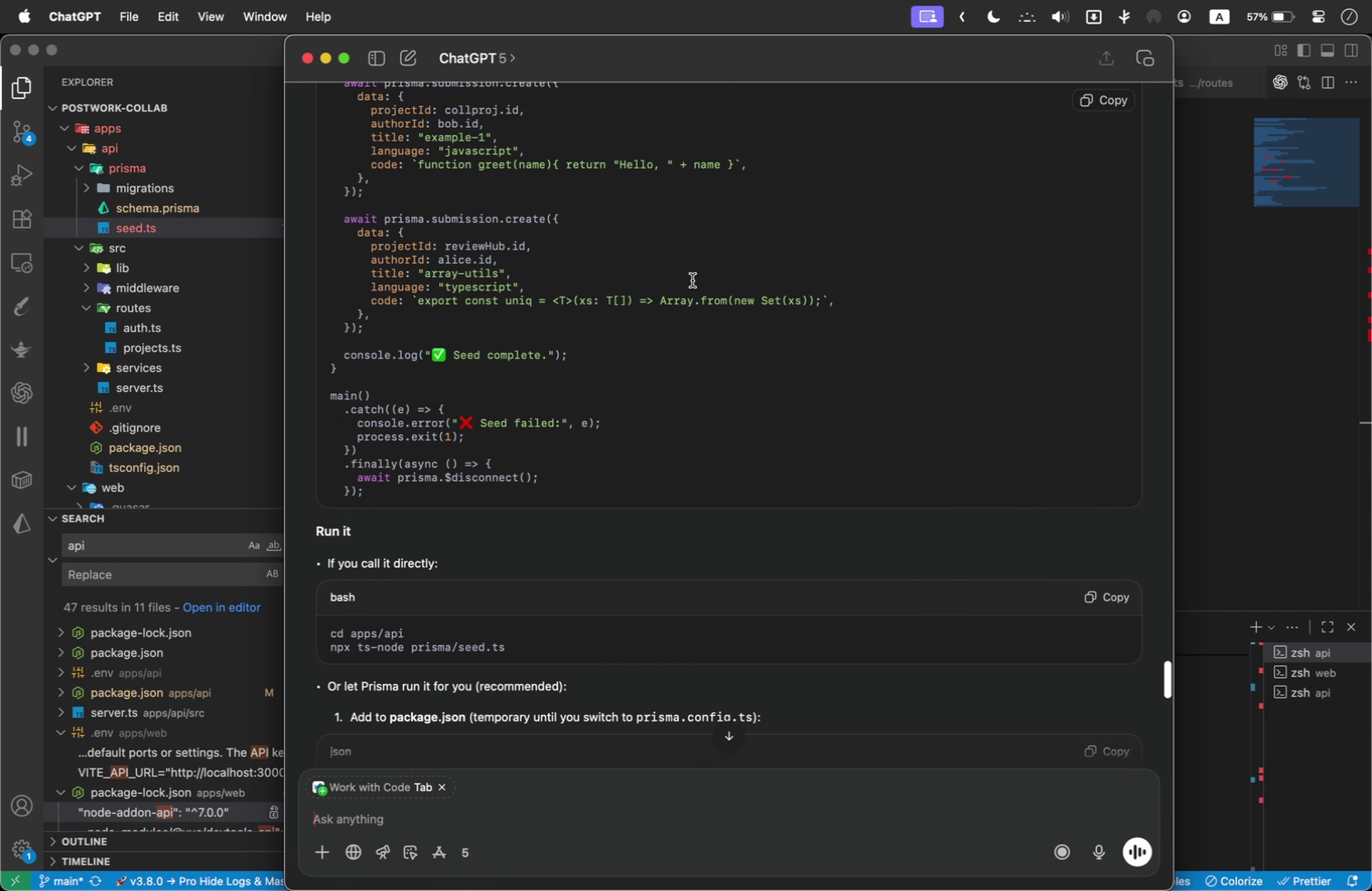 
left_click([250, 64])
 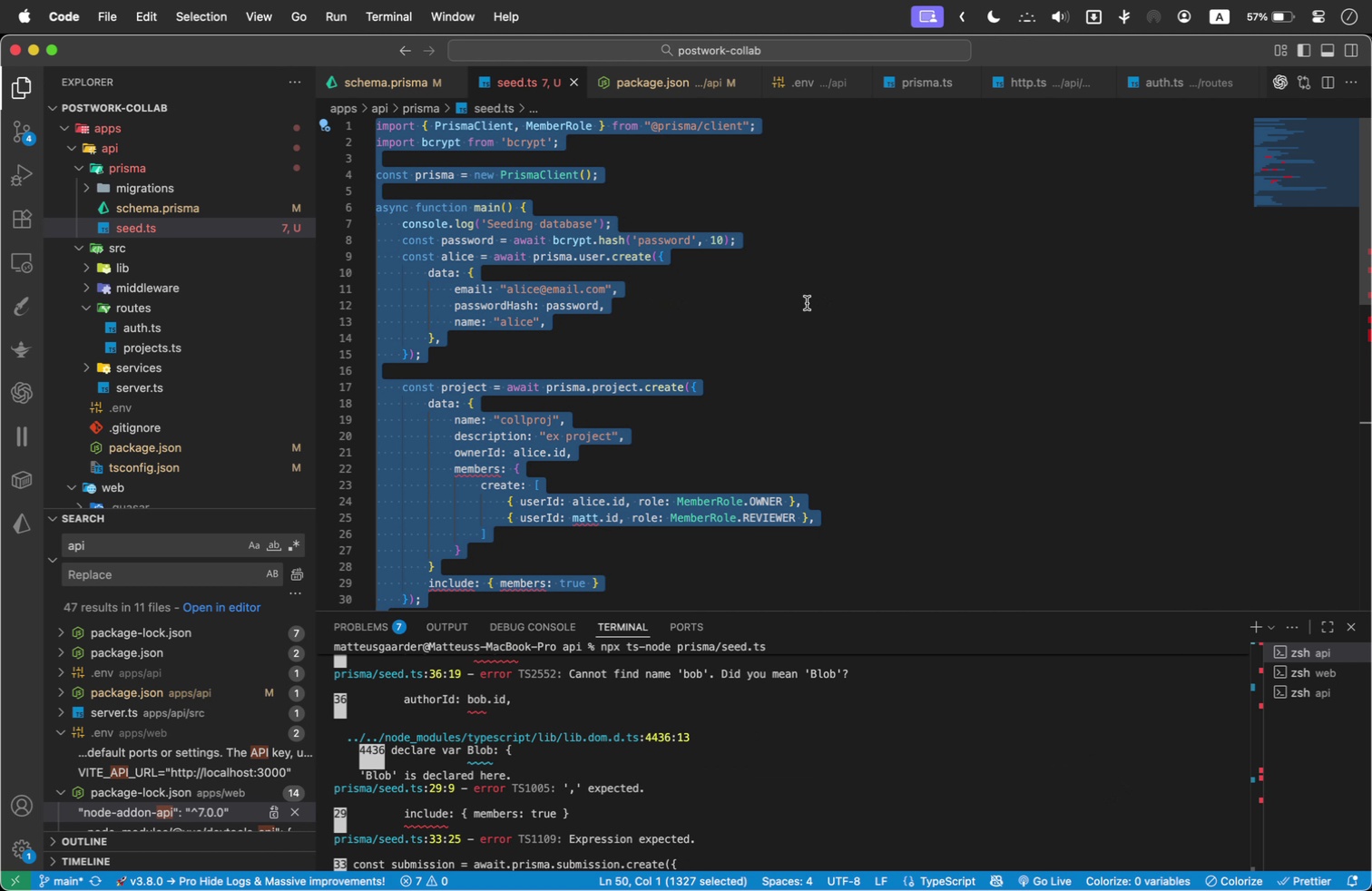 
key(Meta+V)
 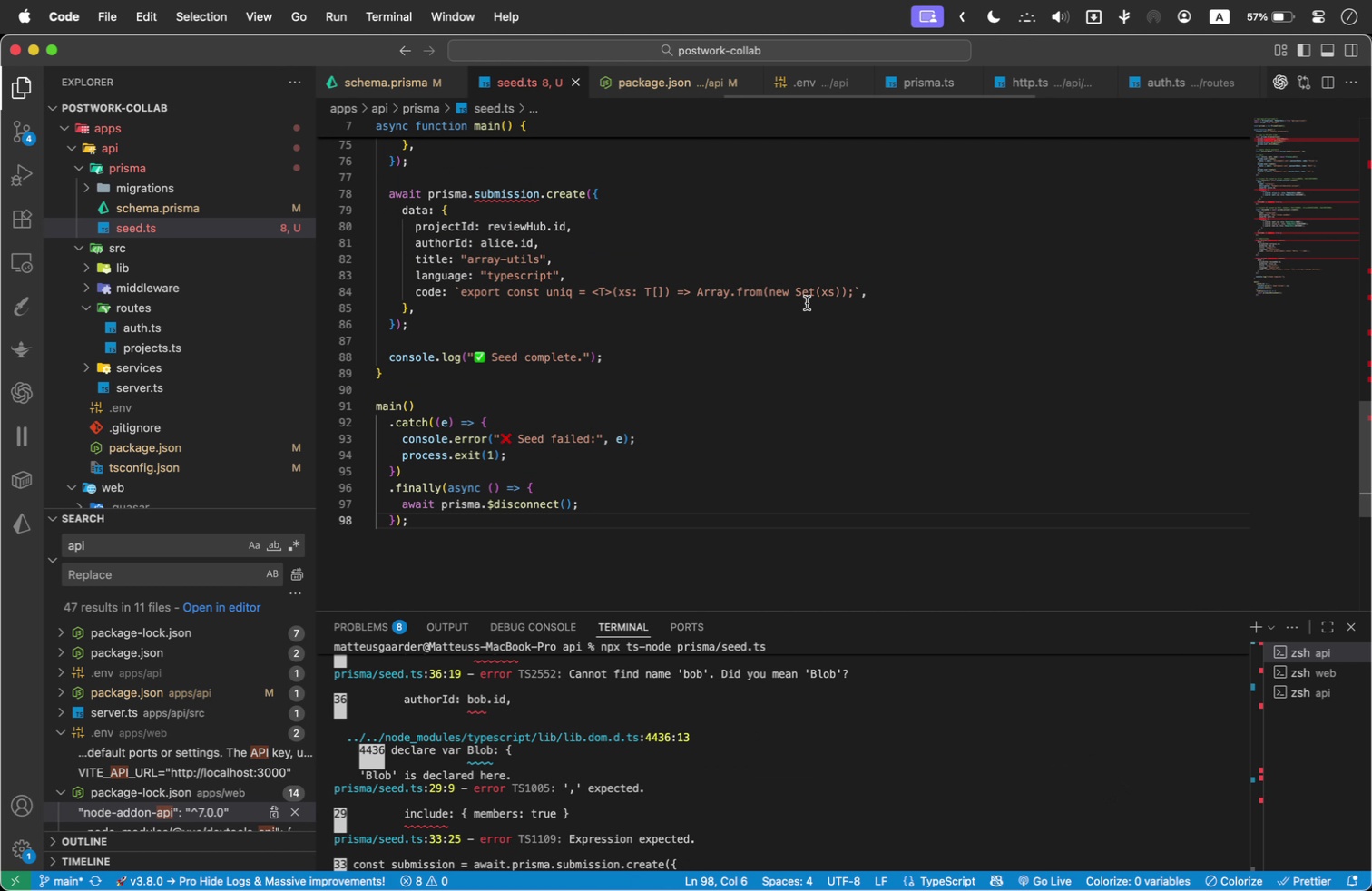 
scroll: coordinate [808, 330], scroll_direction: up, amount: 60.0
 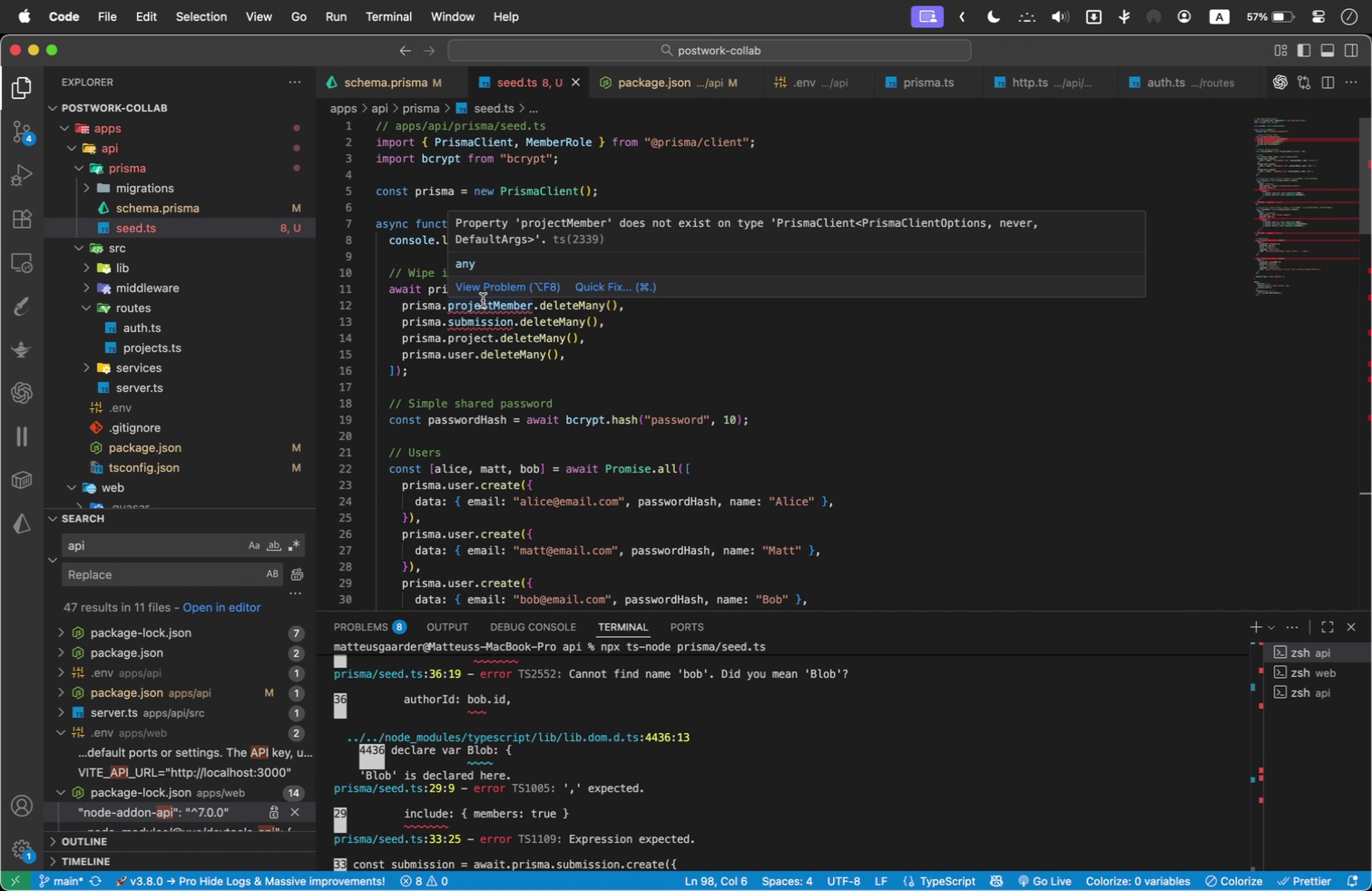 
double_click([483, 300])
 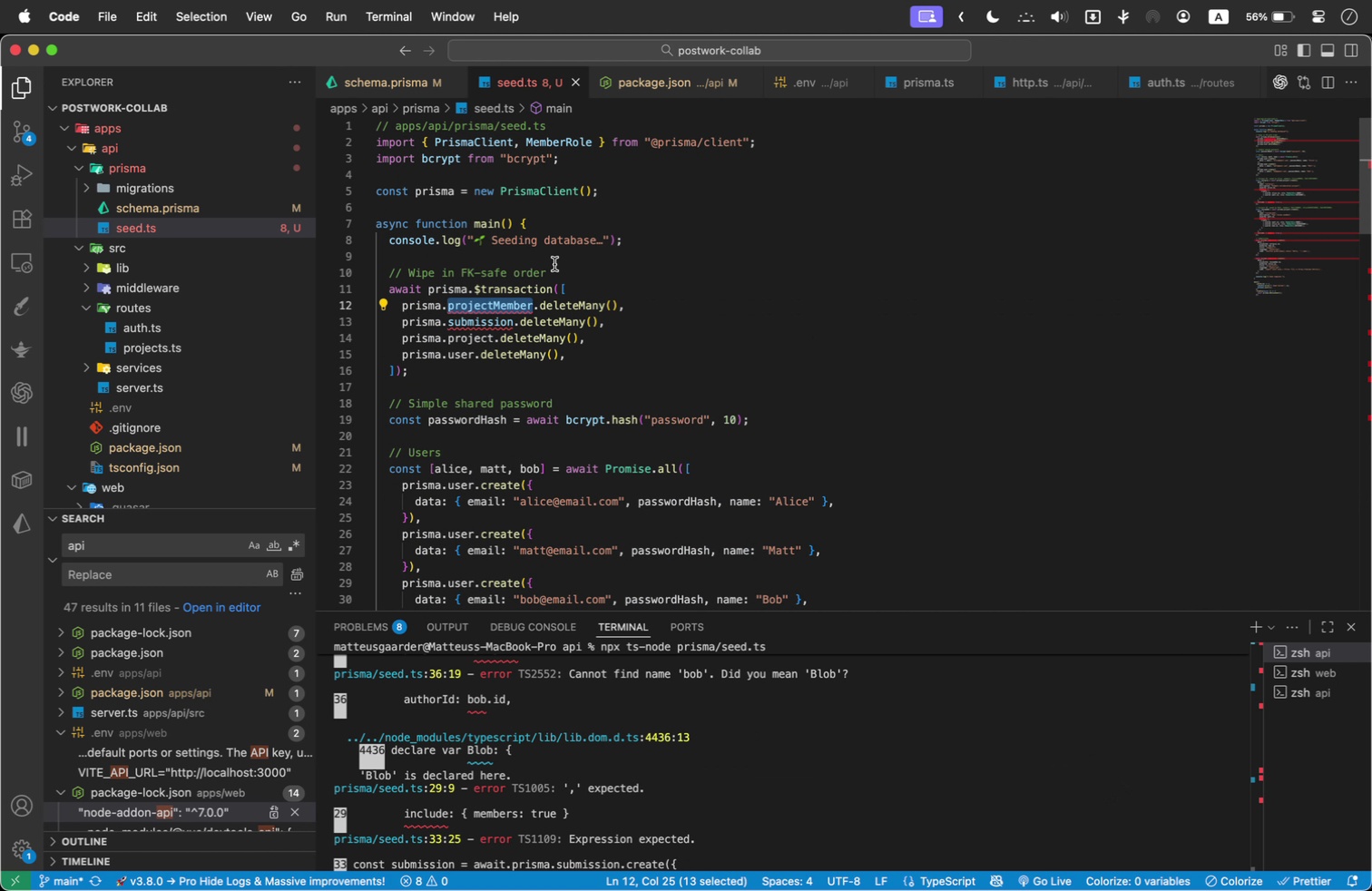 
key(Meta+C)
 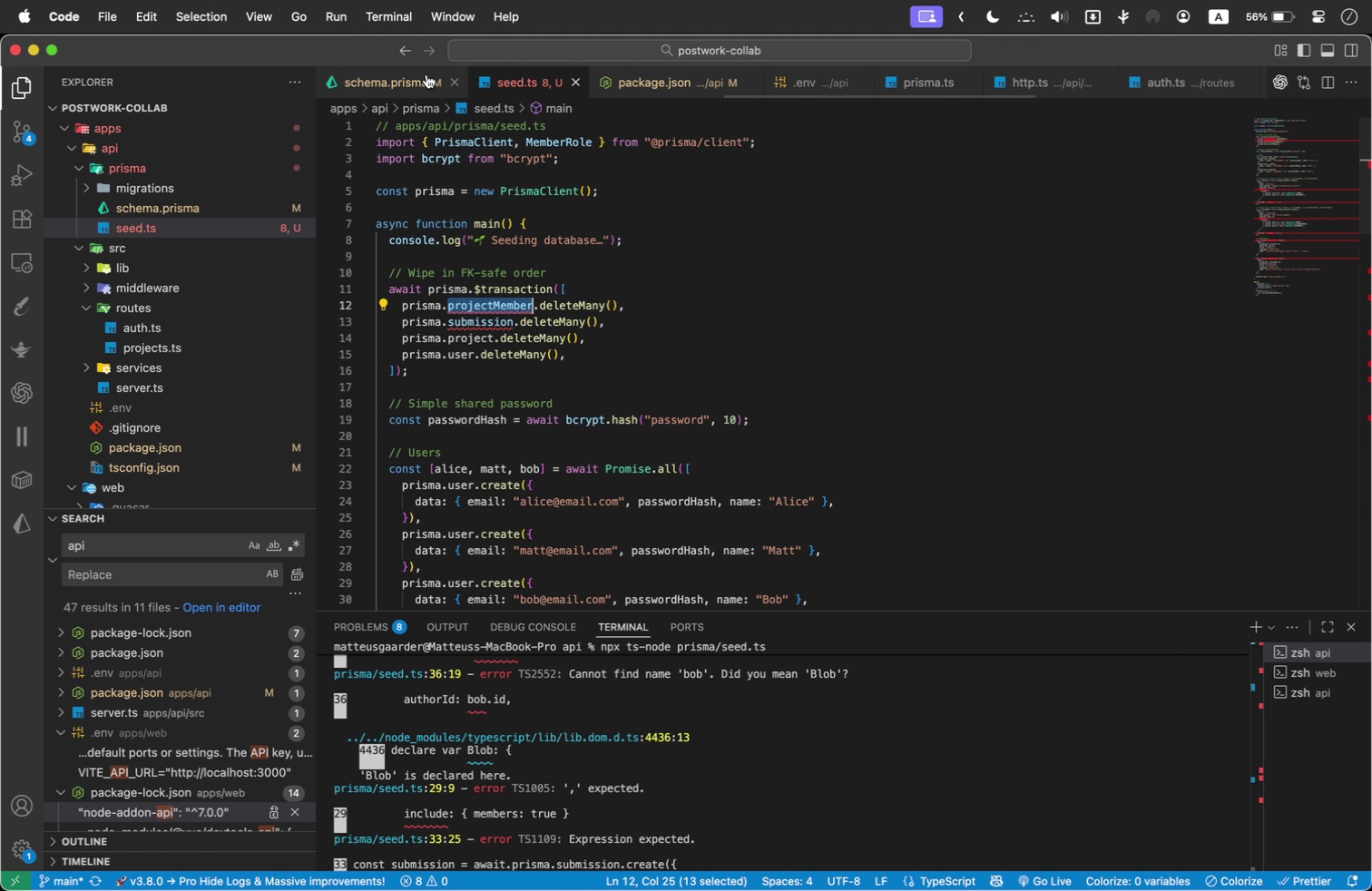 
left_click([396, 73])
 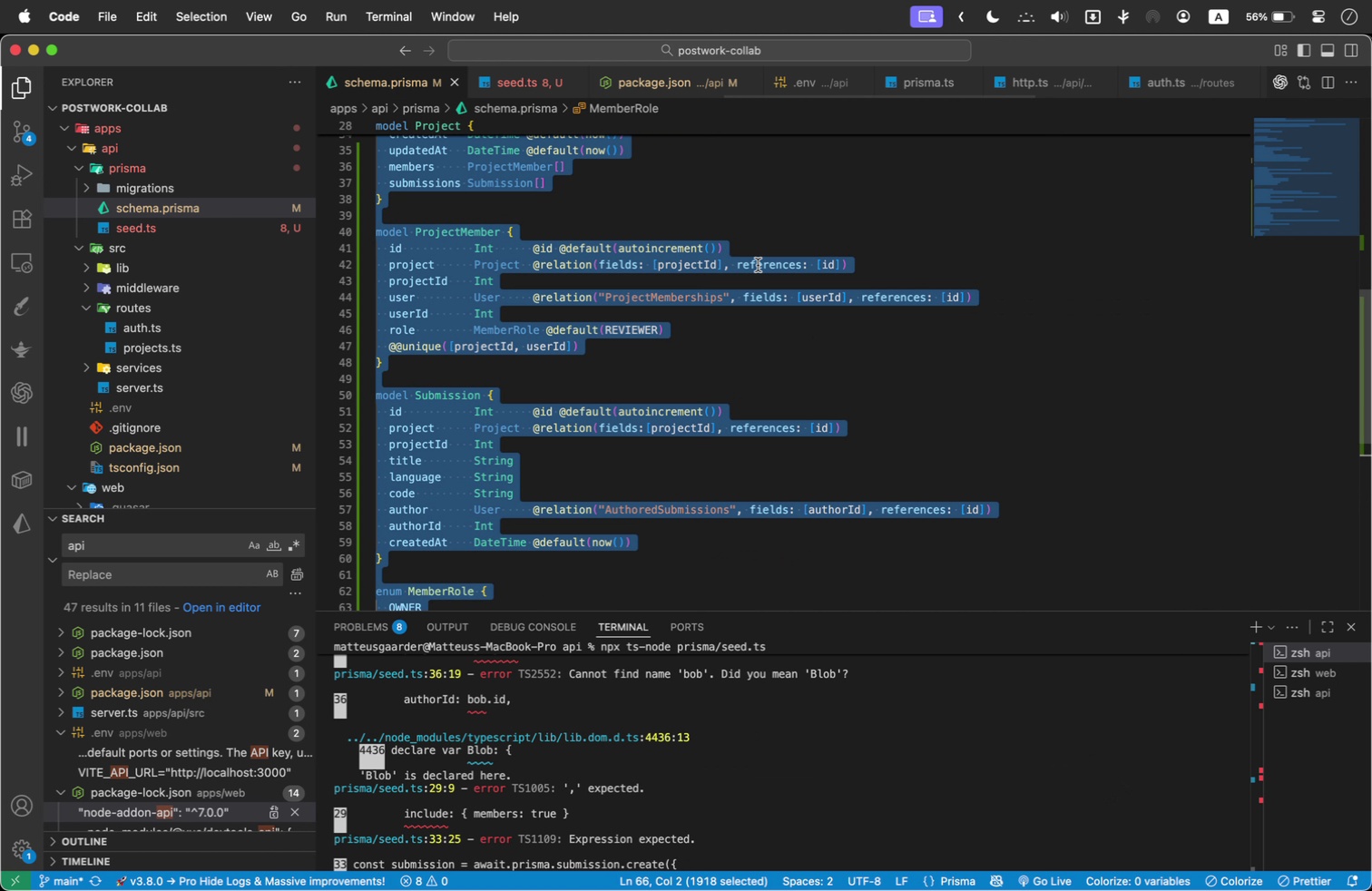 
double_click([758, 265])
 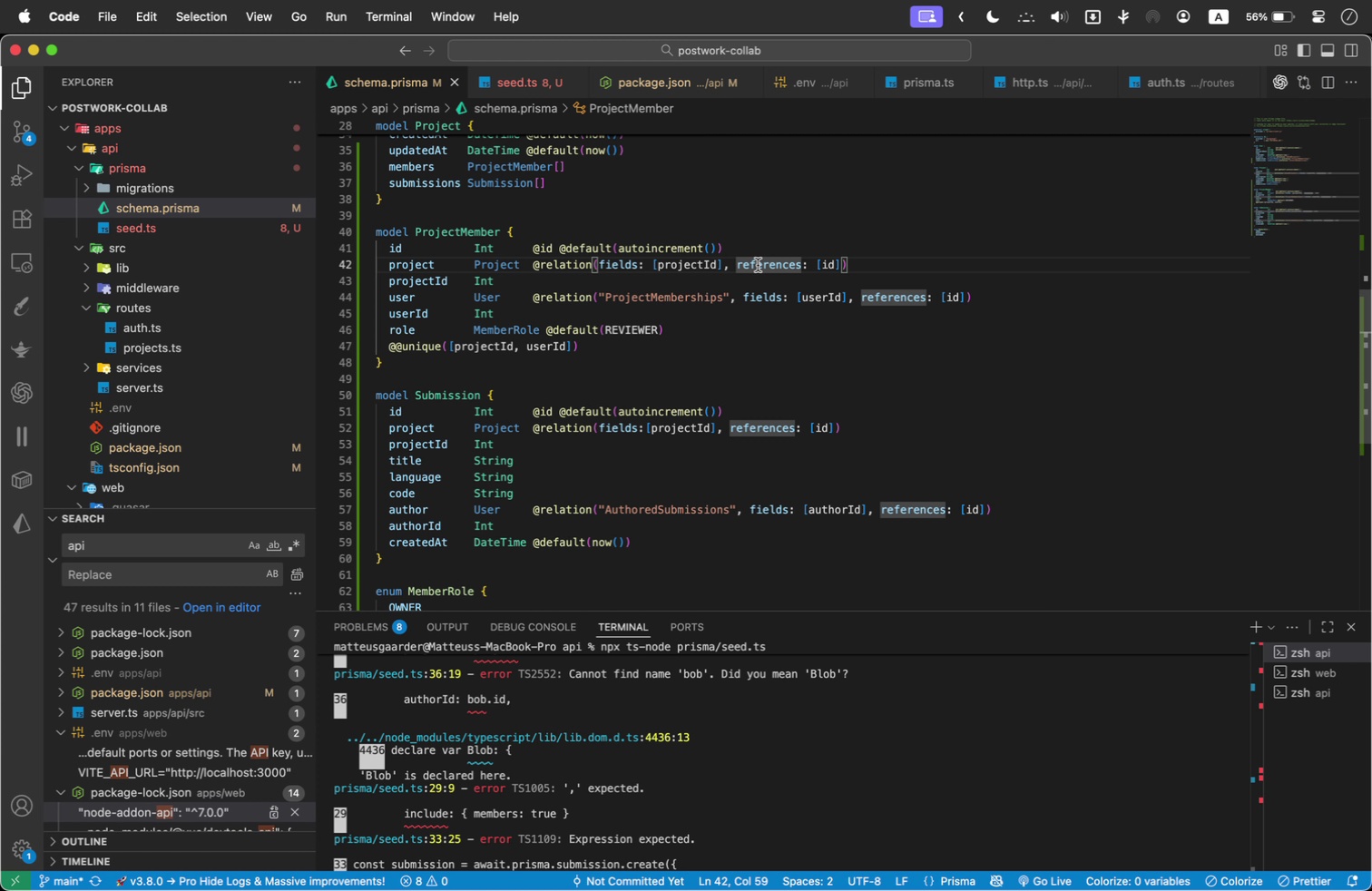 
key(Meta+F)
 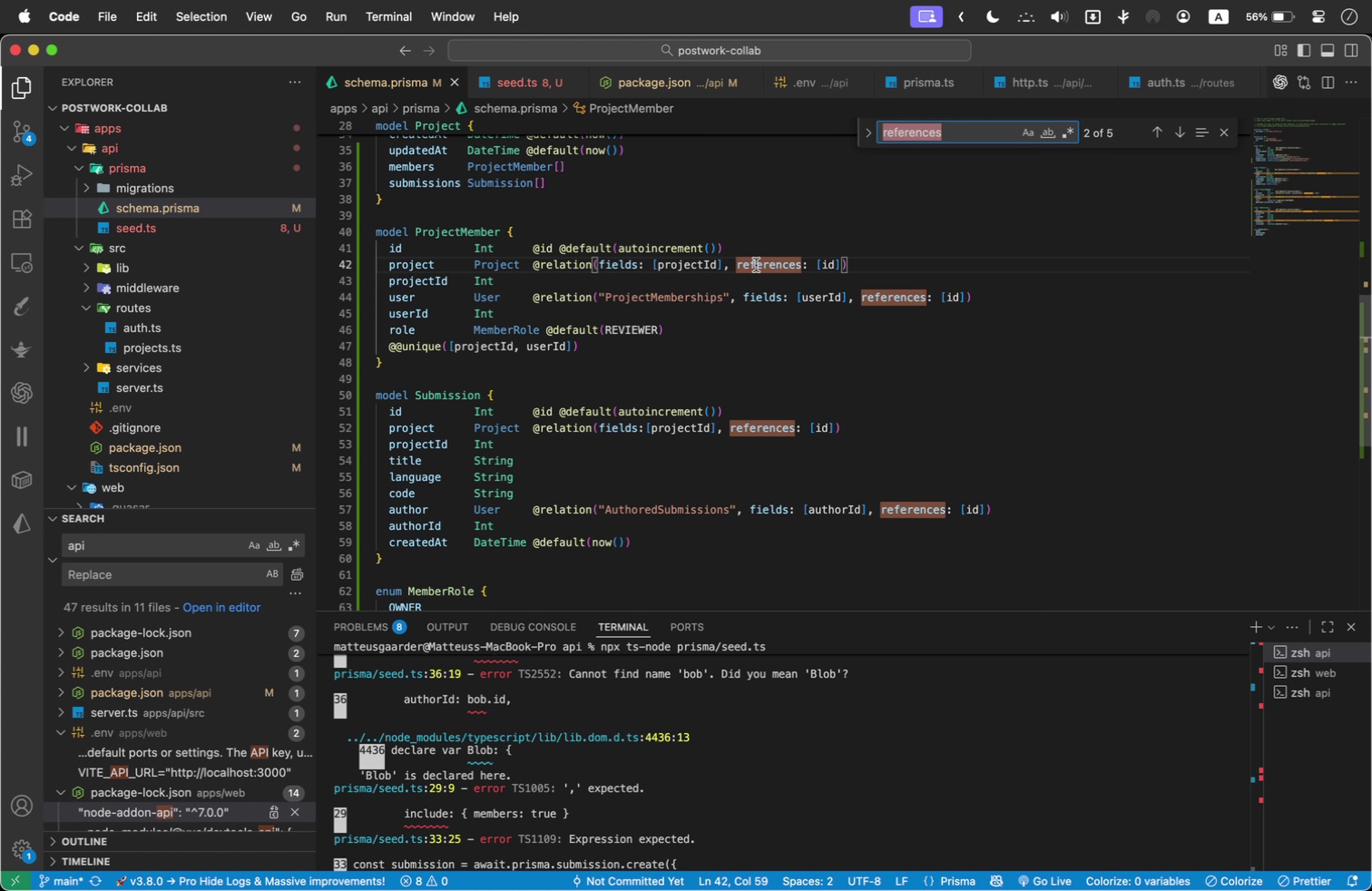 
key(Meta+V)
 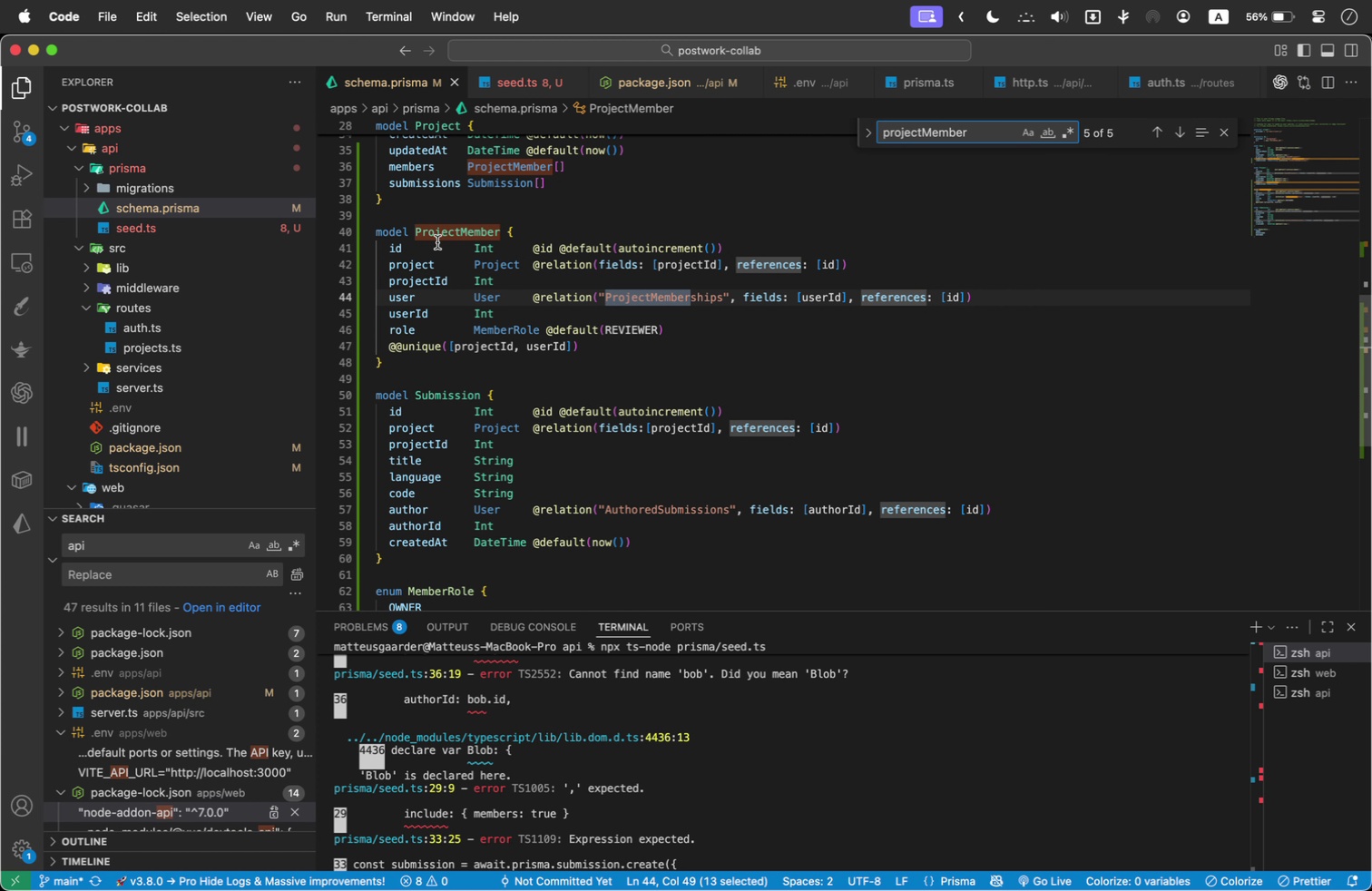 
double_click([453, 230])
 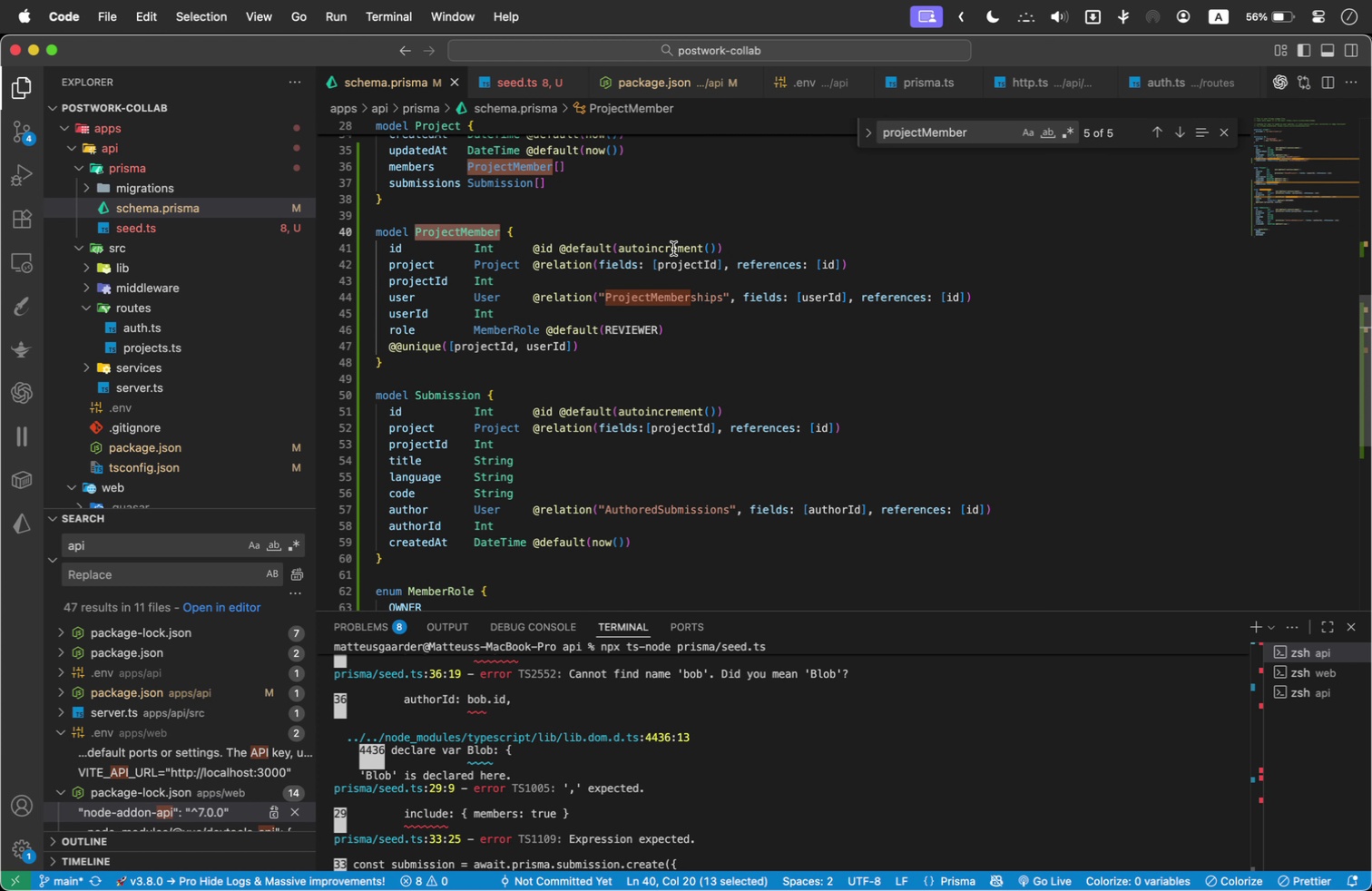 
scroll: coordinate [775, 420], scroll_direction: up, amount: 40.0
 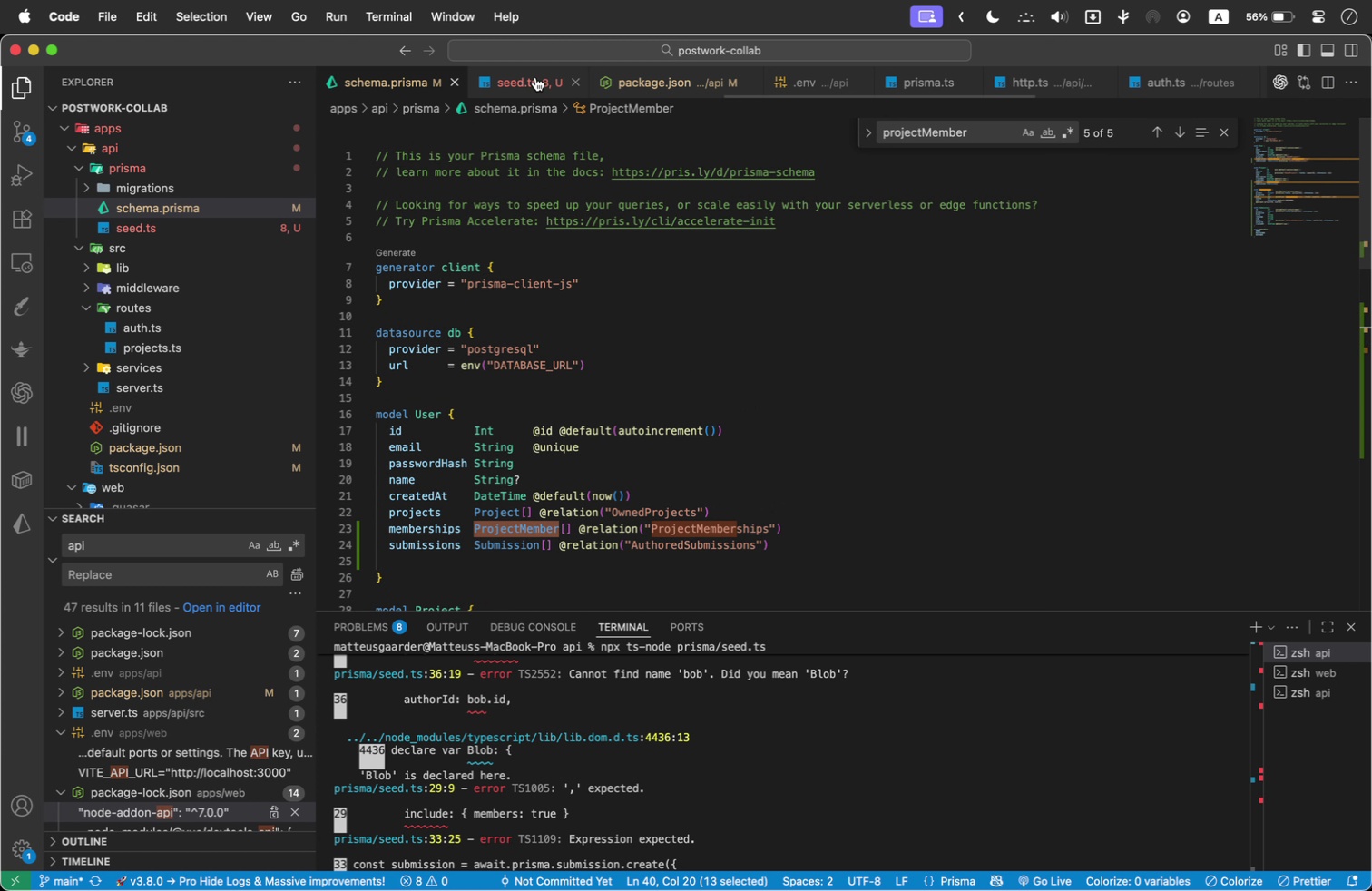 
left_click([538, 80])
 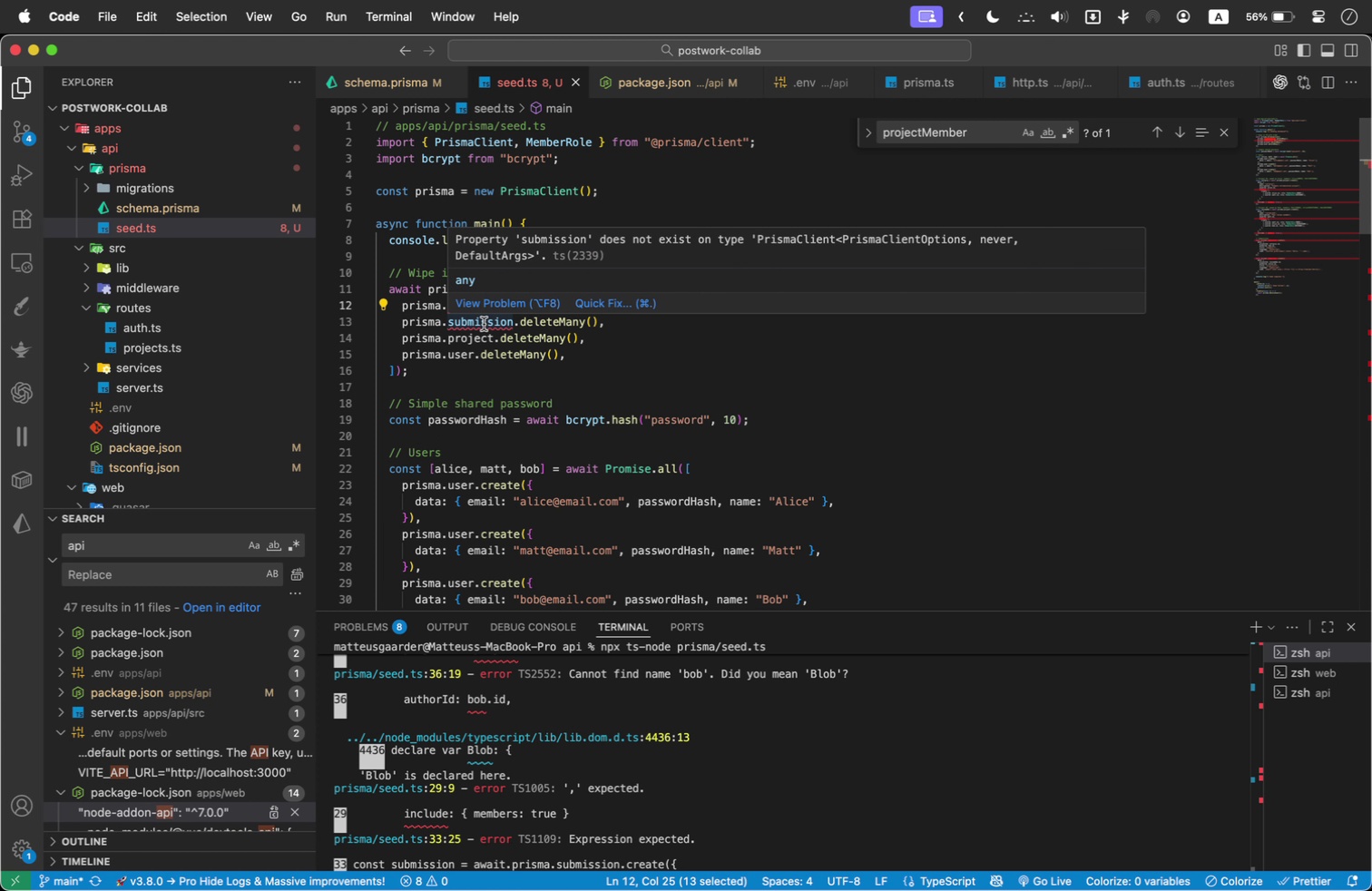 
double_click([484, 324])
 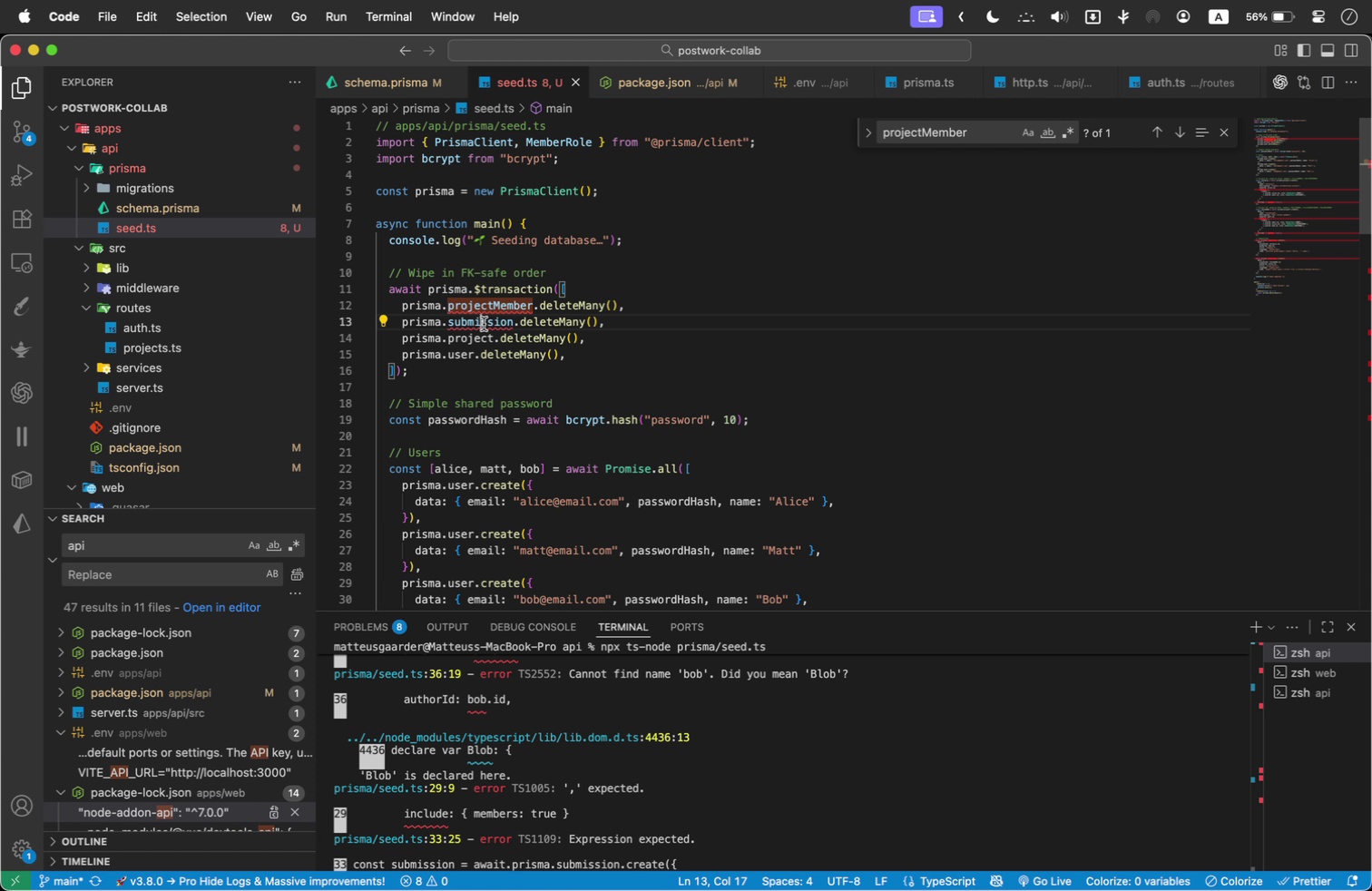 
triple_click([484, 324])
 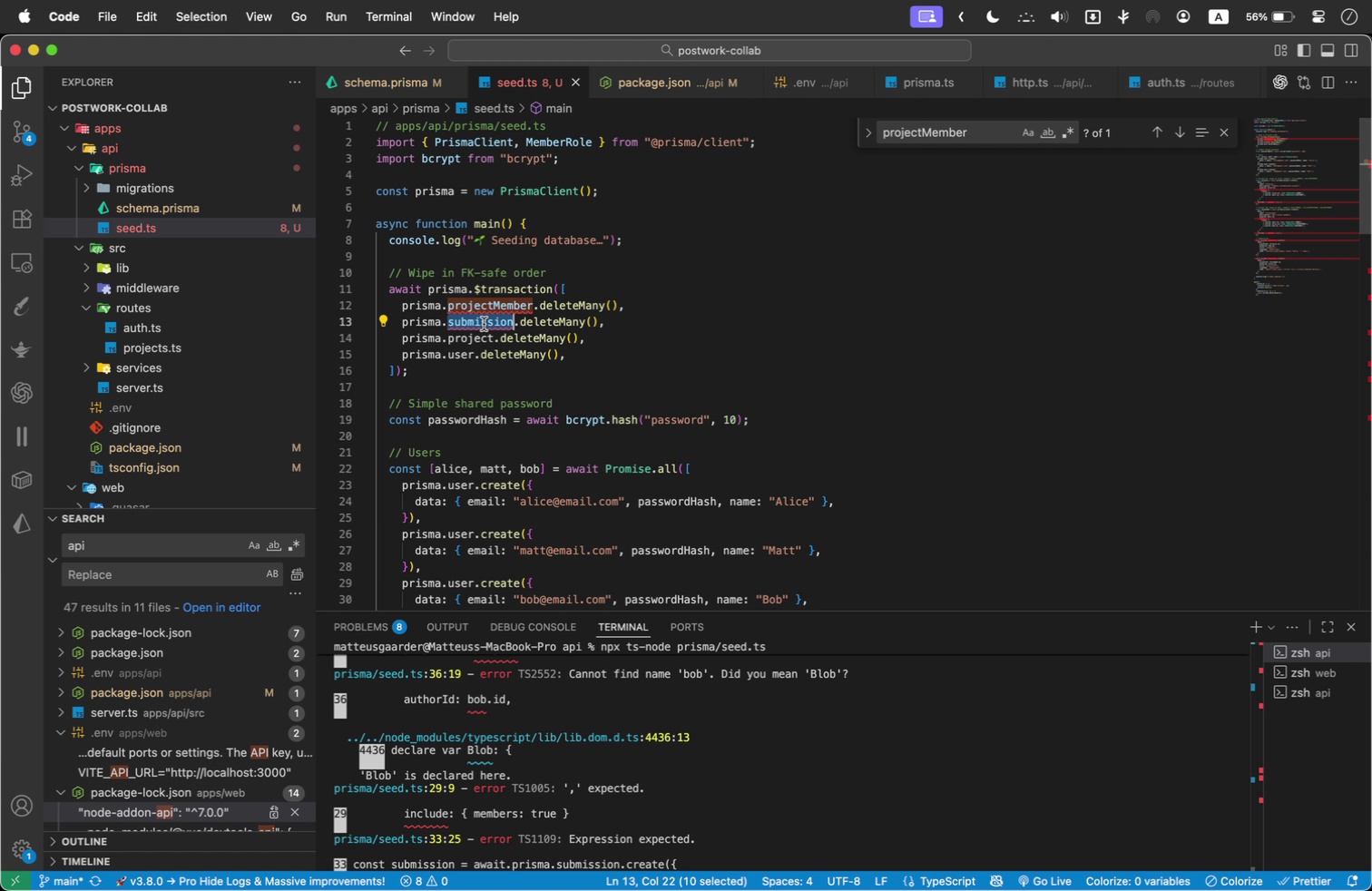 
triple_click([484, 324])
 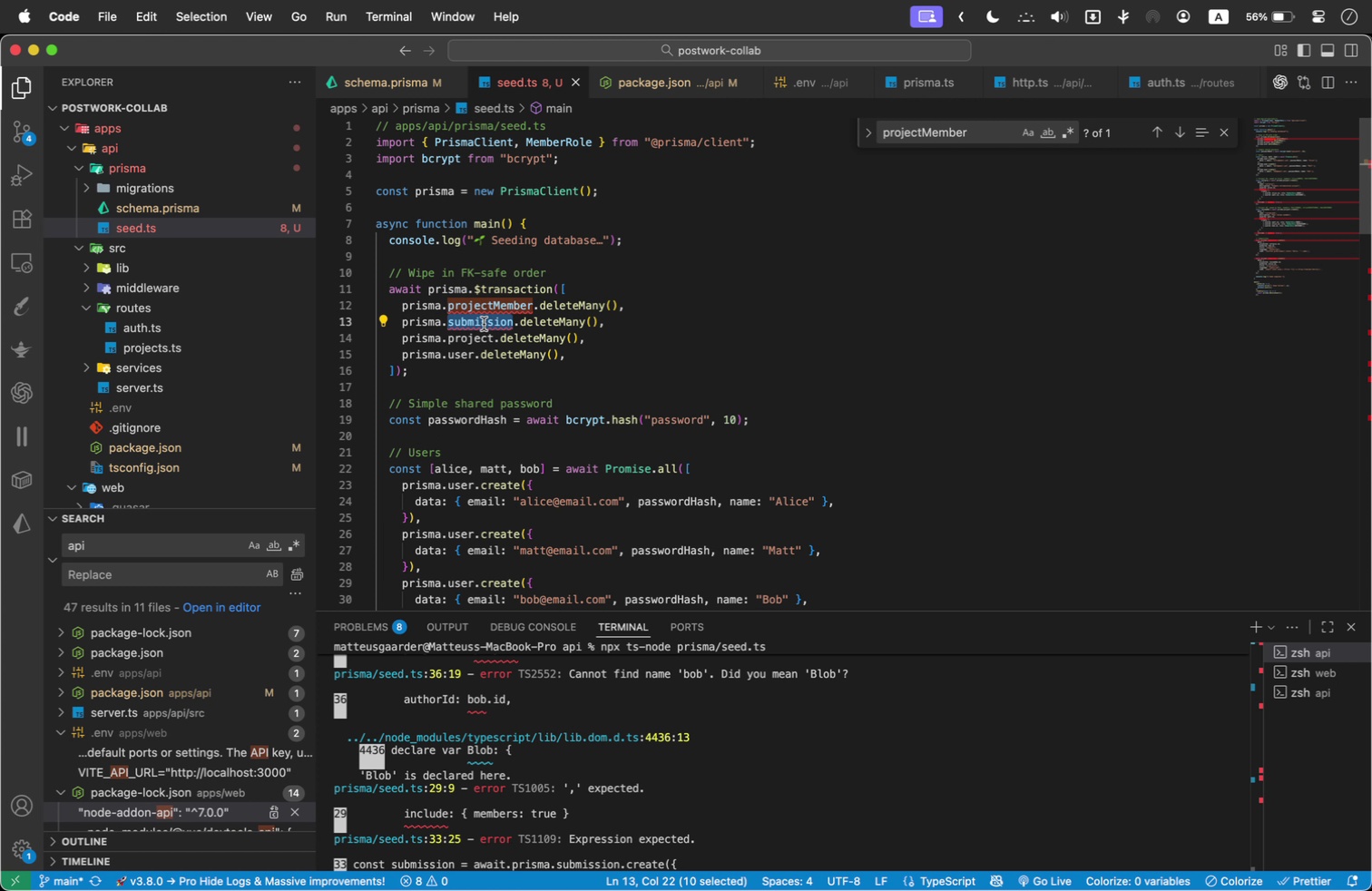 
key(Meta+C)
 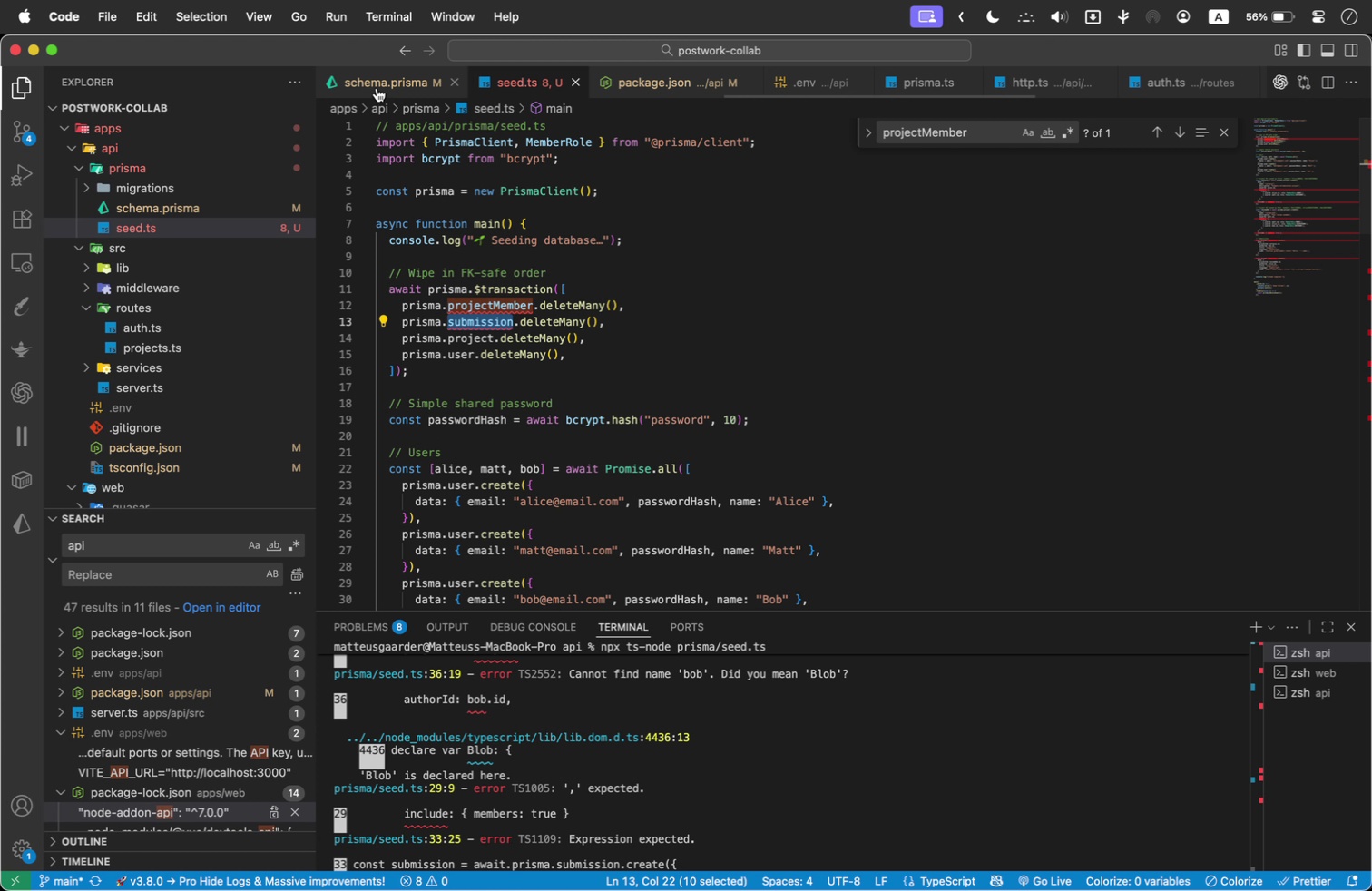 
left_click([375, 87])
 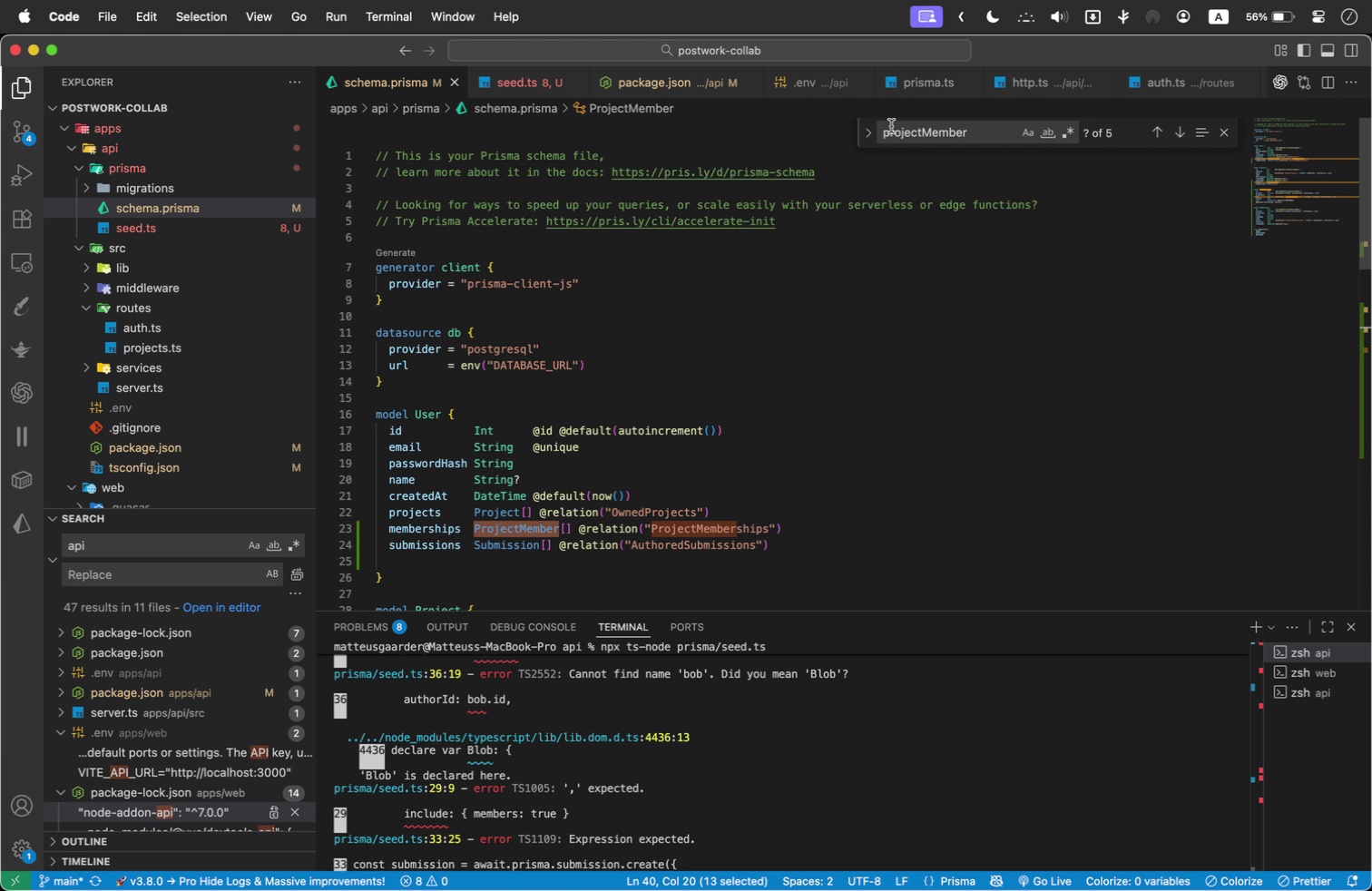 
double_click([891, 126])
 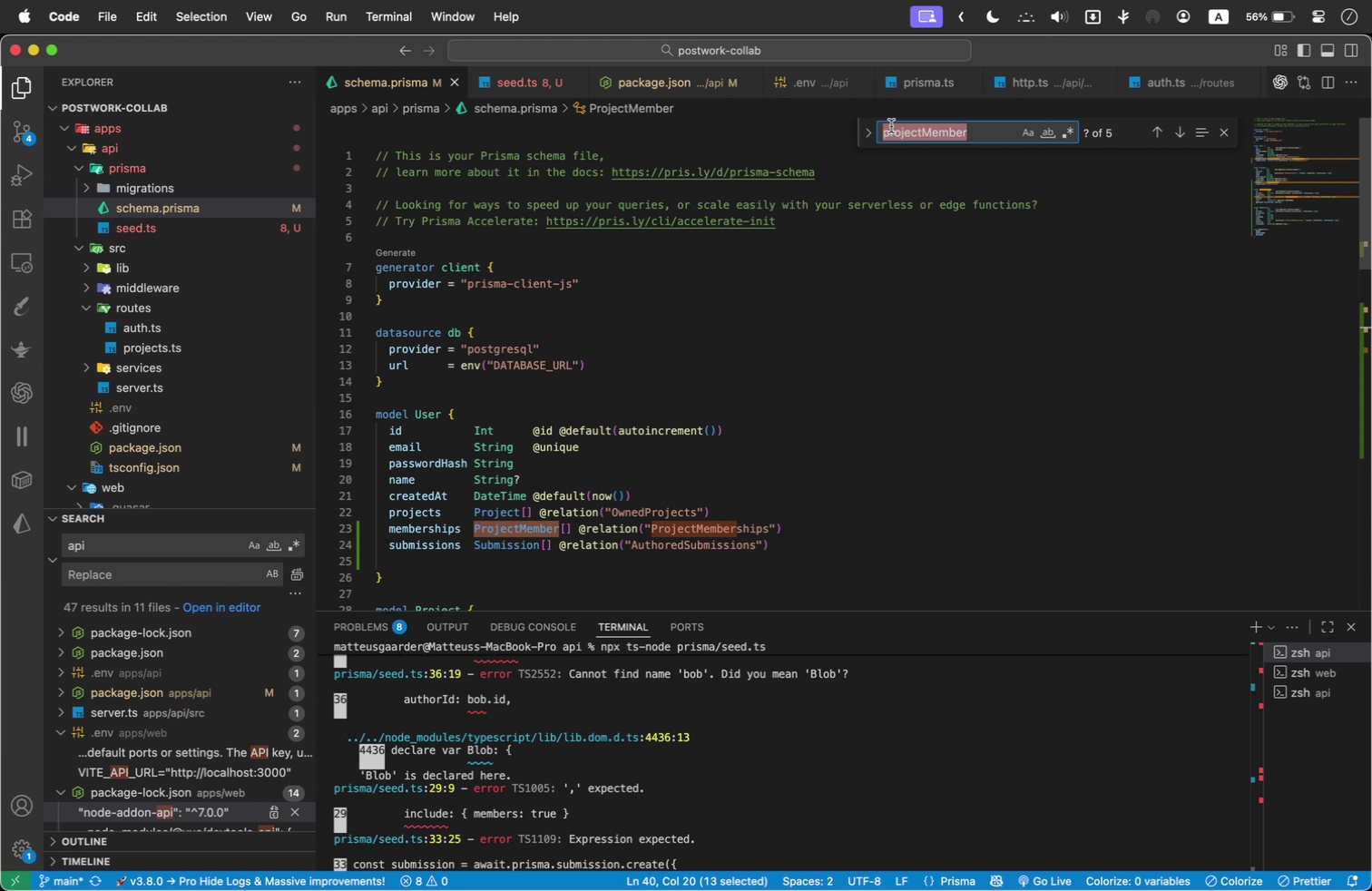 
triple_click([891, 126])
 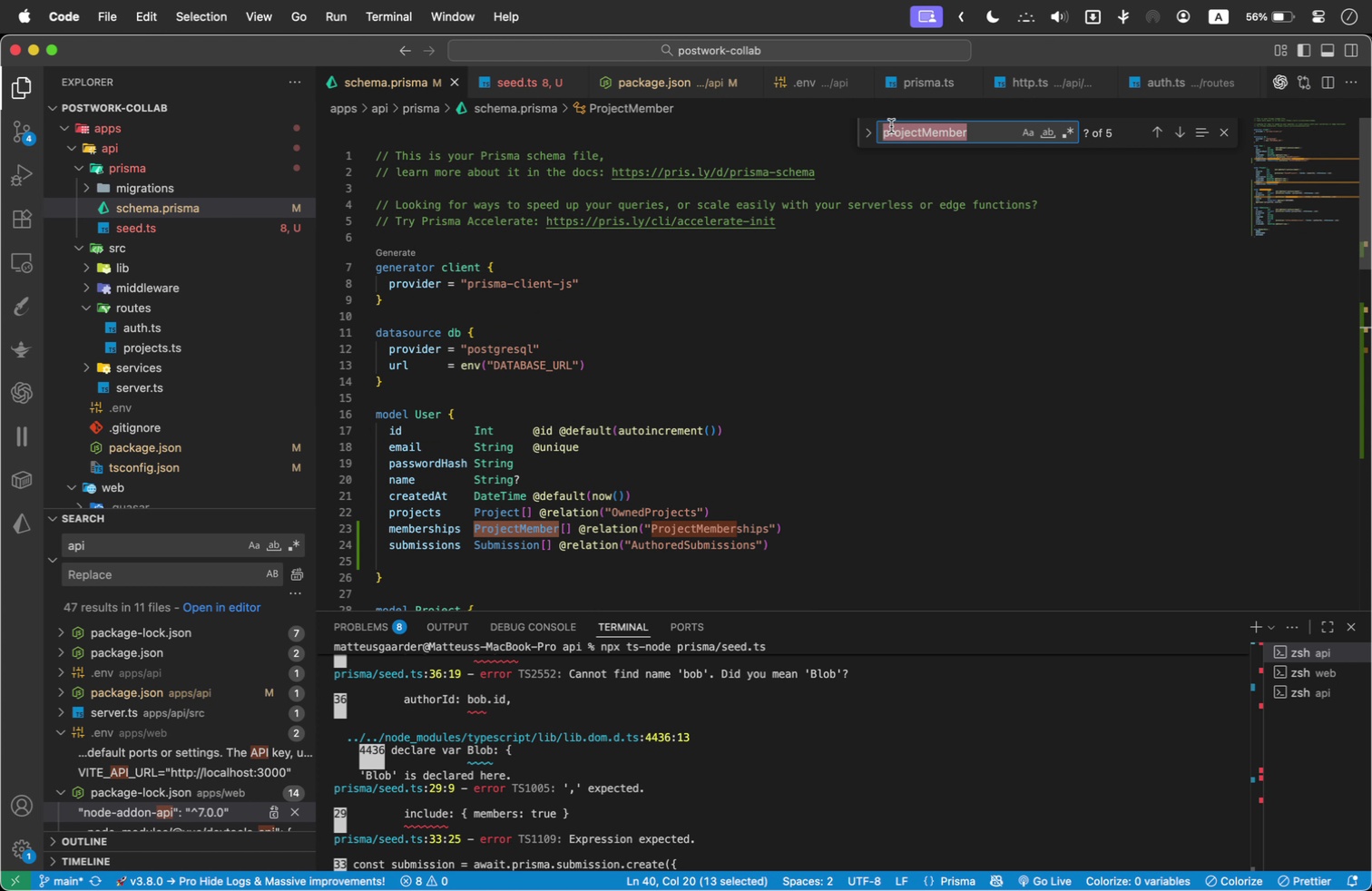 
key(Meta+V)
 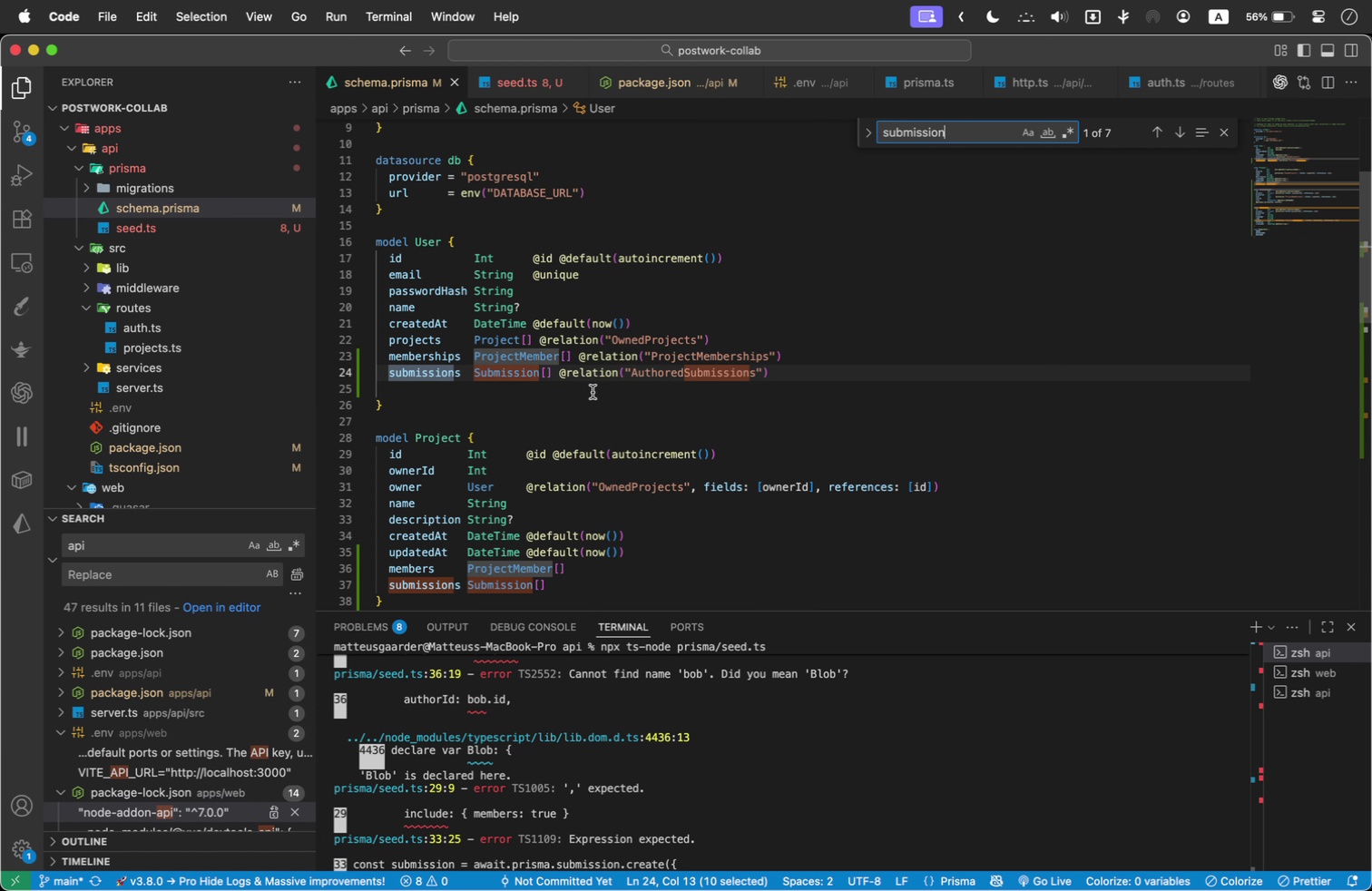 
scroll: coordinate [507, 415], scroll_direction: down, amount: 3.0
 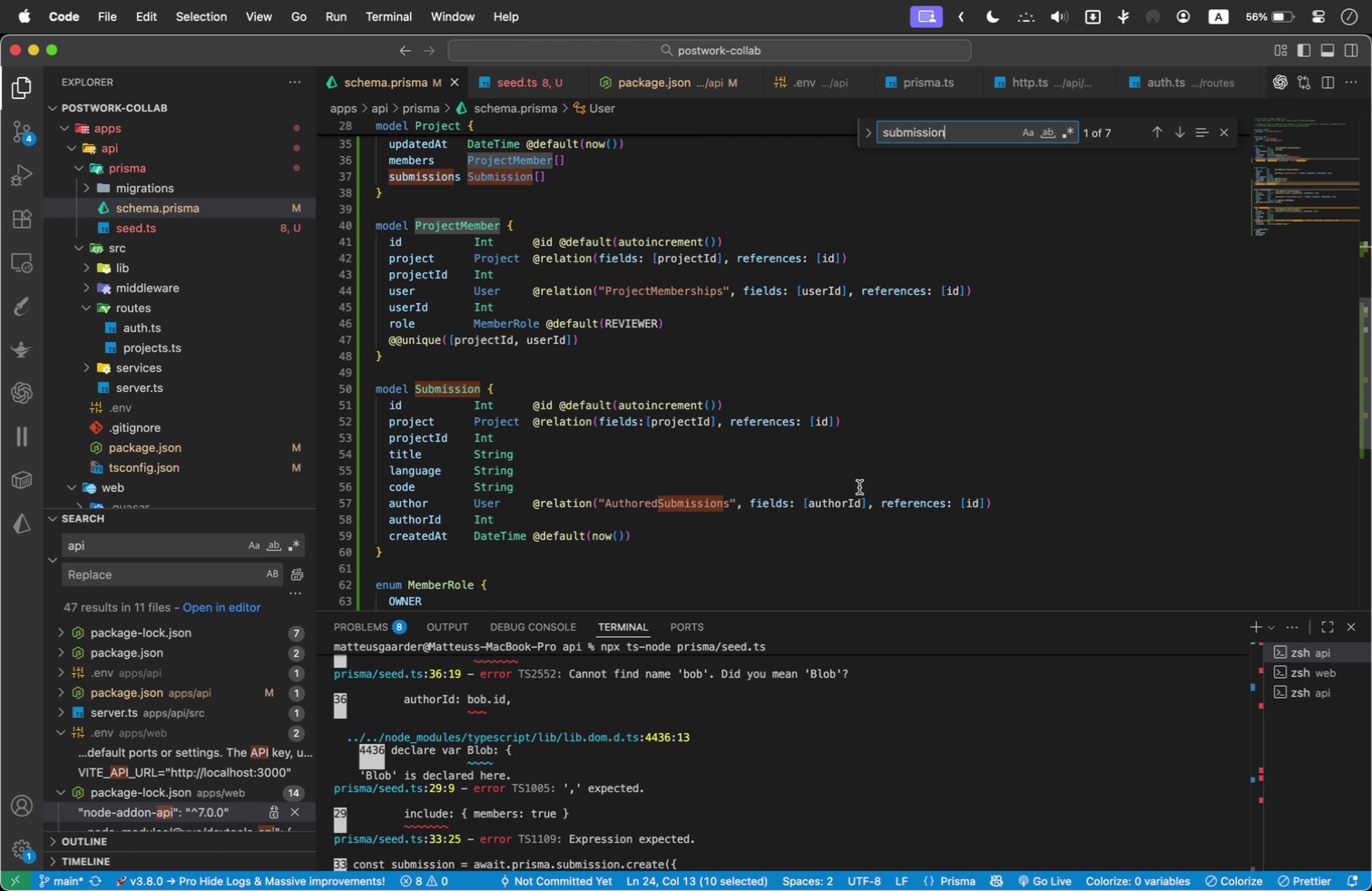 
scroll: coordinate [805, 449], scroll_direction: none, amount: 0.0
 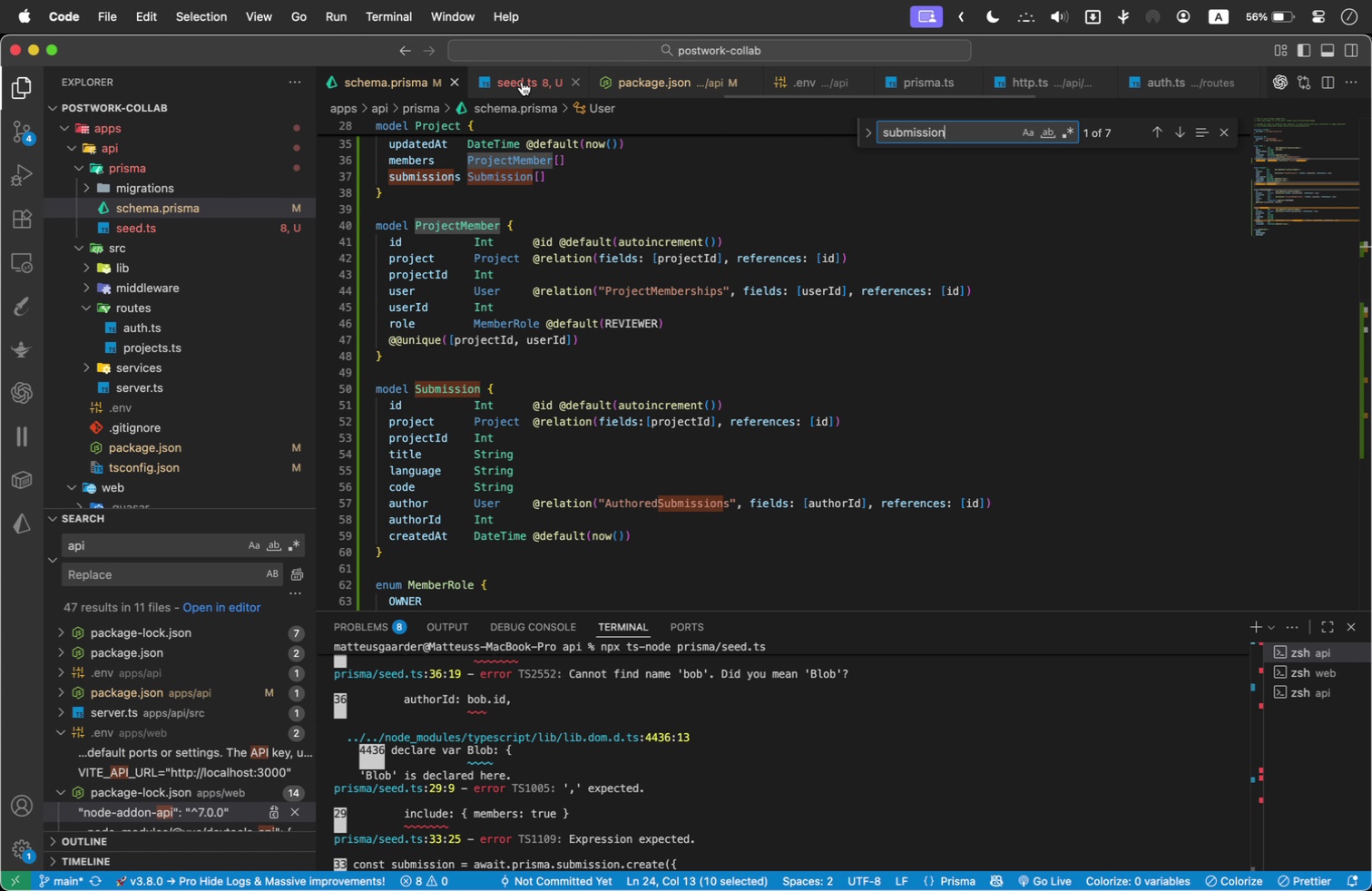 
left_click([522, 82])
 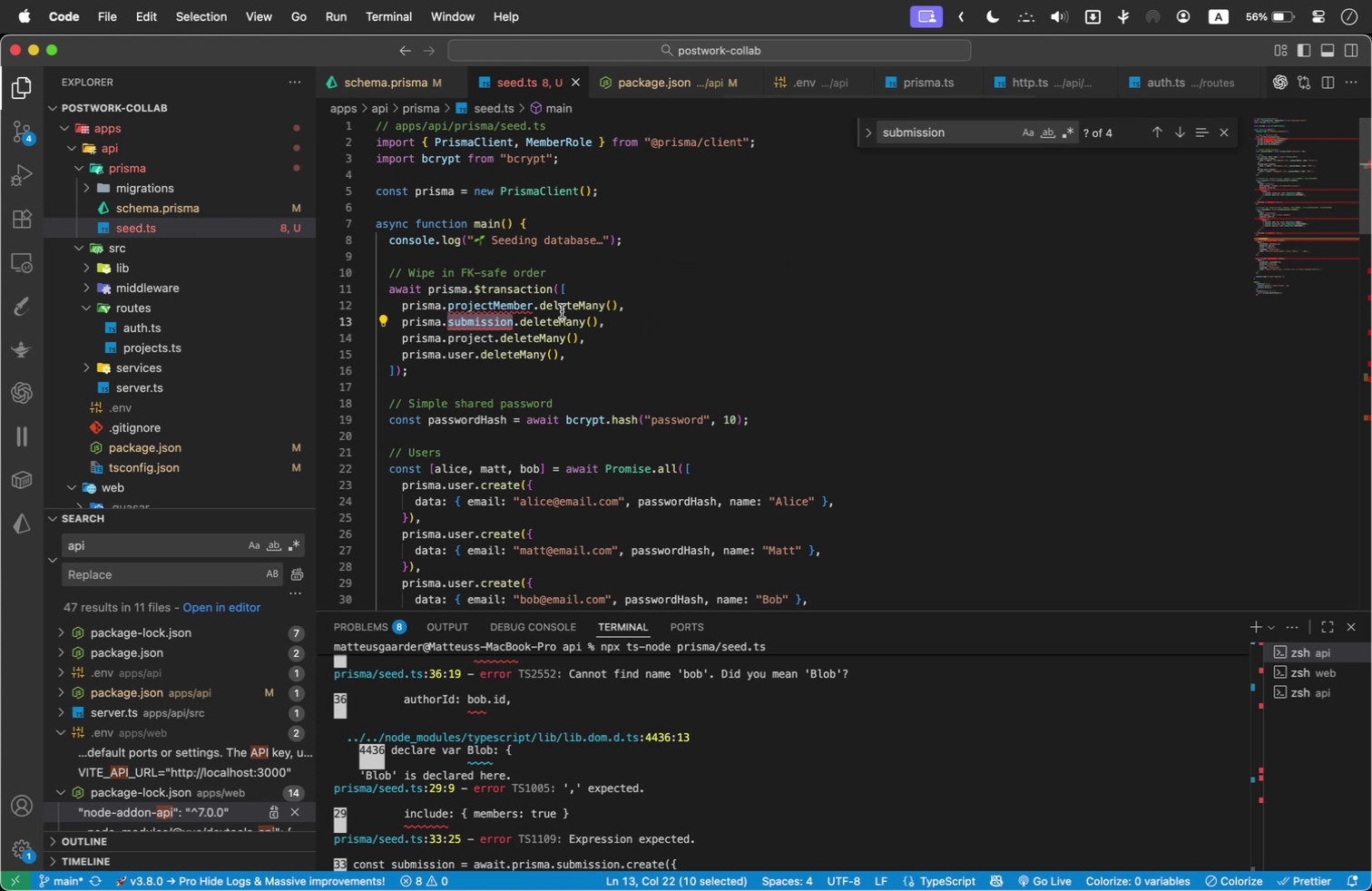 
scroll: coordinate [662, 346], scroll_direction: down, amount: 3.0
 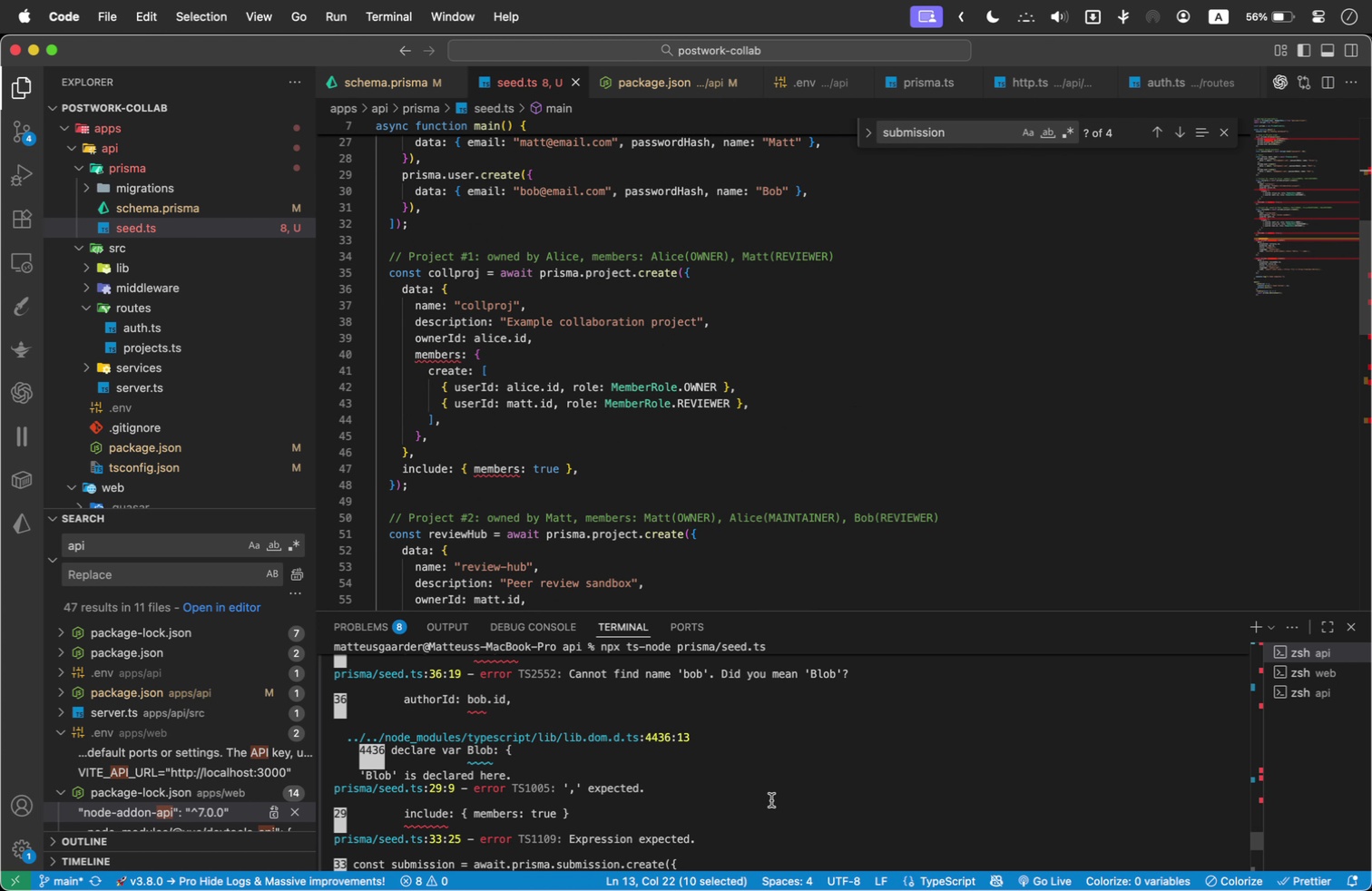 
left_click([771, 800])
 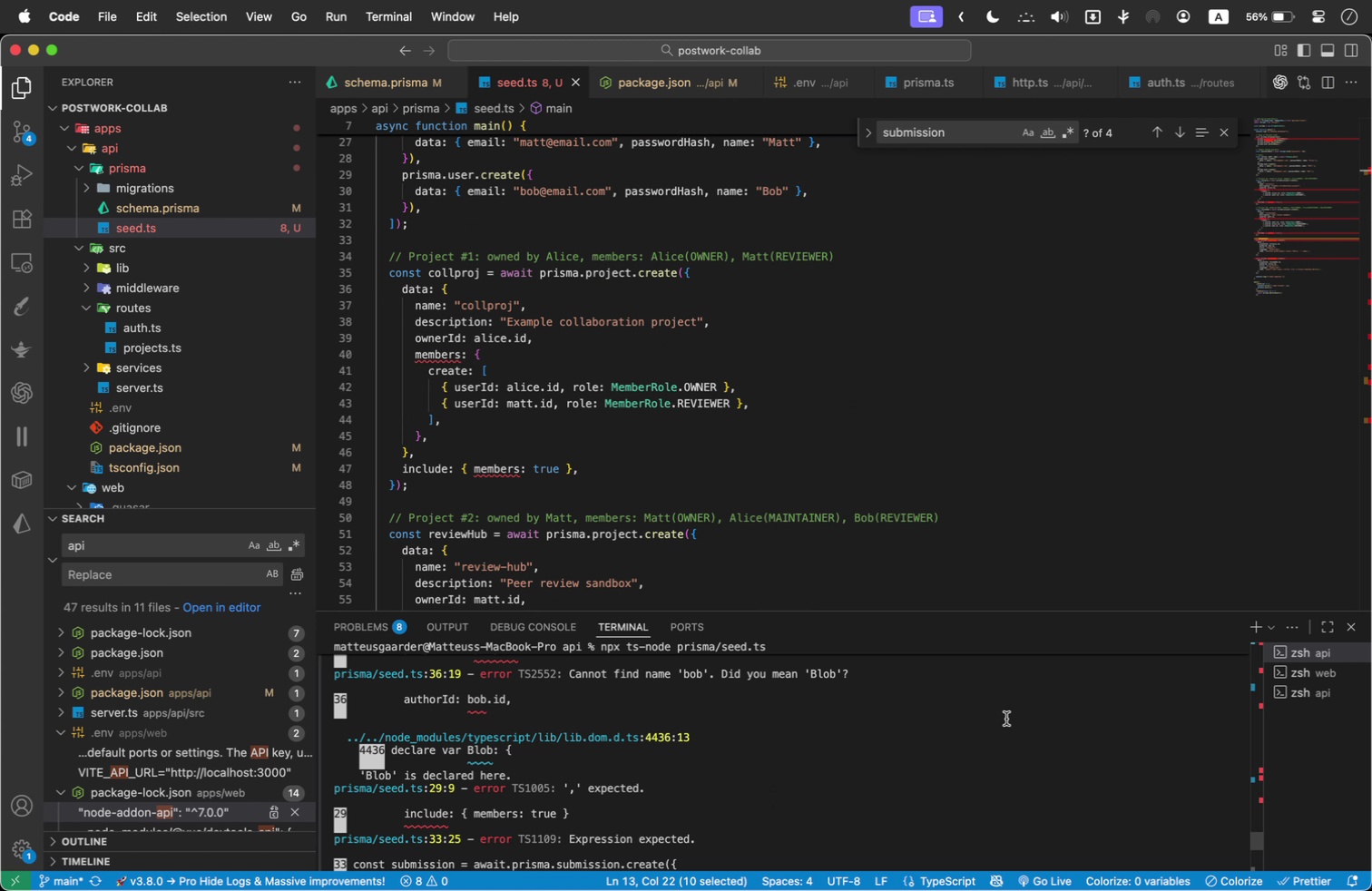 
scroll: coordinate [911, 724], scroll_direction: down, amount: 150.0
 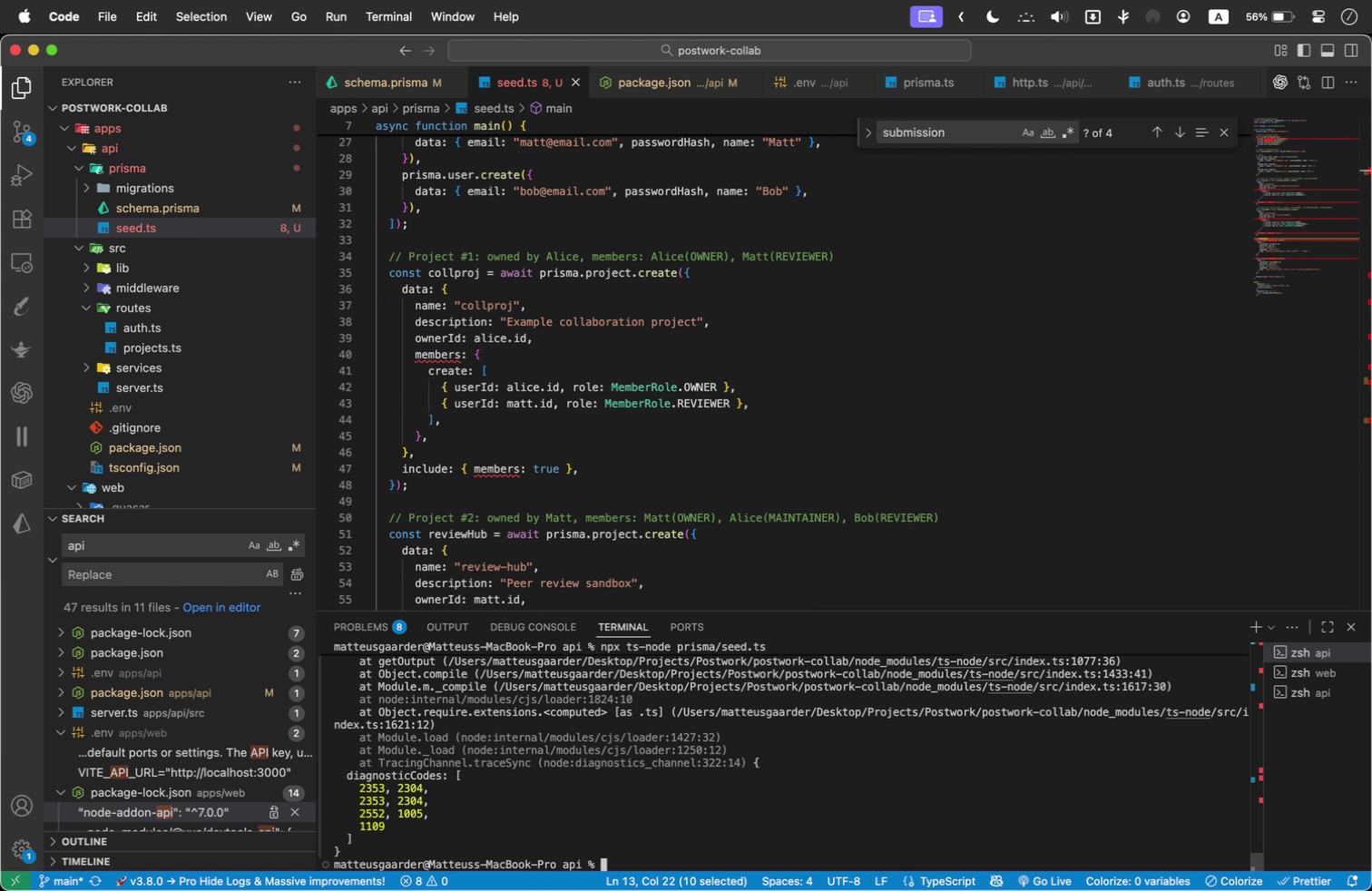 
key(ArrowUp)
 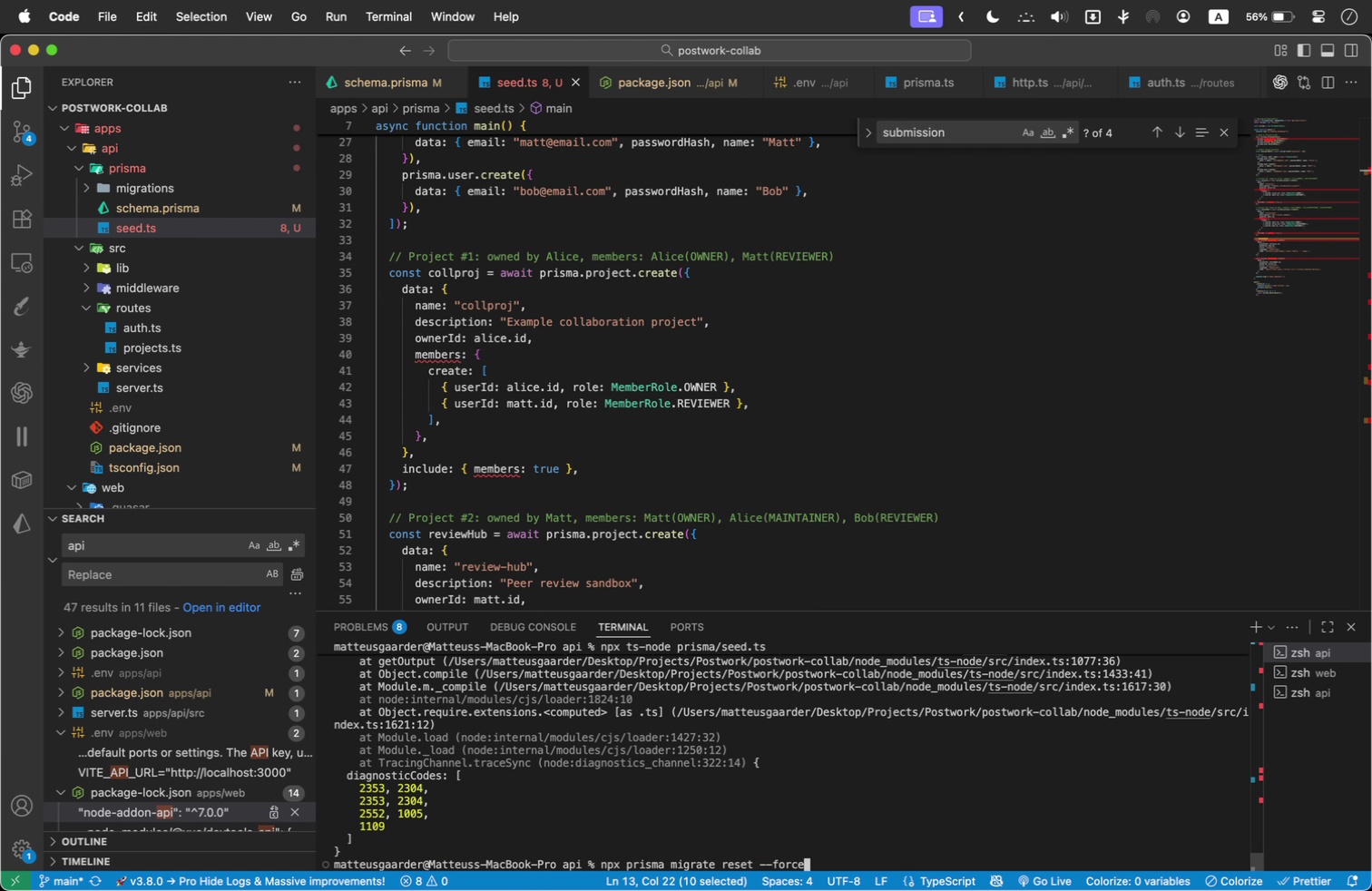 
key(ArrowUp)
 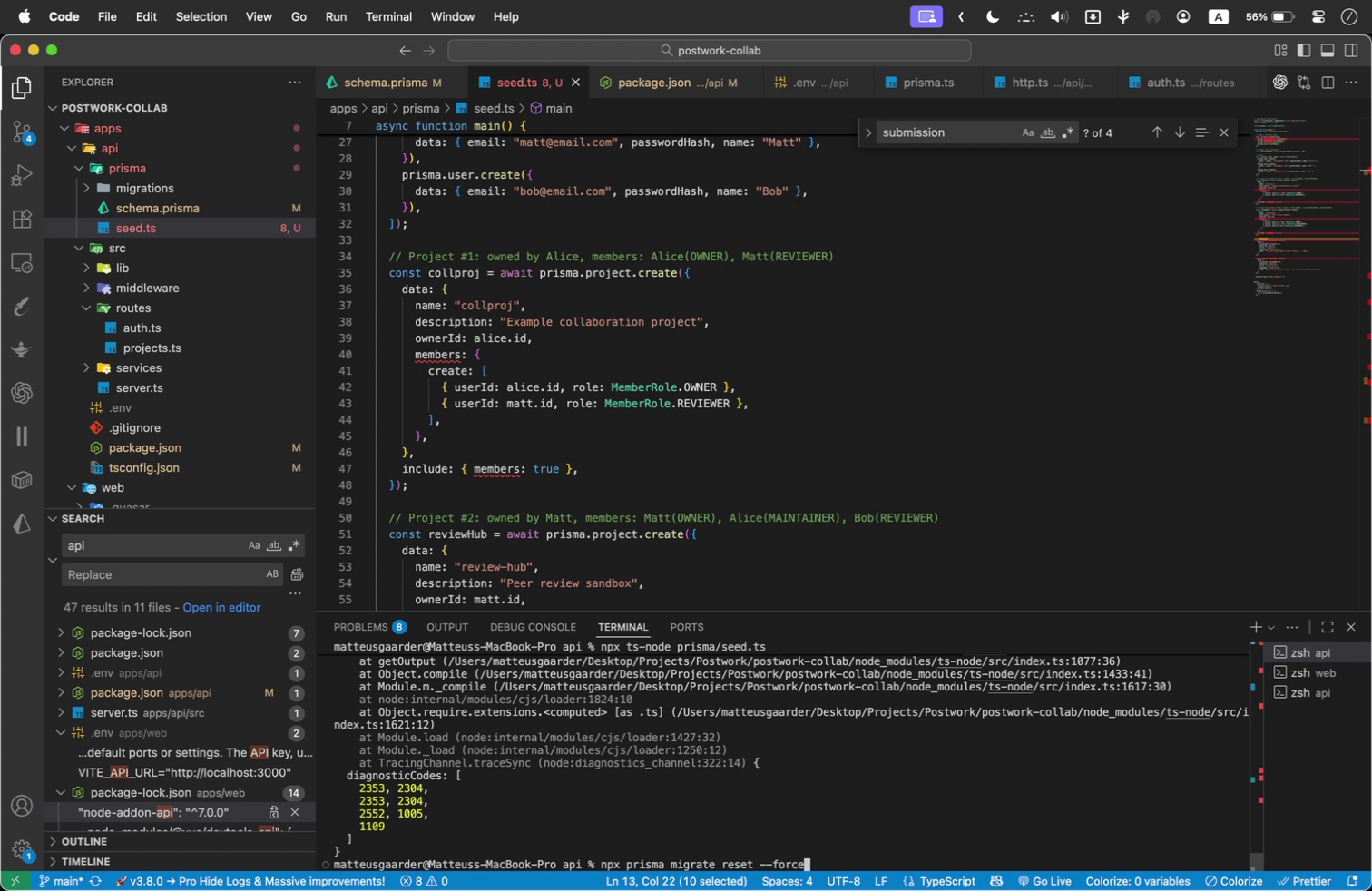 
key(ArrowUp)
 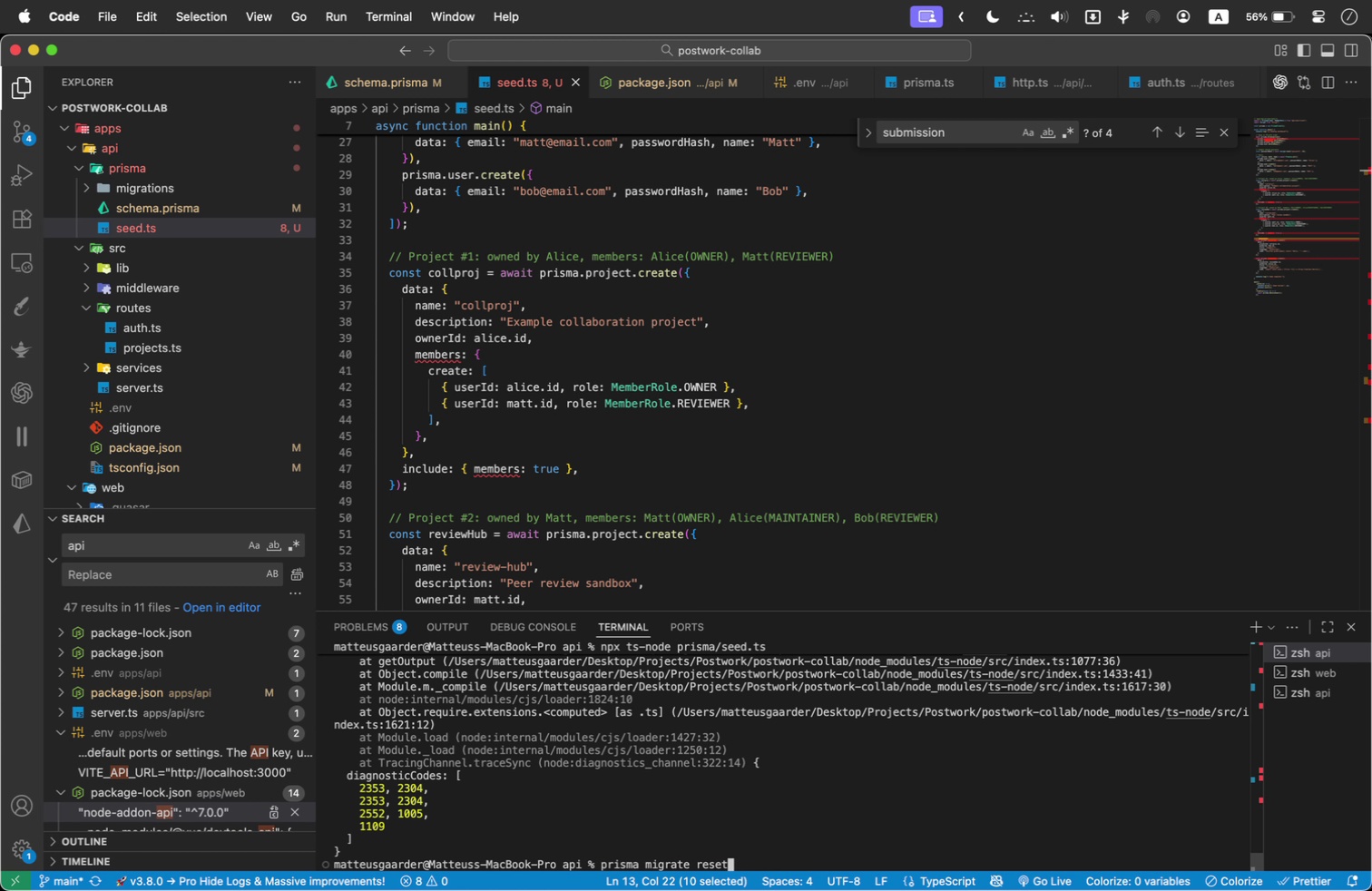 
key(ArrowUp)
 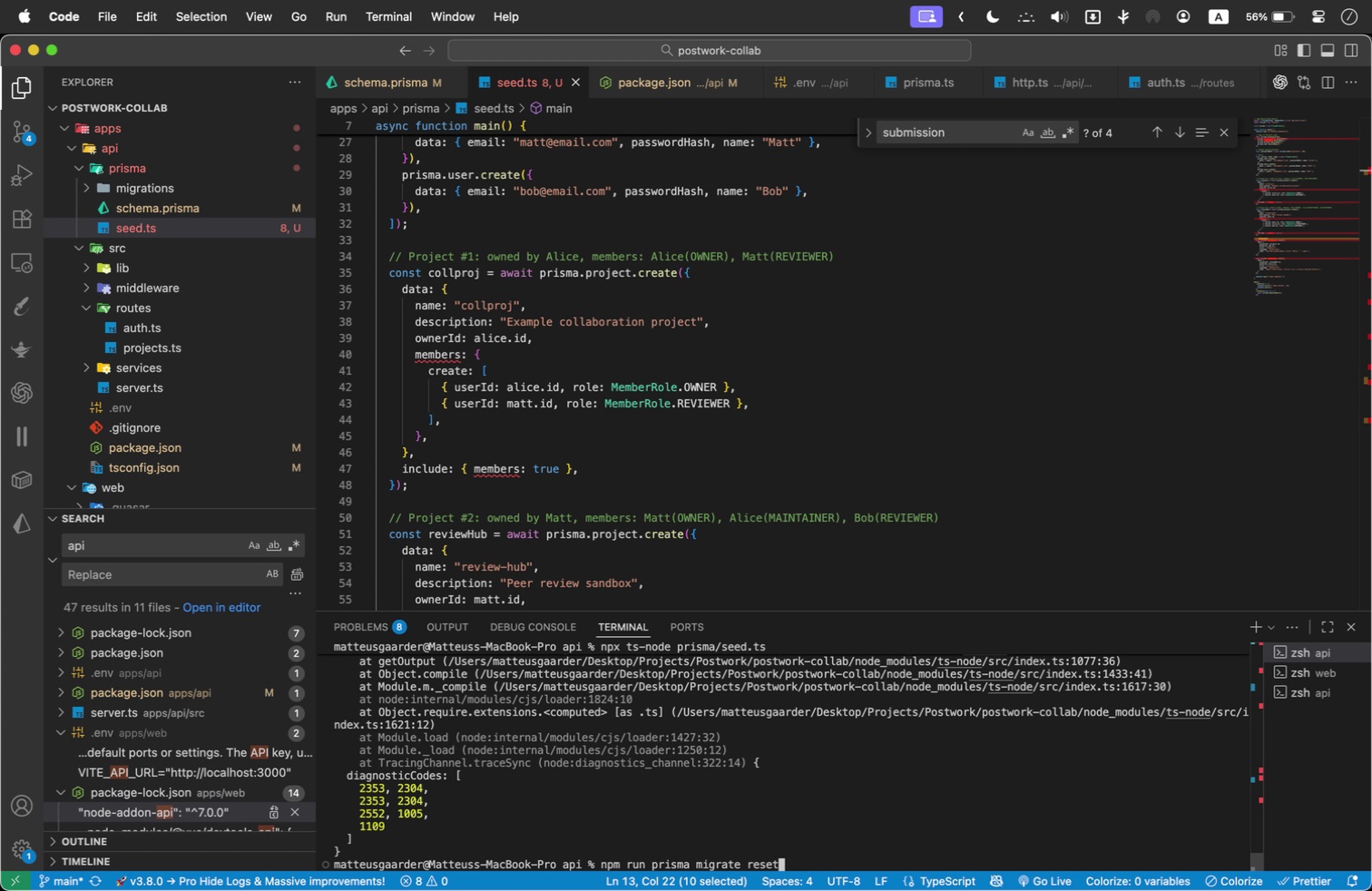 
key(ArrowUp)
 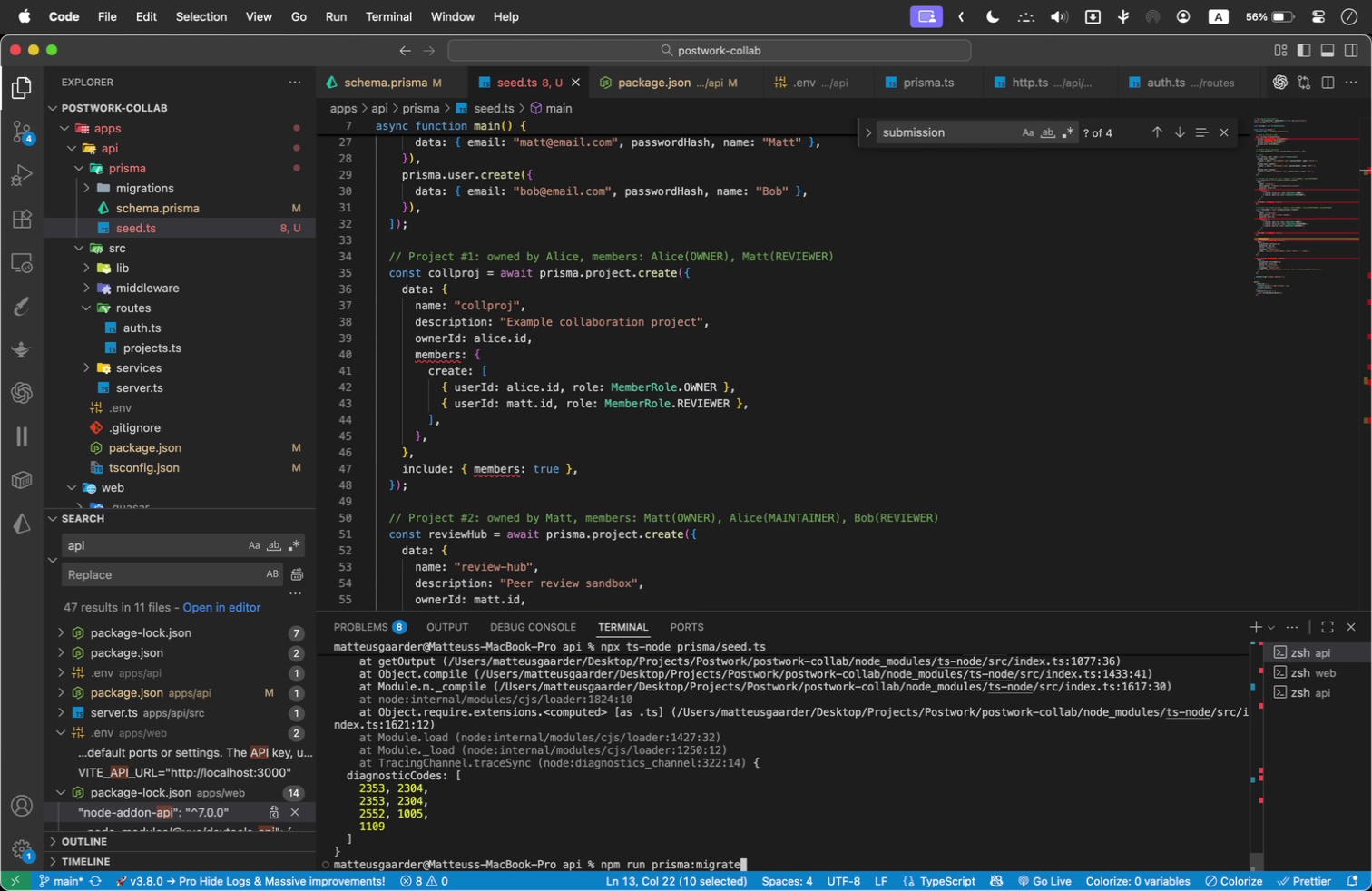 
key(ArrowUp)
 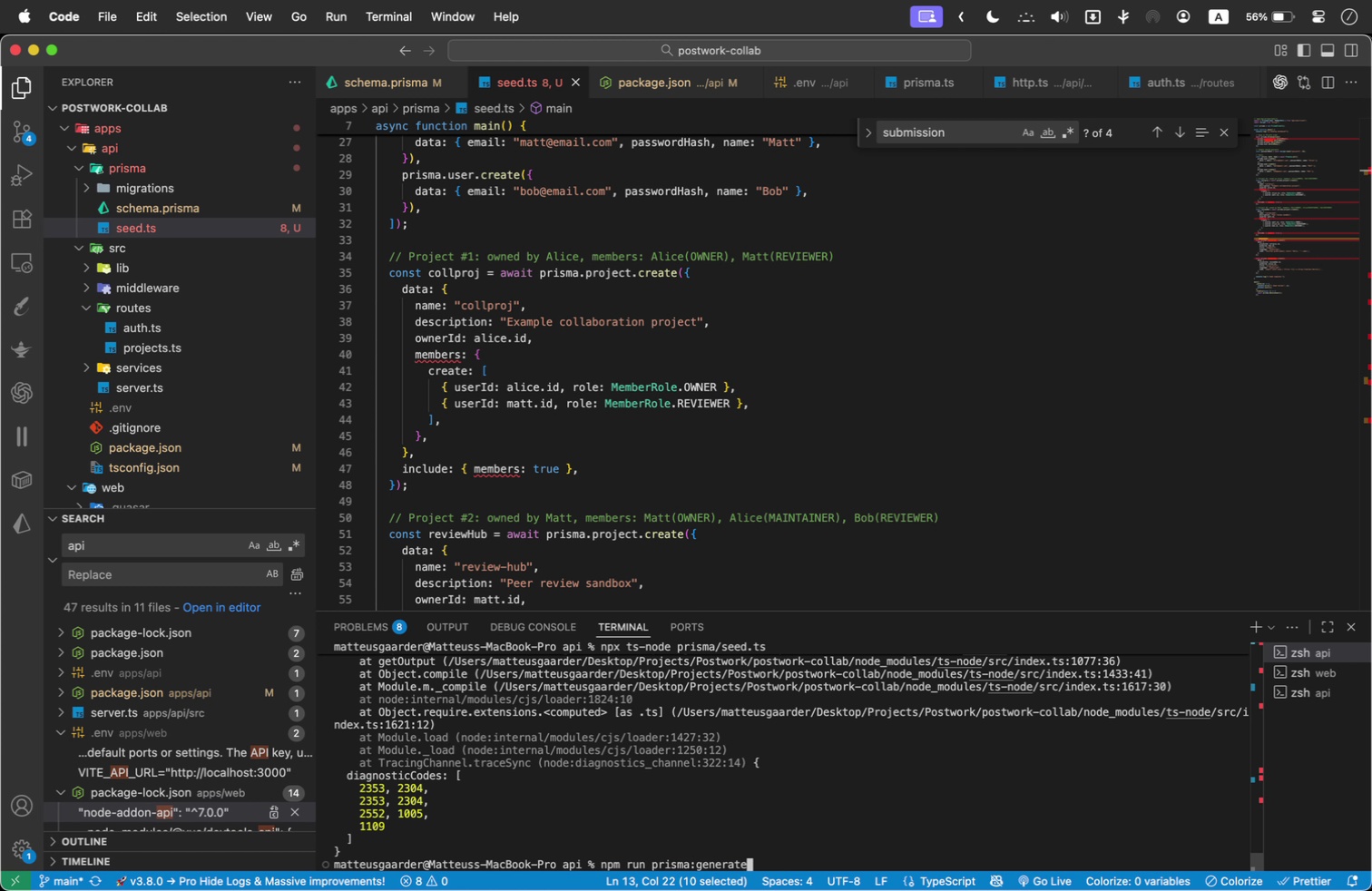 
key(Enter)
 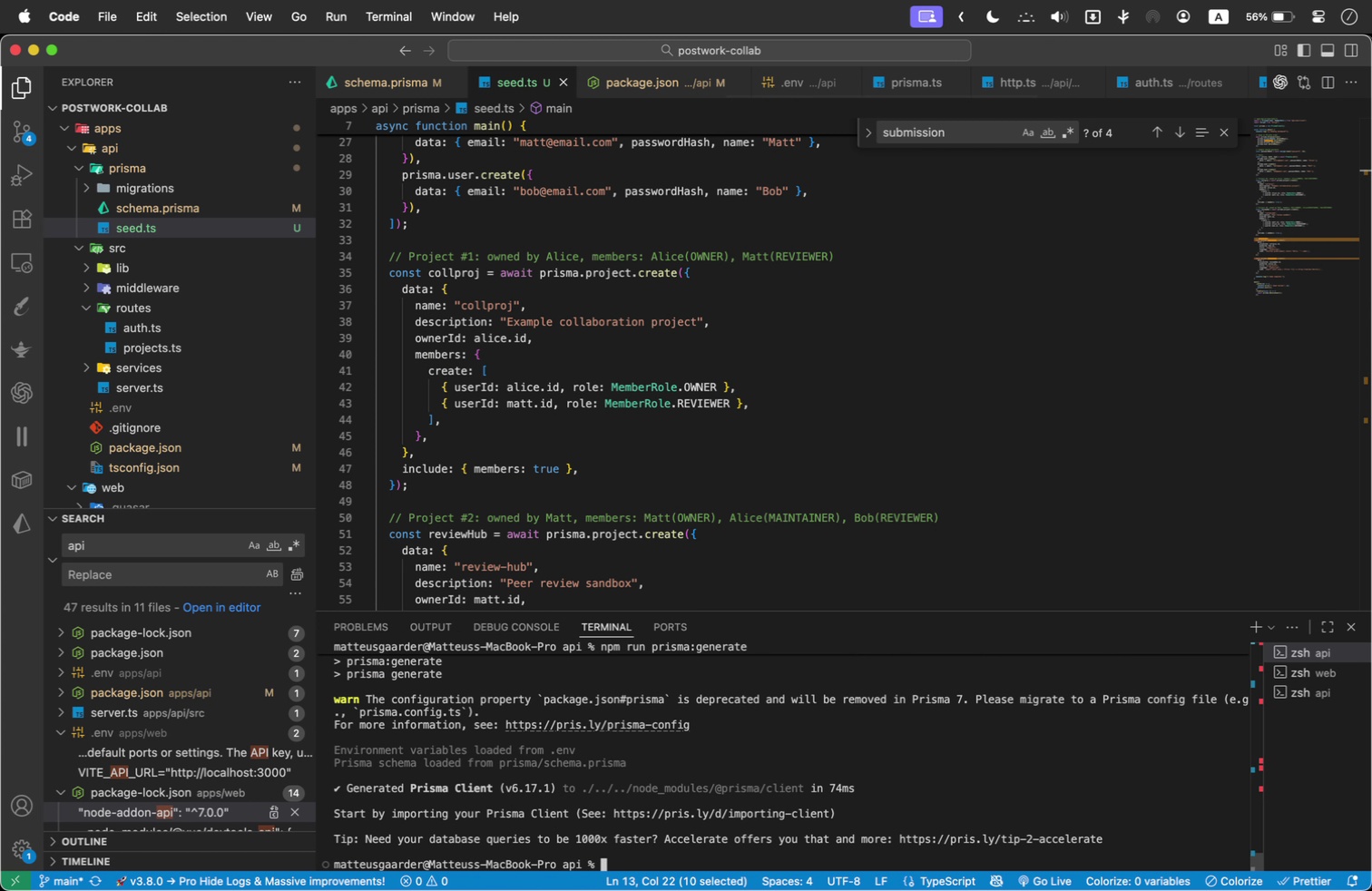 
scroll: coordinate [586, 303], scroll_direction: up, amount: 4.0
 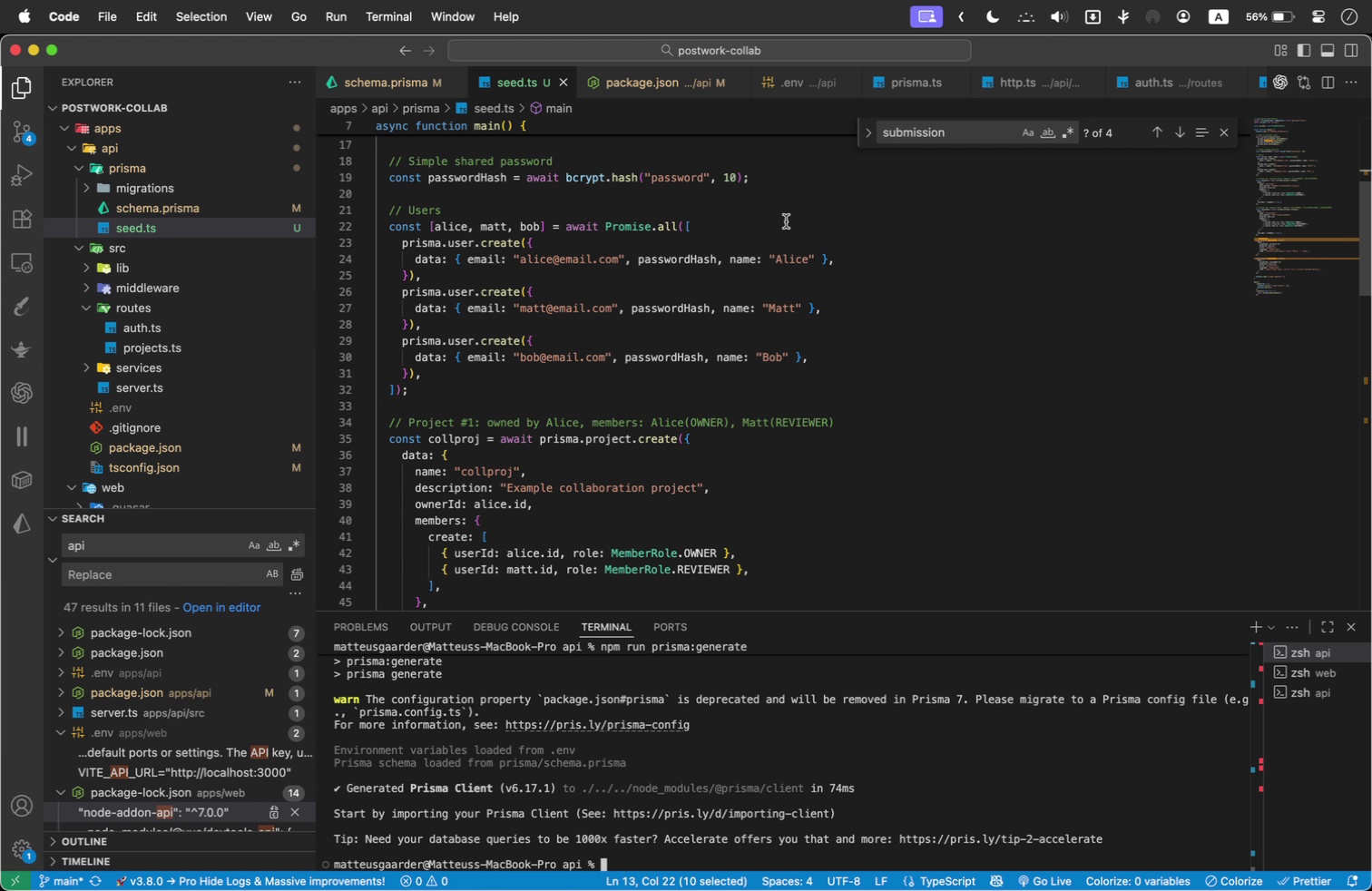 
left_click([786, 221])
 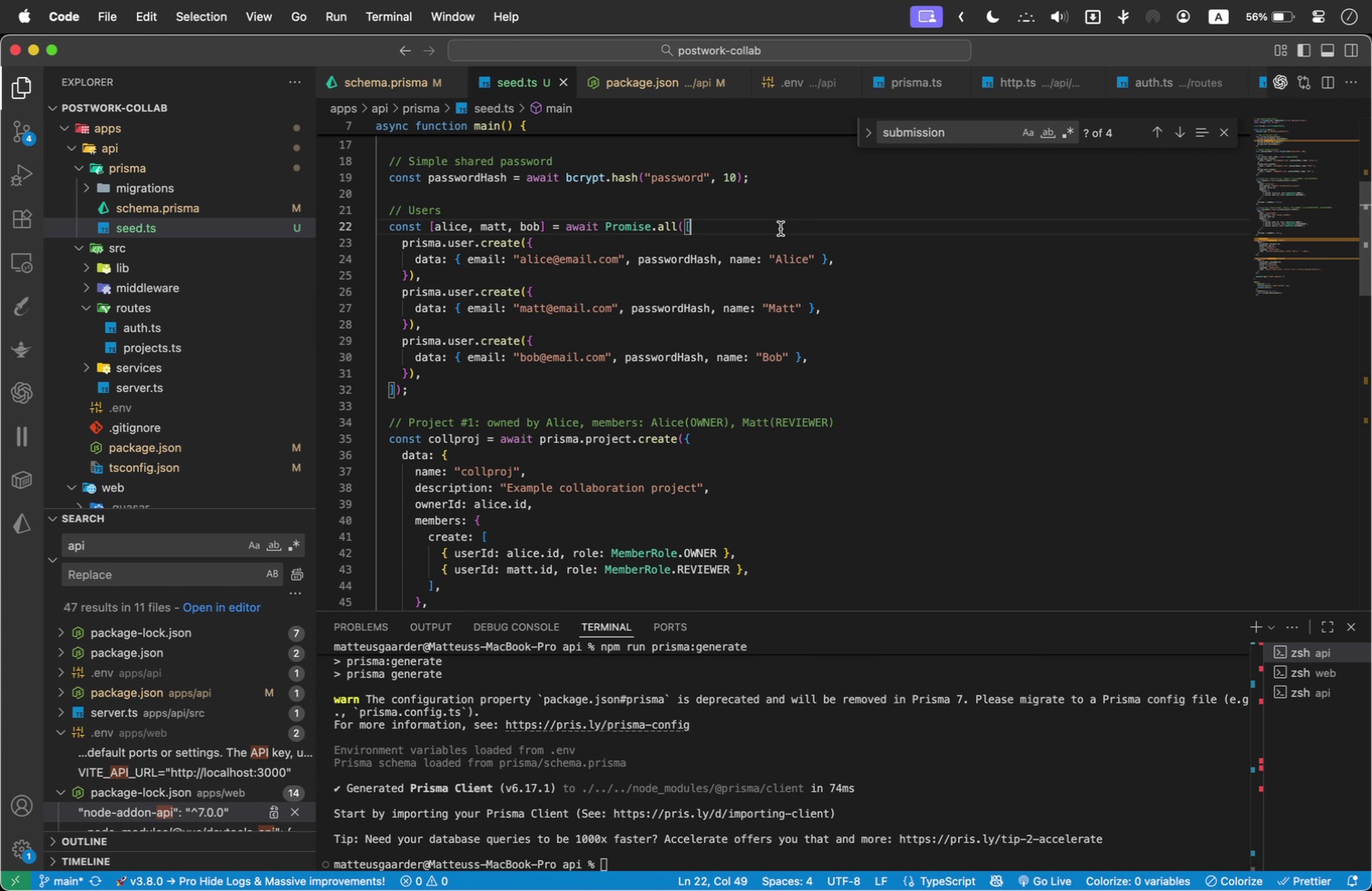 
scroll: coordinate [780, 229], scroll_direction: up, amount: 7.0
 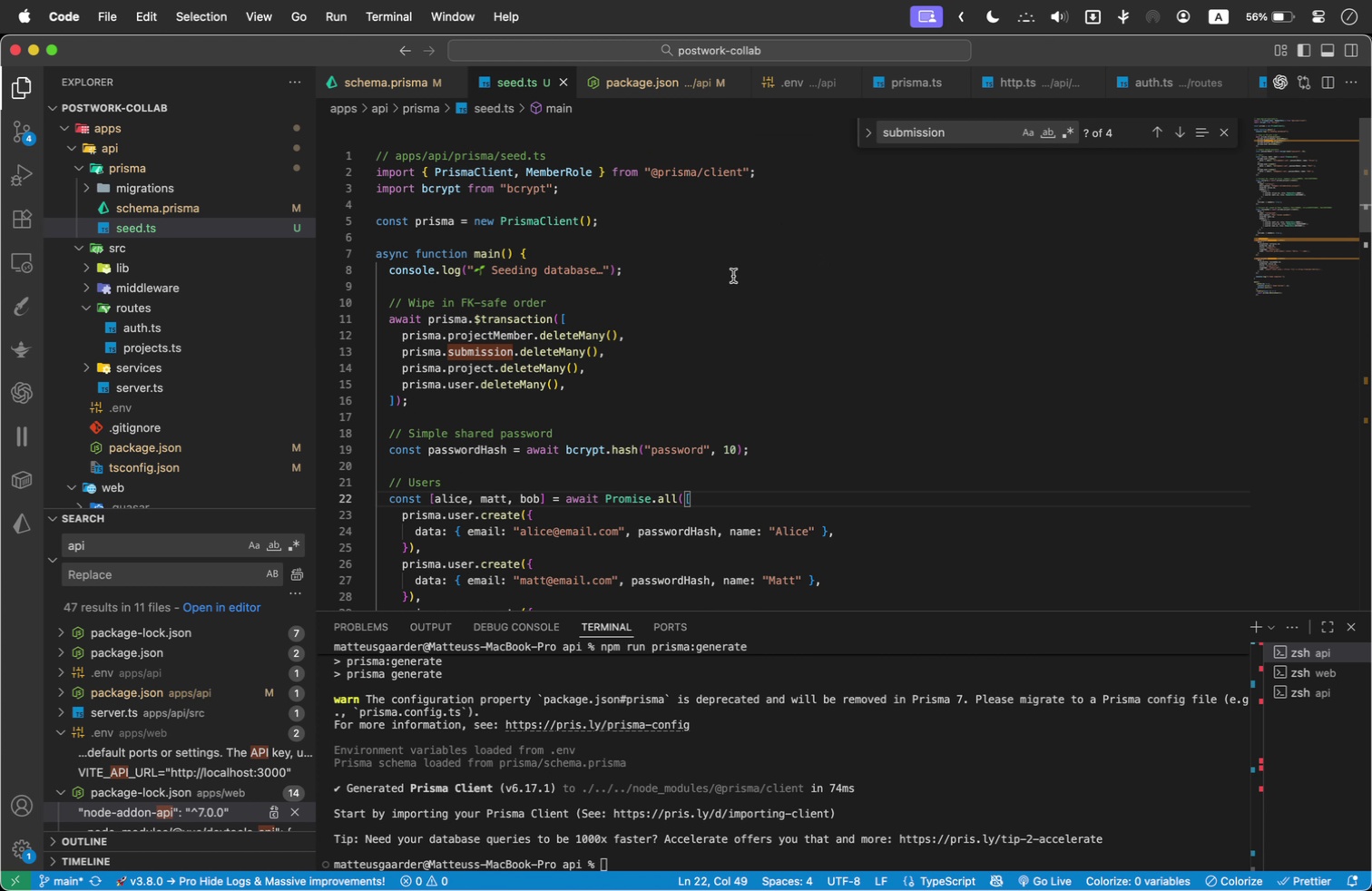 
left_click([733, 276])
 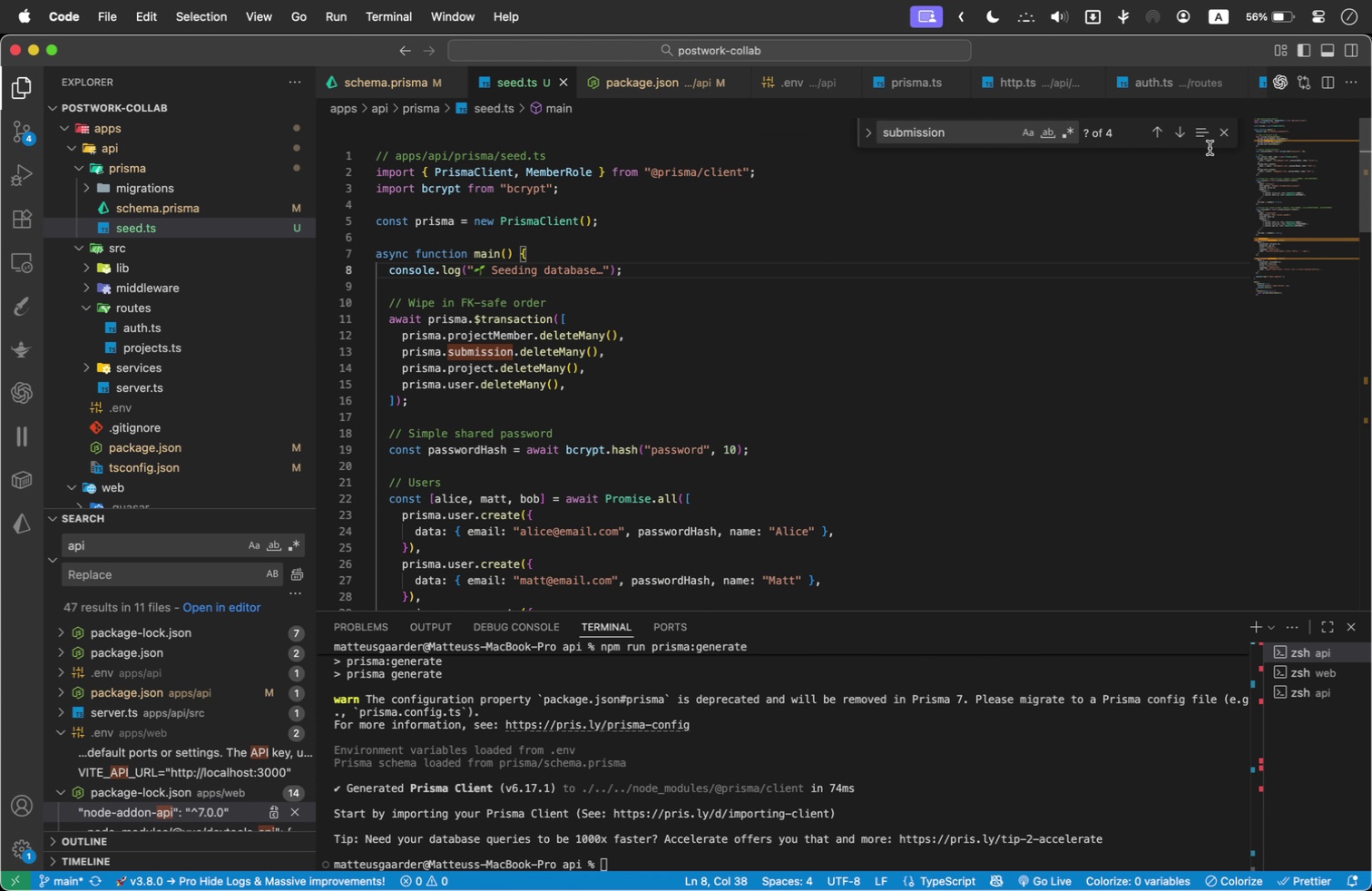 
key(Meta+Tab)
 